 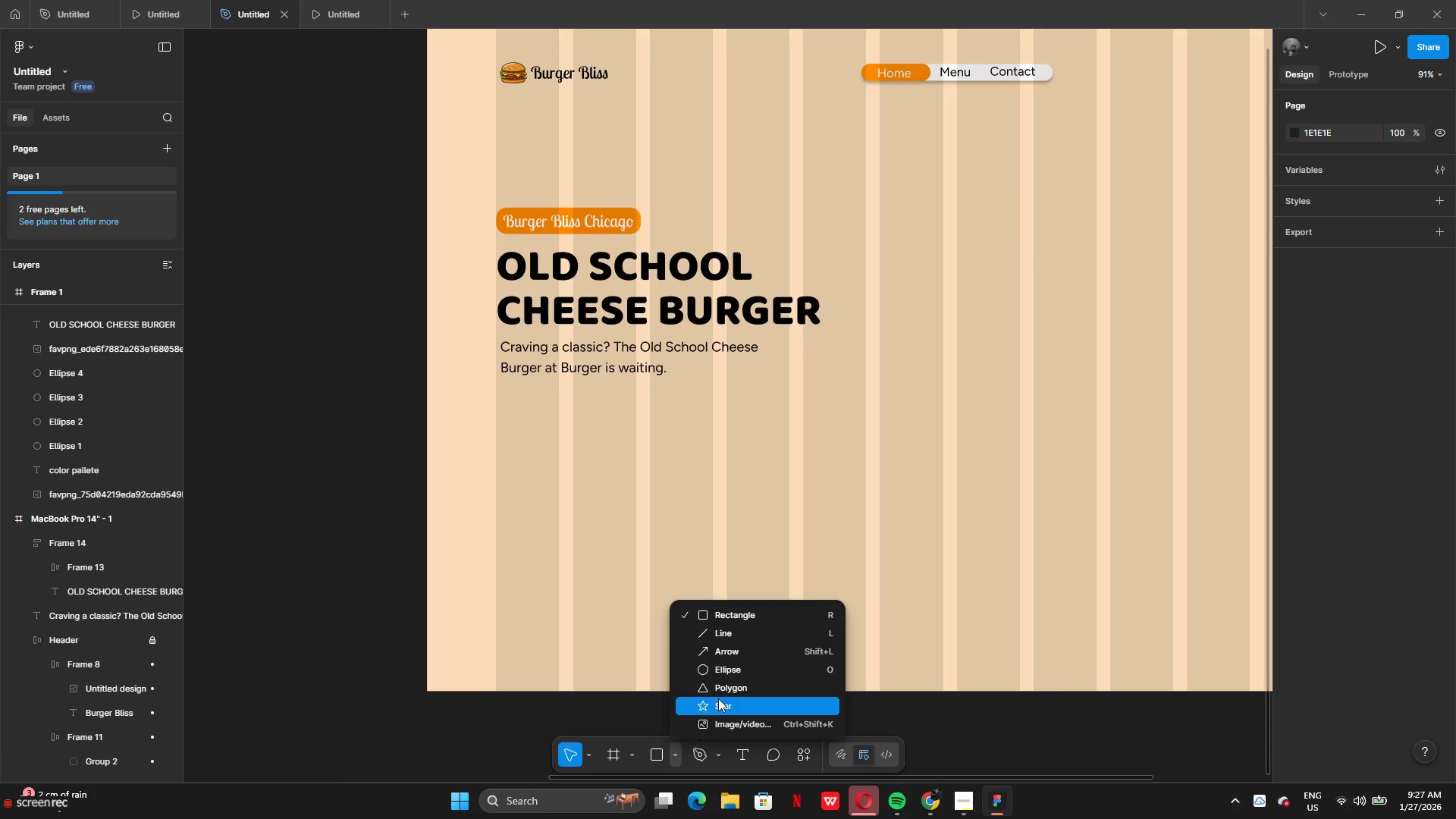 
left_click_drag(start_coordinate=[513, 460], to_coordinate=[731, 559])
 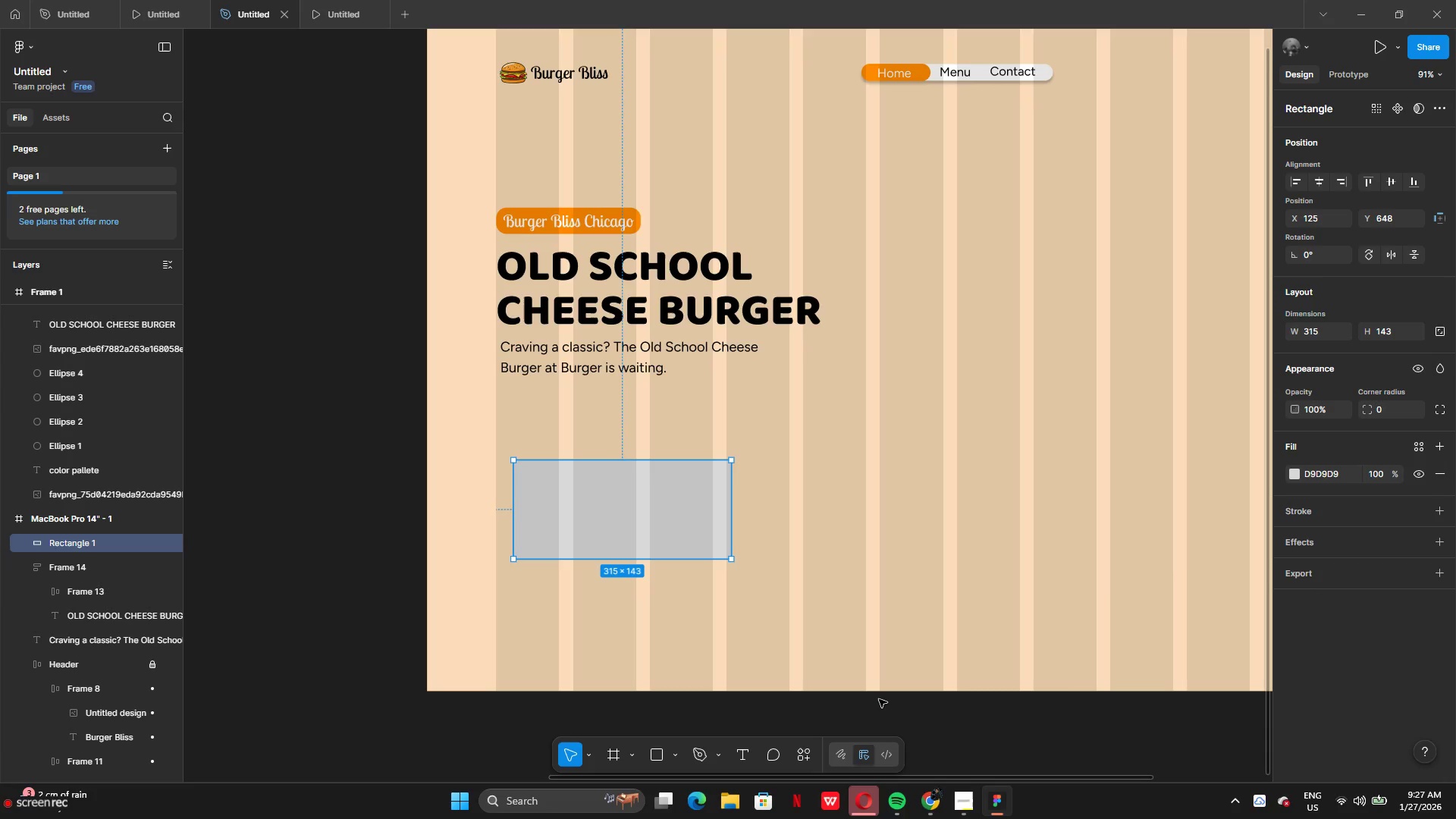 
left_click([1299, 472])
 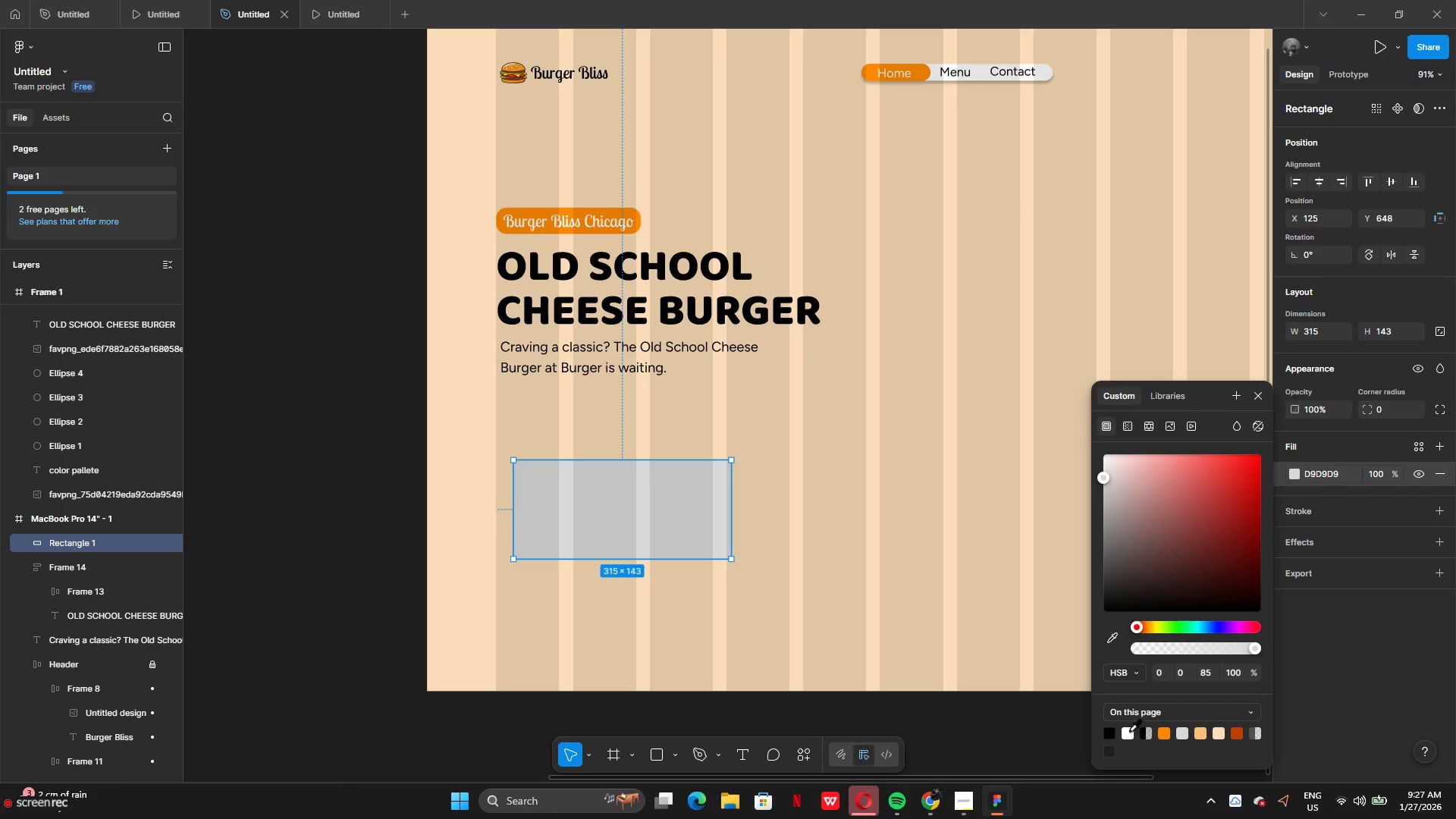 
left_click([1129, 736])
 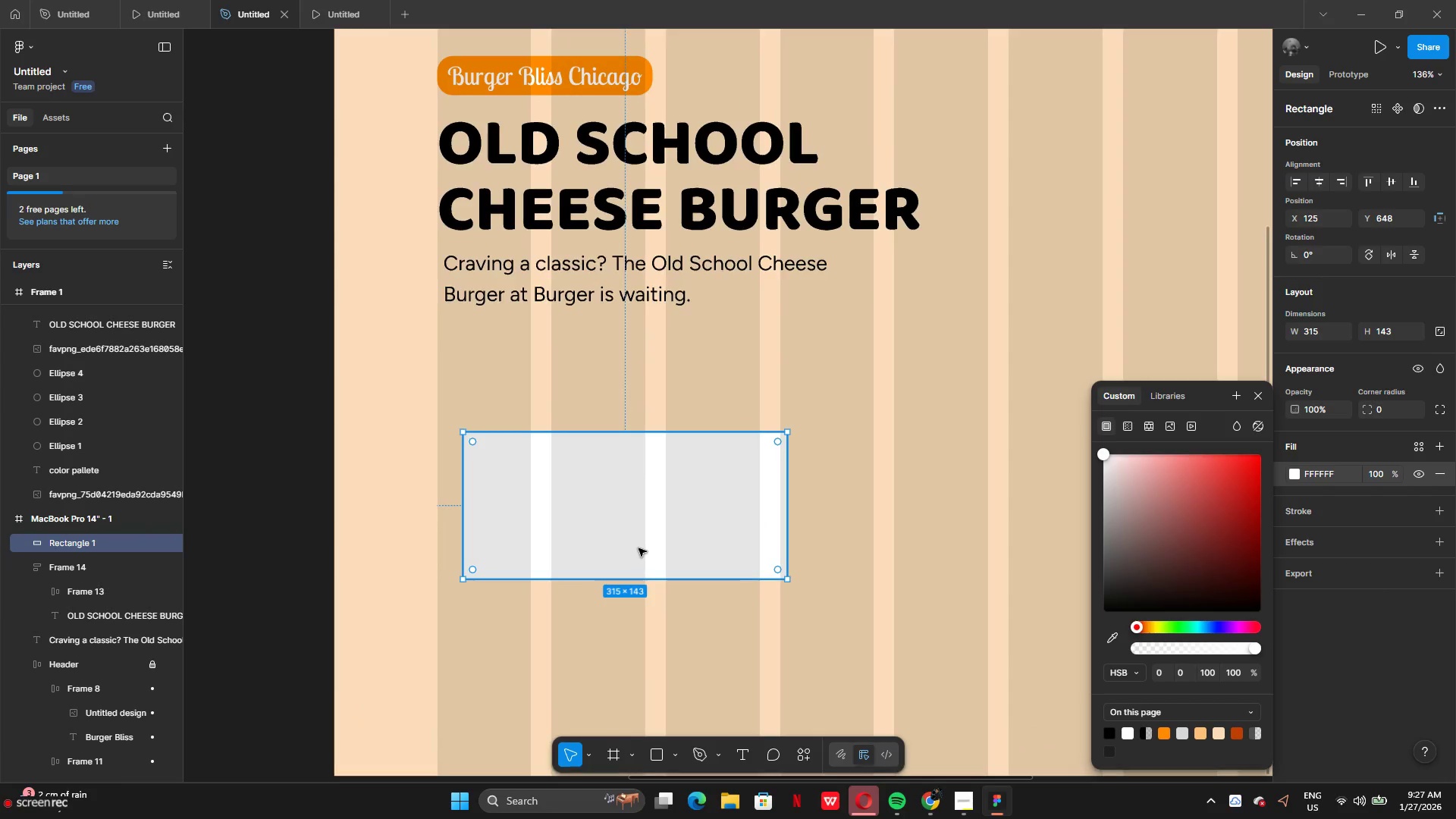 
left_click_drag(start_coordinate=[674, 547], to_coordinate=[655, 526])
 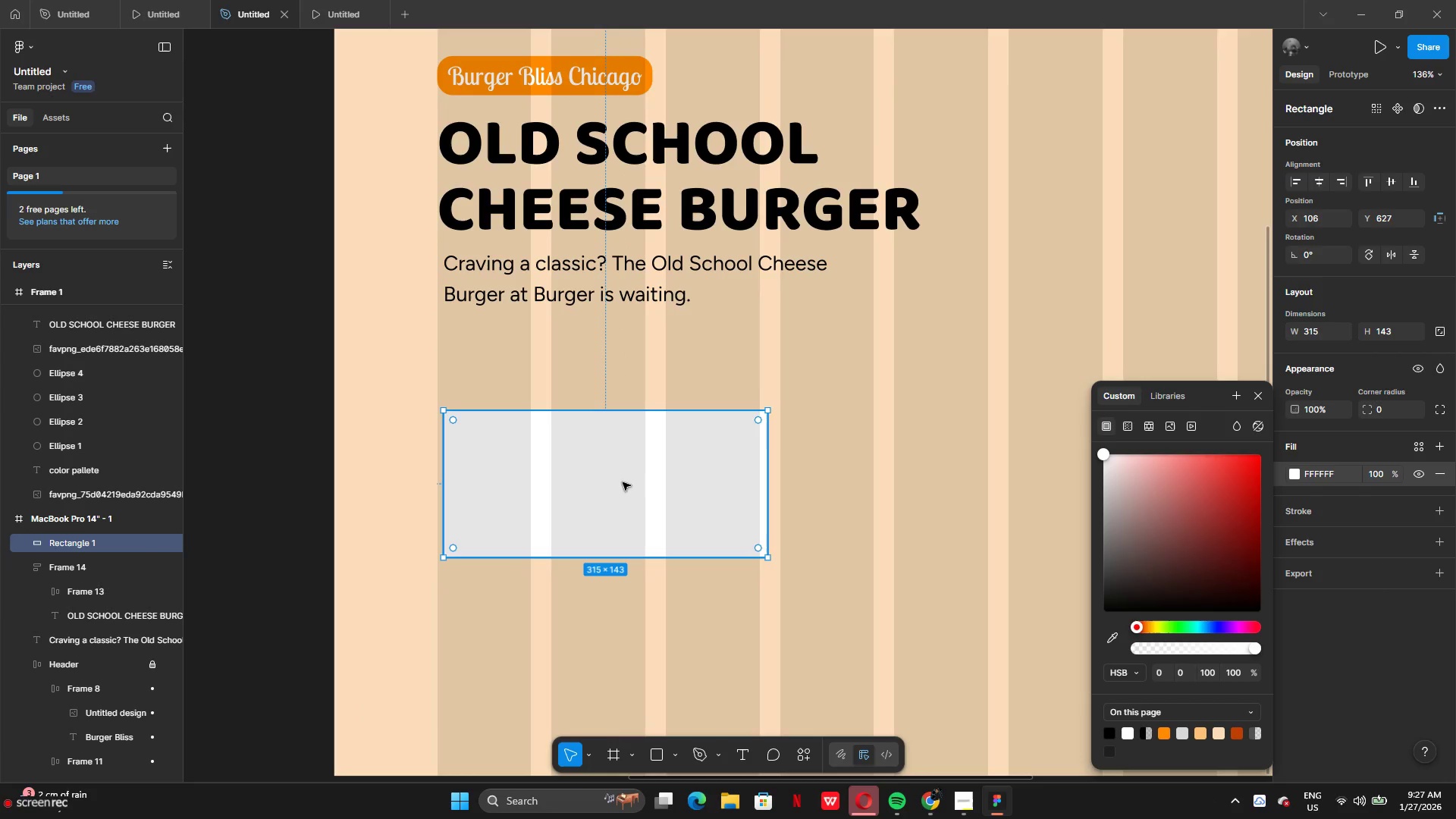 
left_click([1356, 305])
 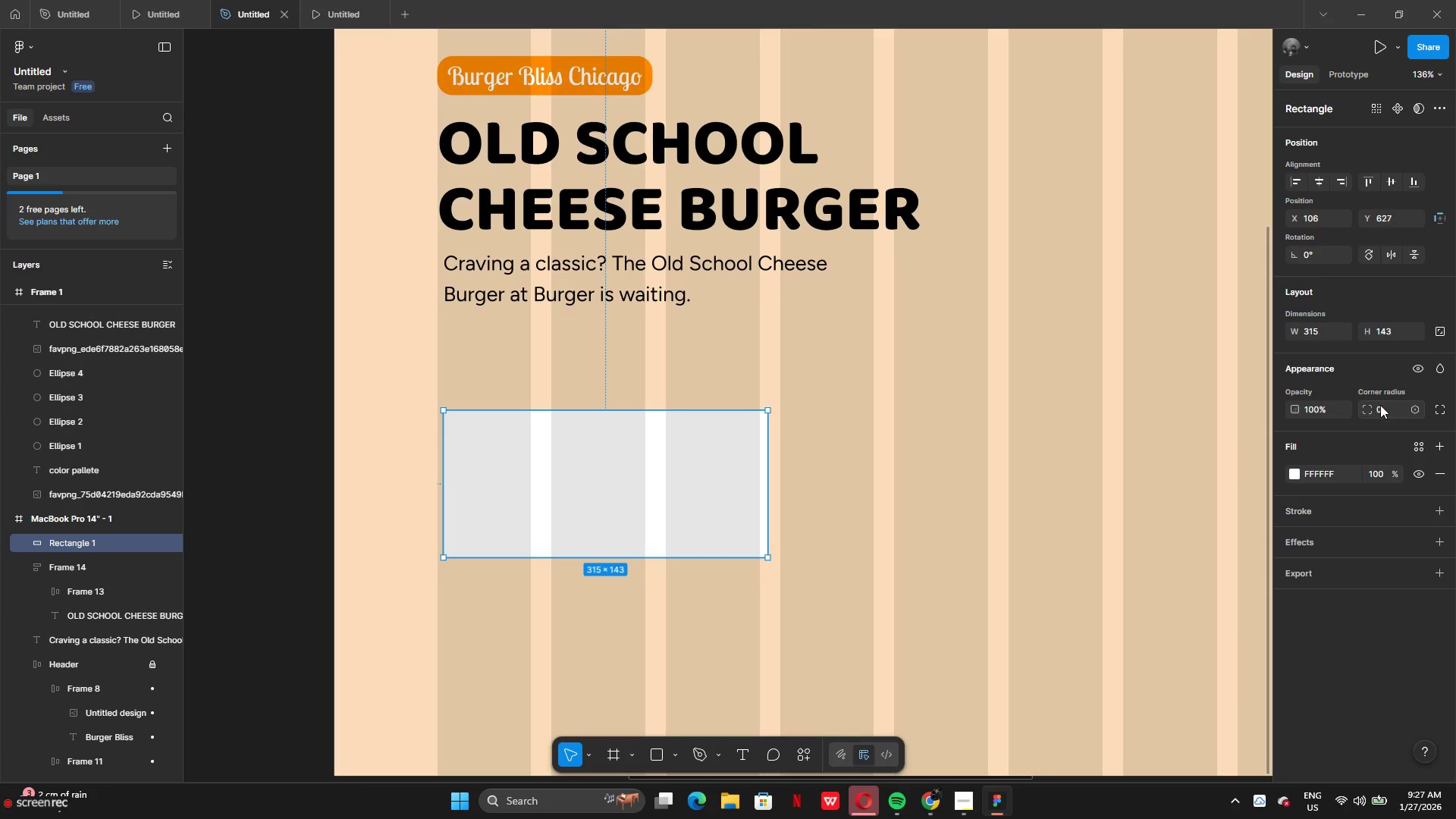 
left_click([1382, 405])
 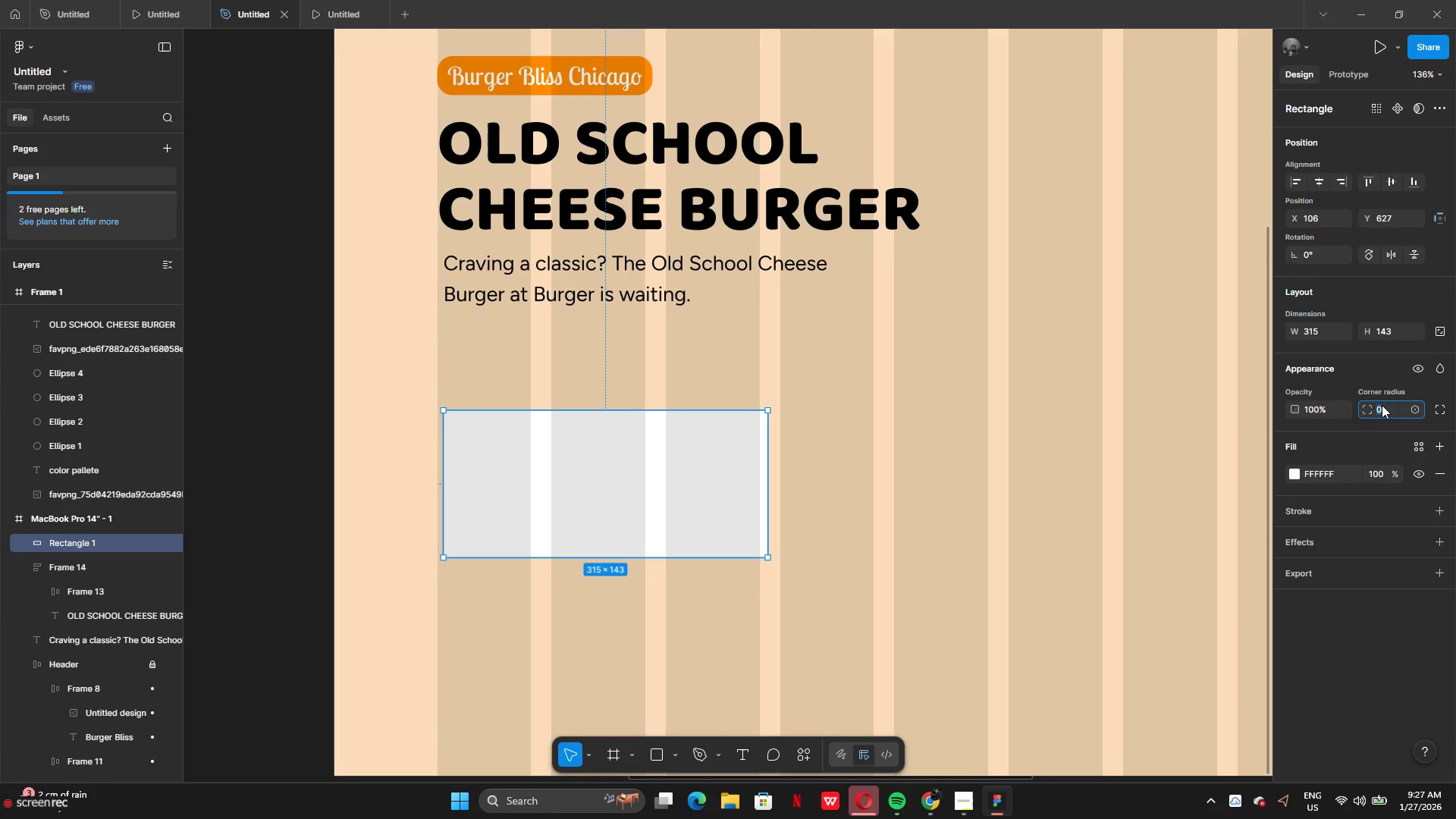 
type(15)
 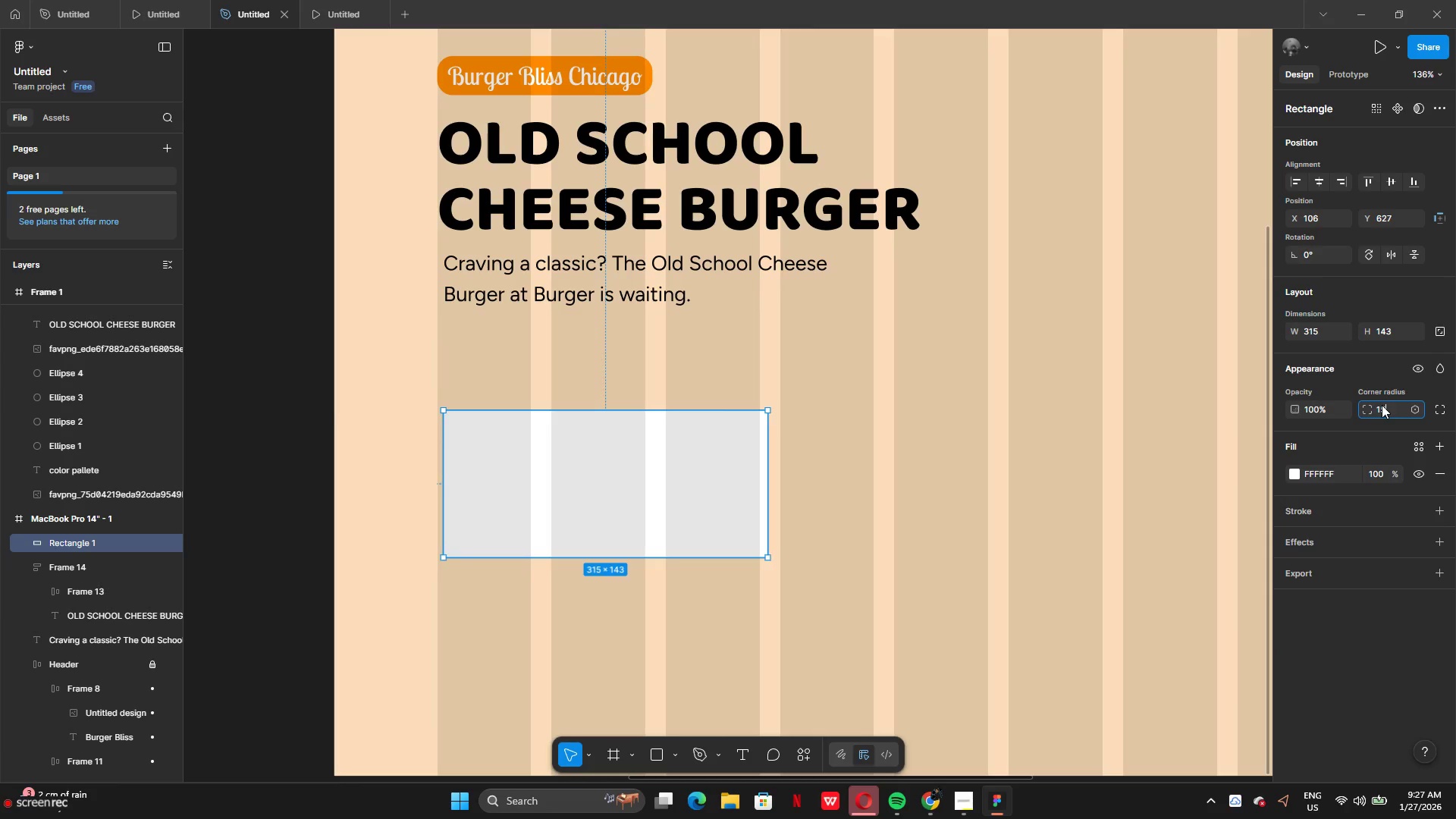 
key(Enter)
 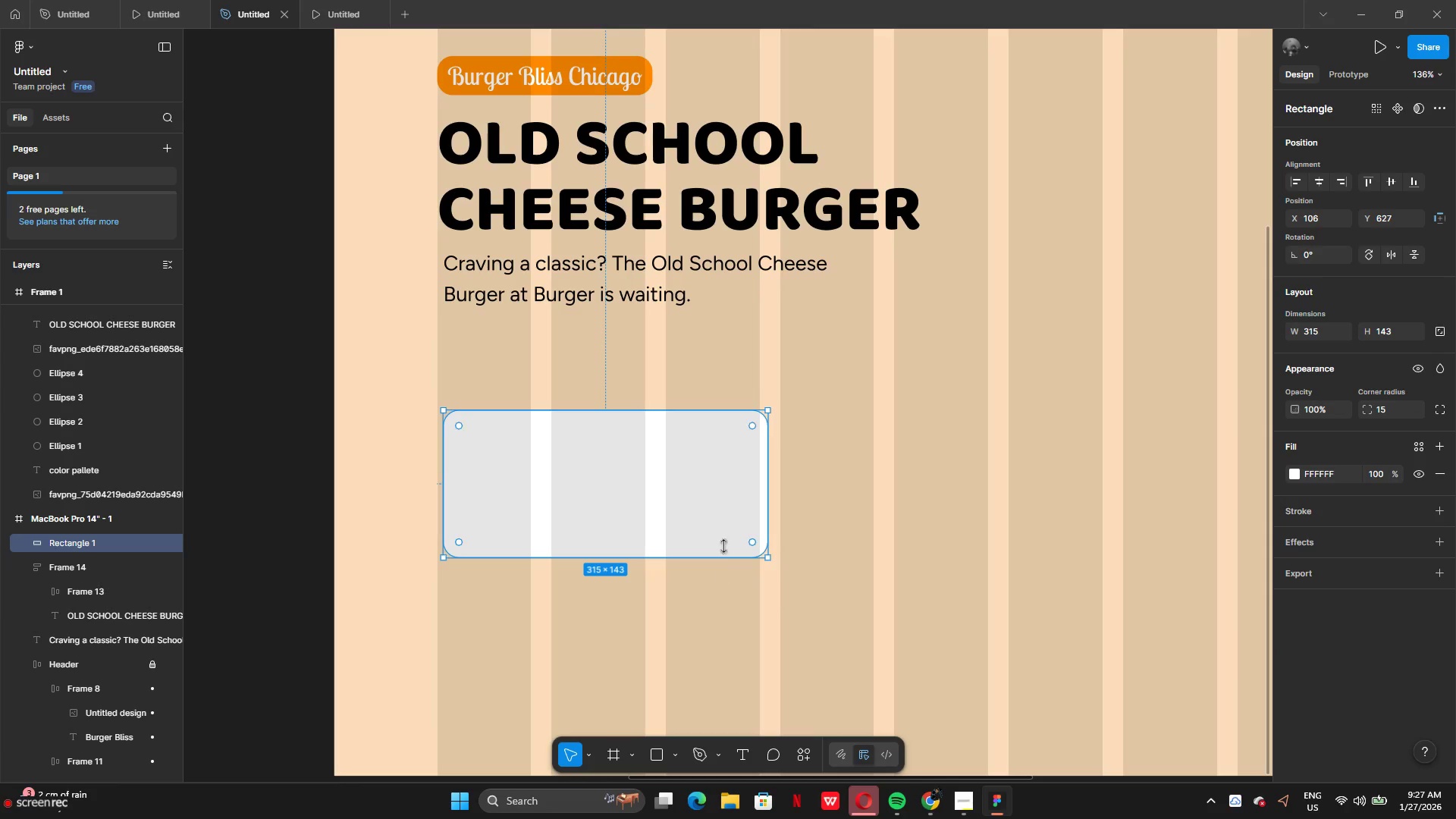 
left_click_drag(start_coordinate=[769, 503], to_coordinate=[737, 493])
 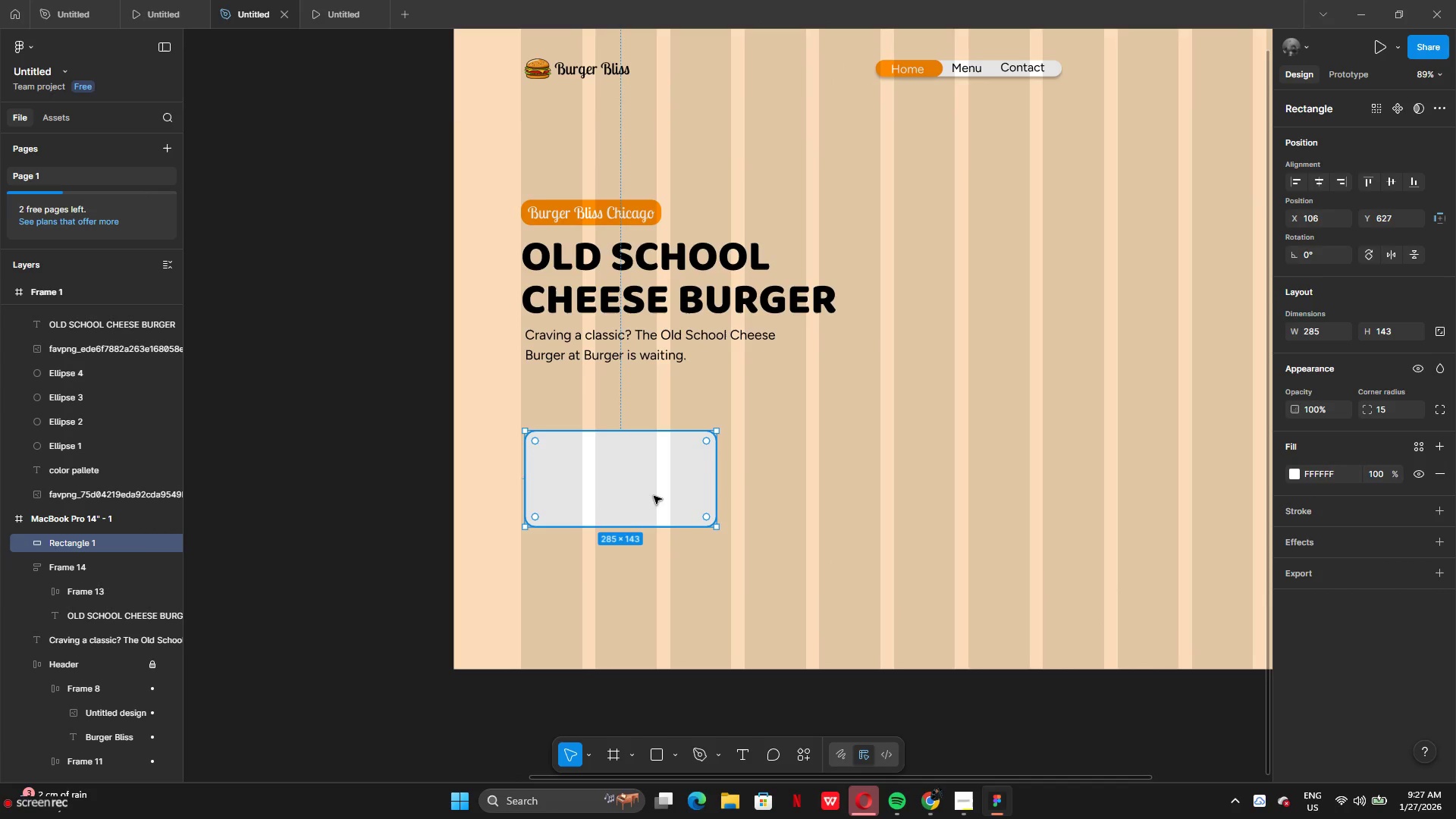 
left_click_drag(start_coordinate=[654, 496], to_coordinate=[649, 513])
 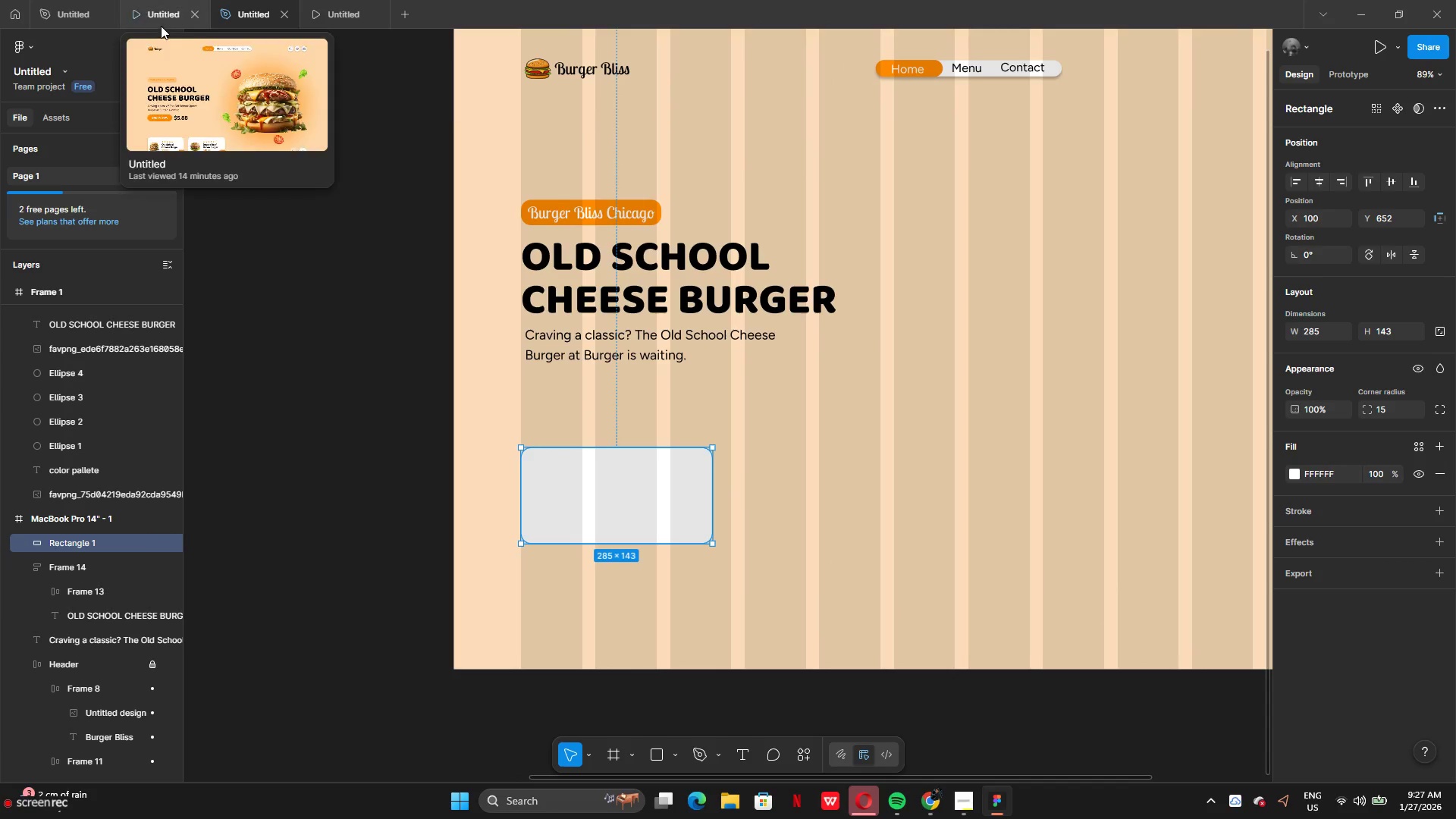 
left_click([161, 17])
 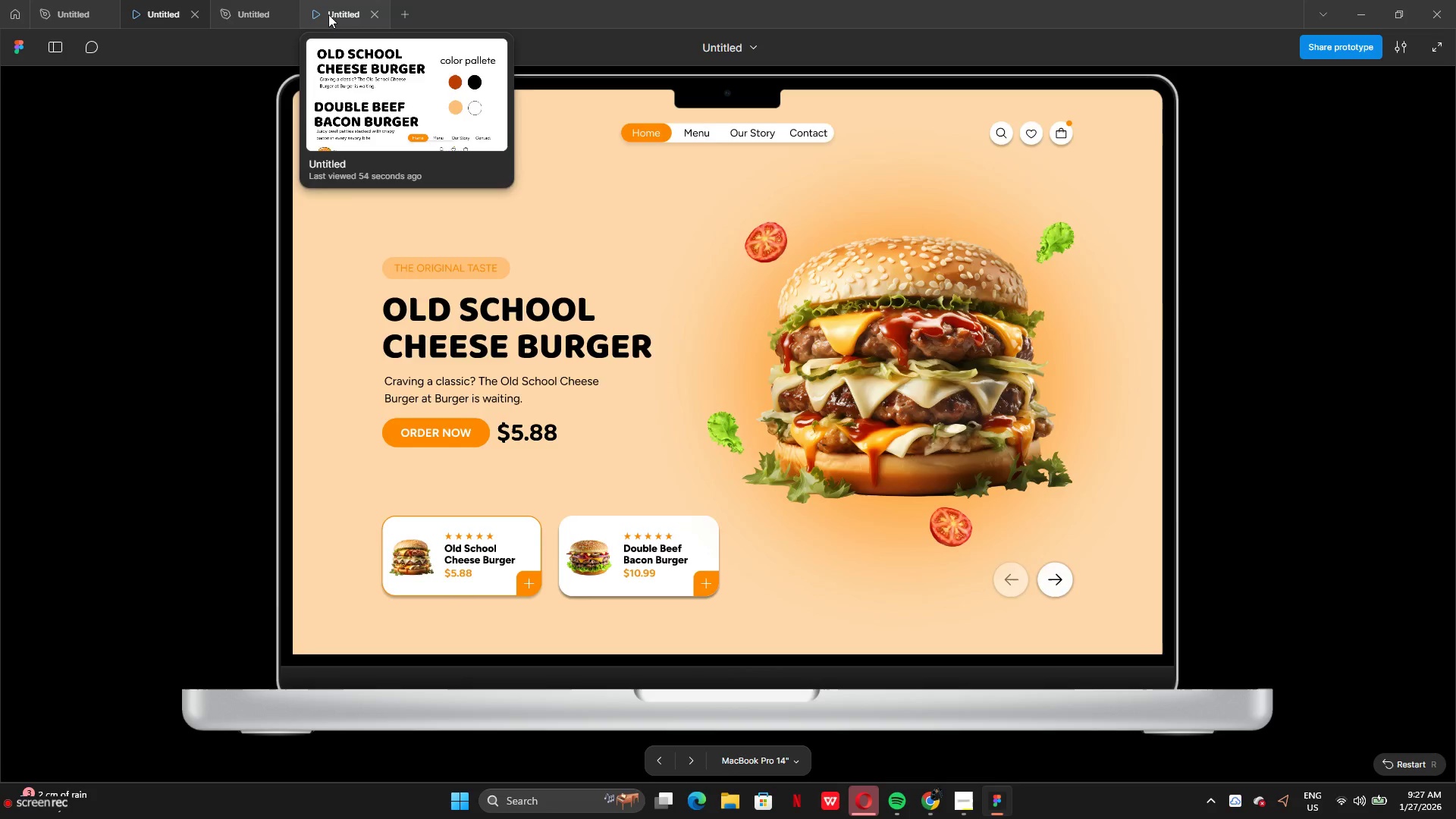 
left_click([328, 14])
 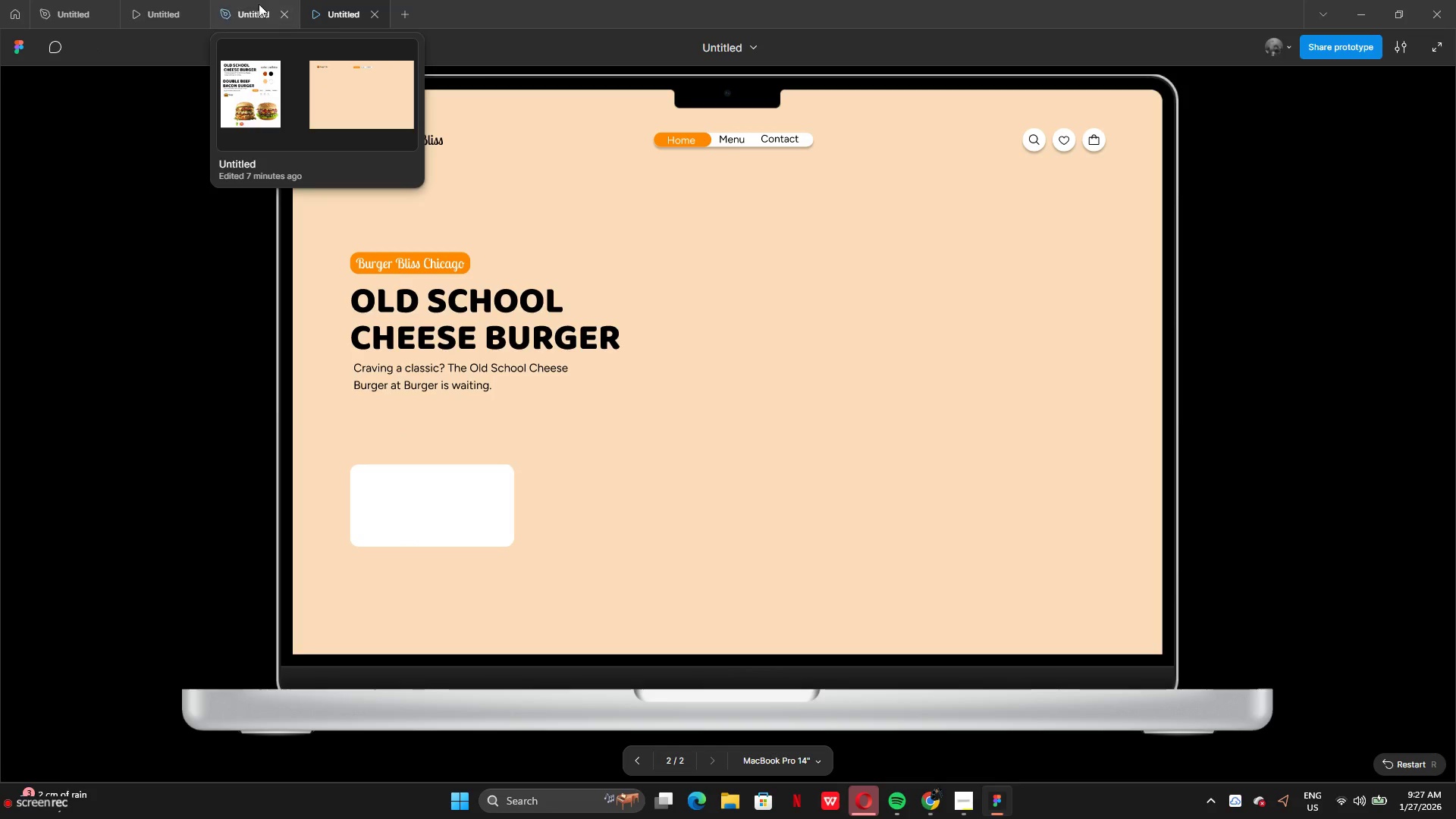 
left_click([244, 6])
 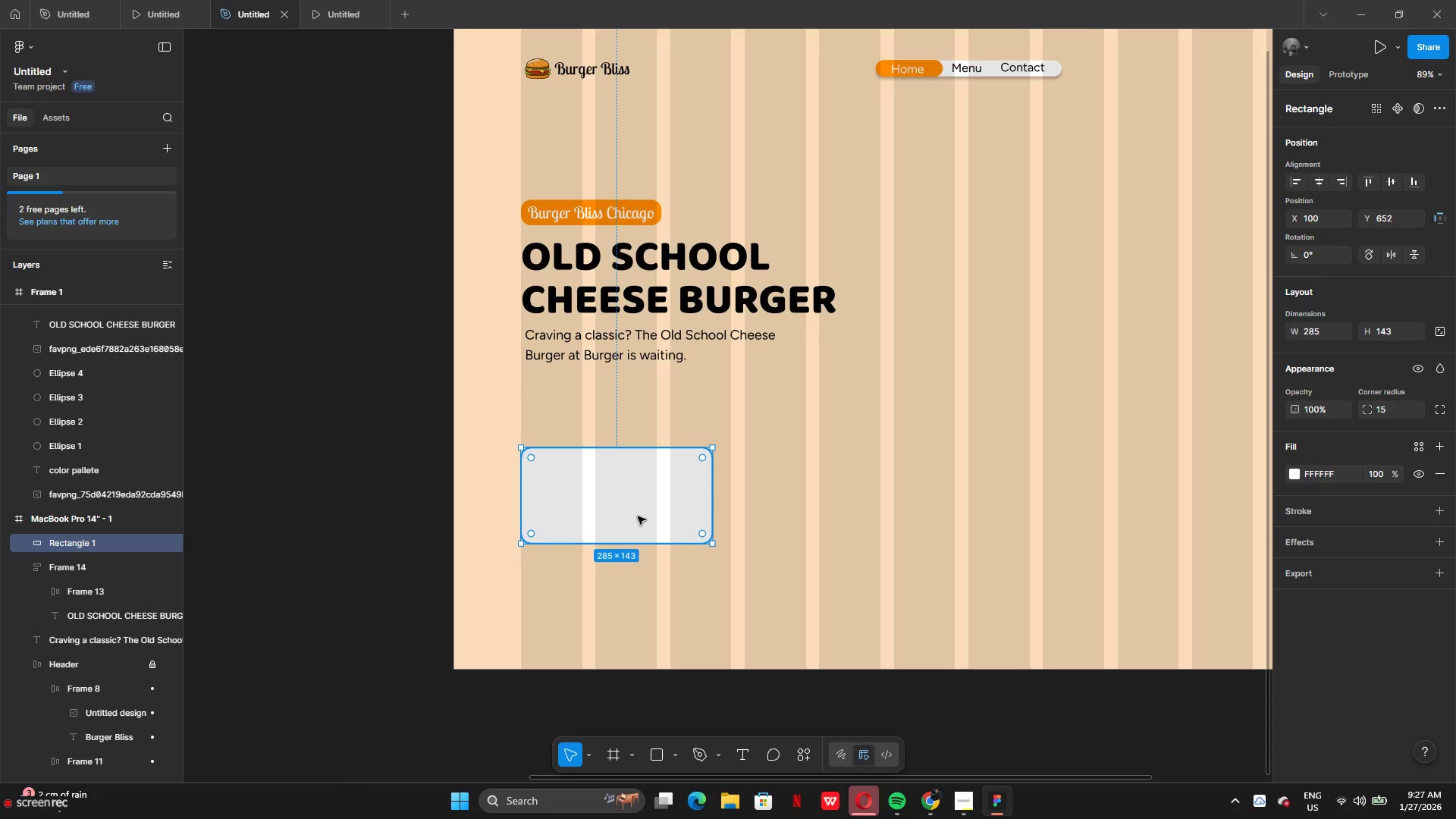 
hold_key(key=AltLeft, duration=6.03)
left_click_drag(start_coordinate=[639, 521], to_coordinate=[863, 523])
 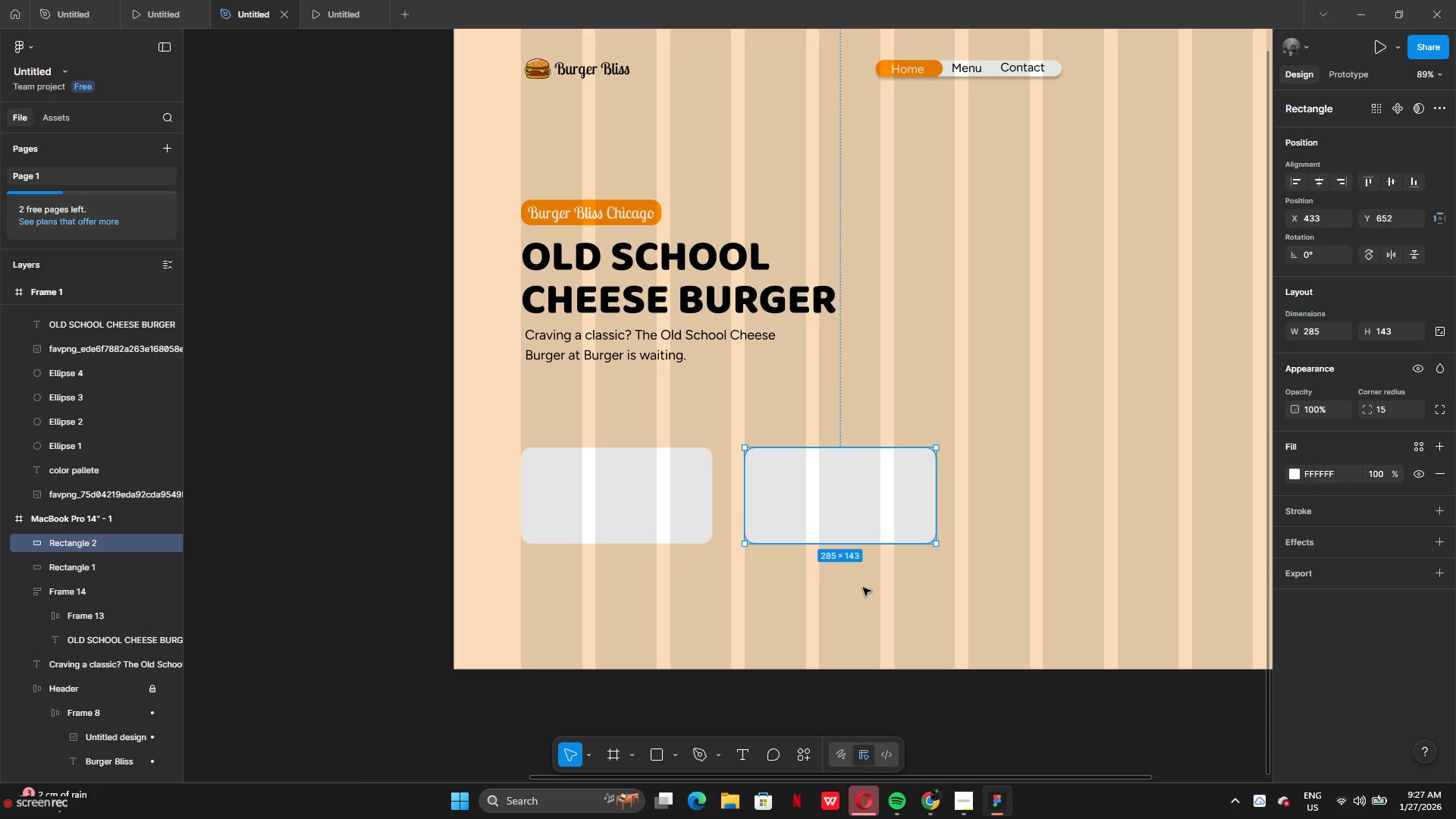 
left_click([863, 588])
 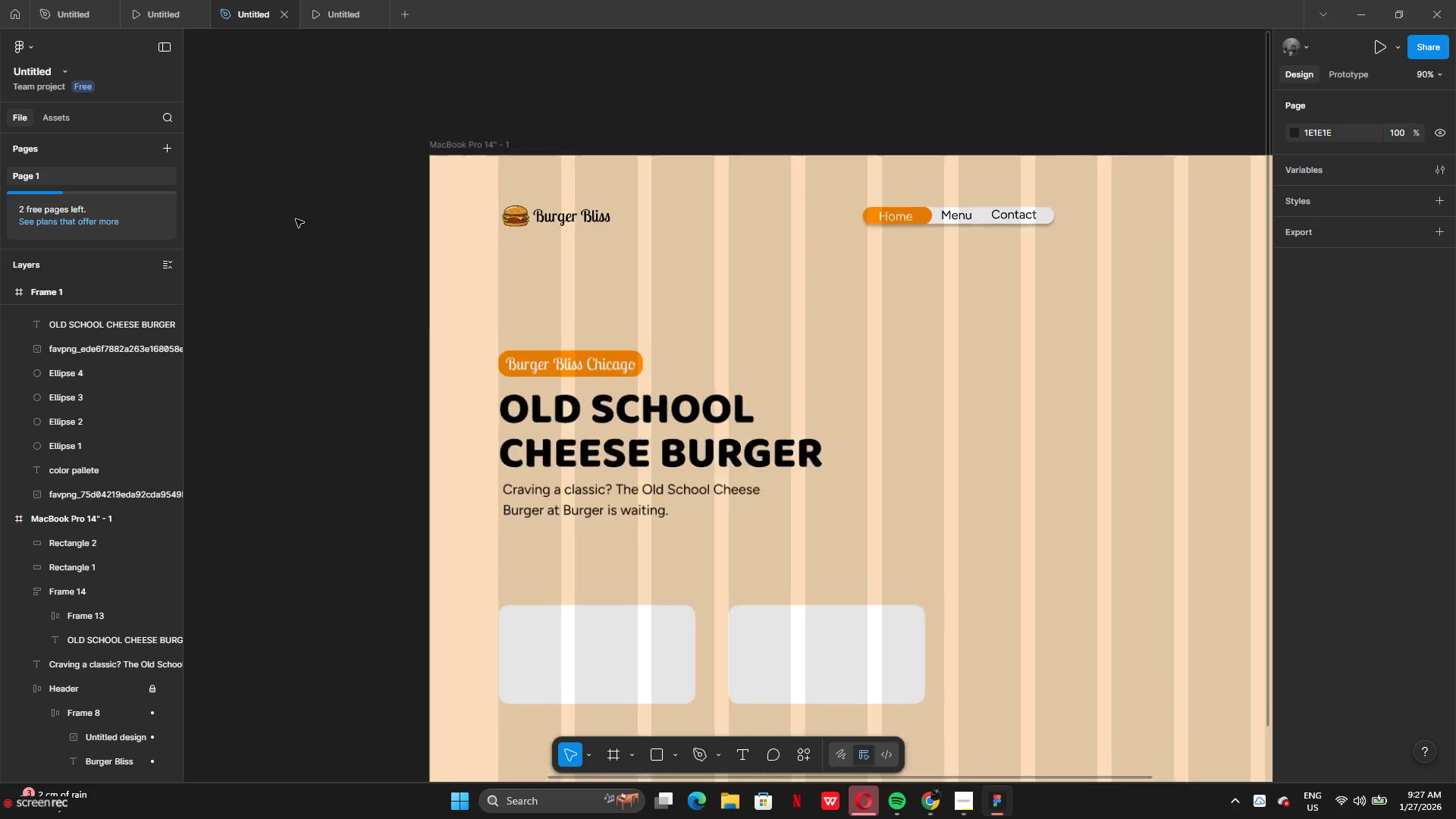 
wait(9.57)
 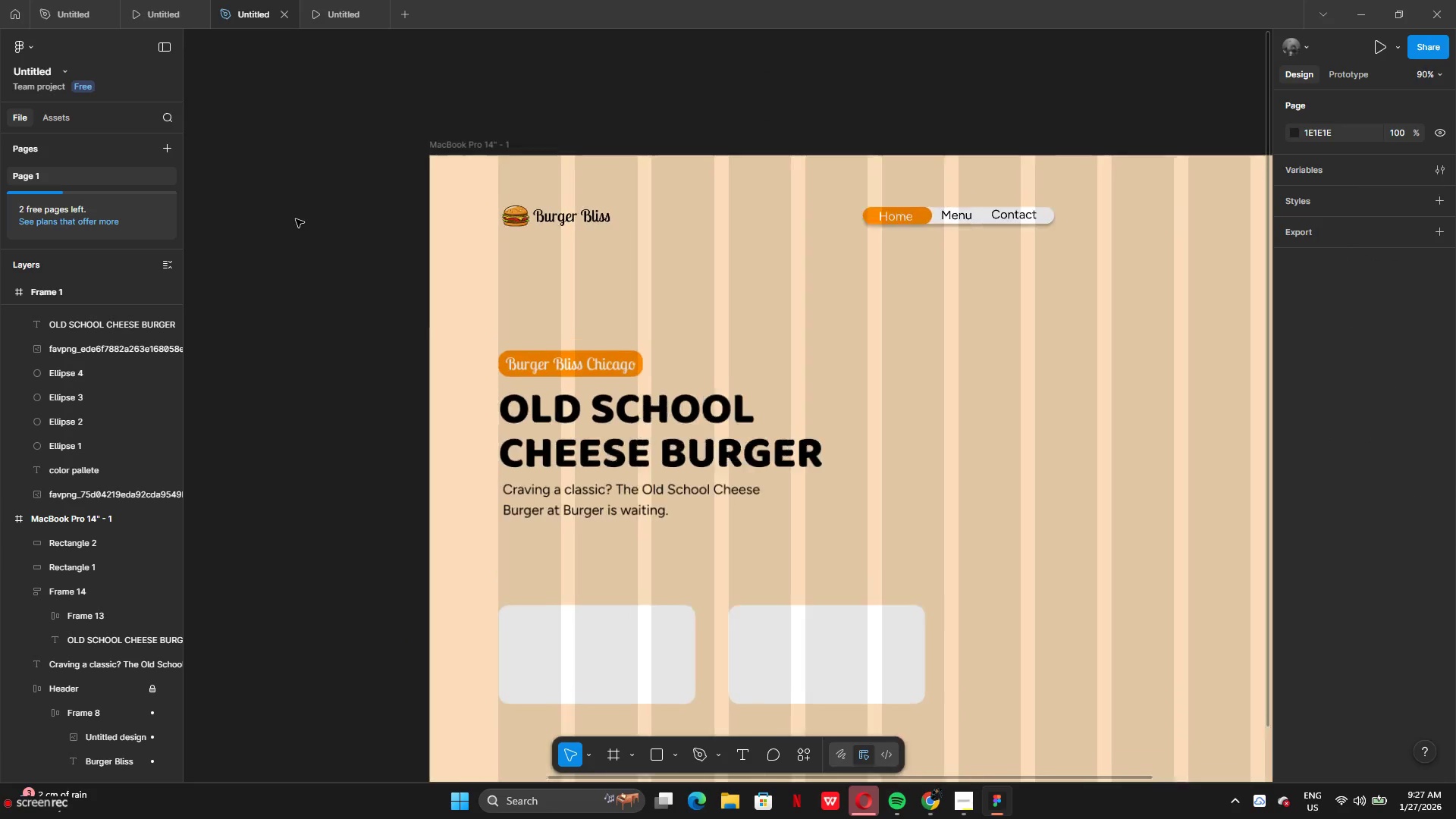 
mouse_move([374, 444])
 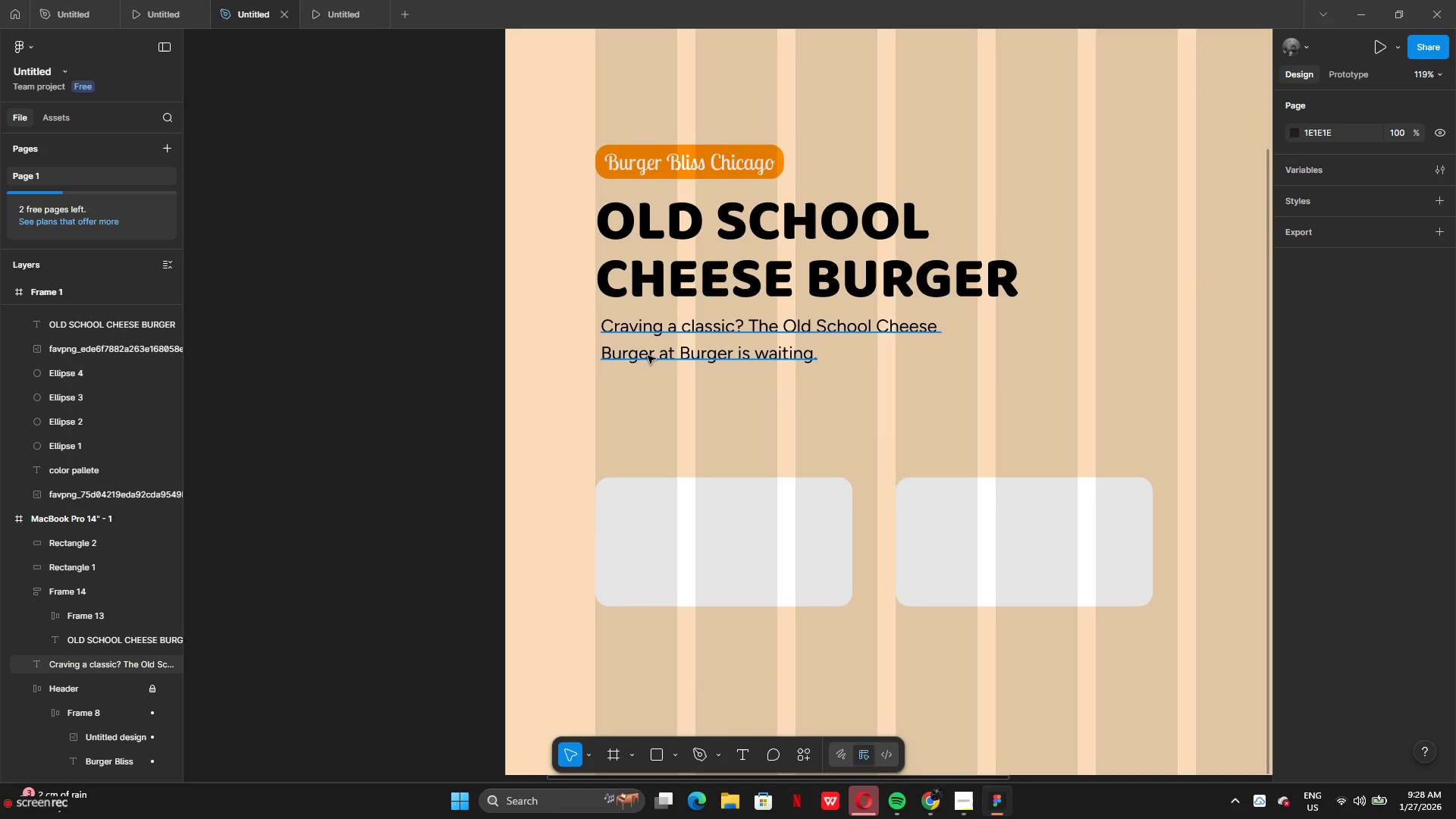 
wait(21.9)
 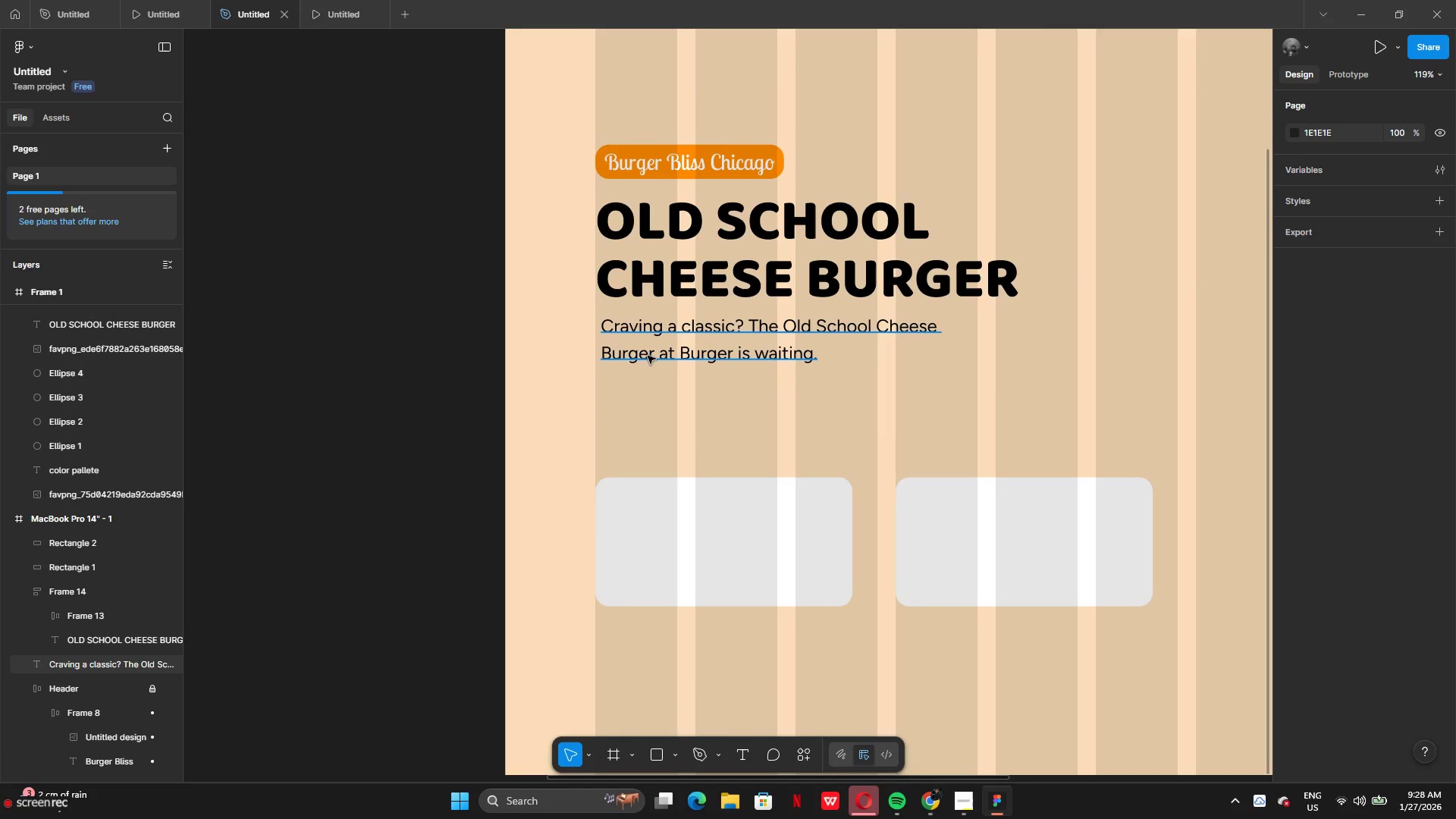 
hold_key(key=AltLeft, duration=1.38)
left_click_drag(start_coordinate=[692, 360], to_coordinate=[690, 421])
 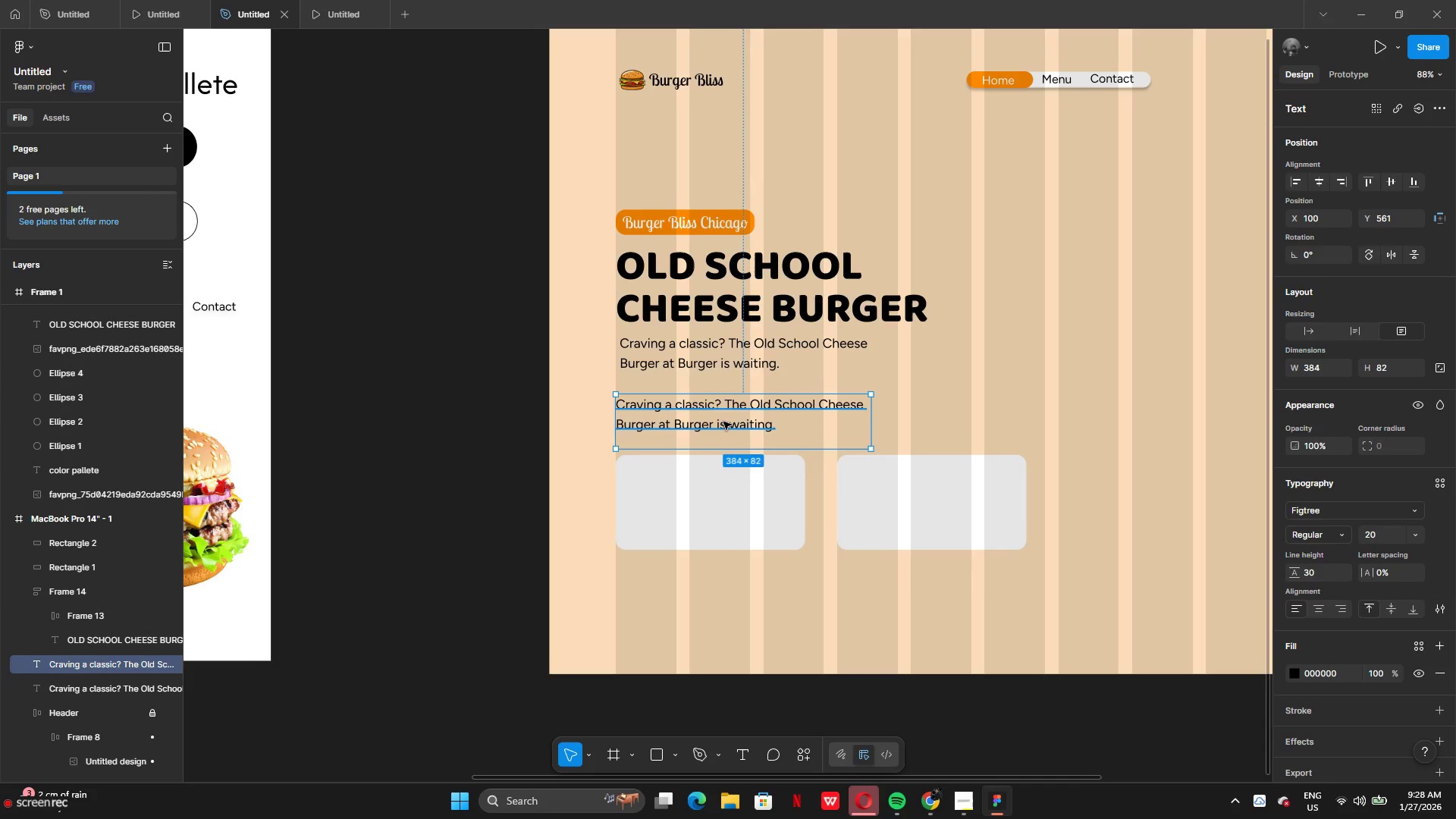 
double_click([723, 422])
 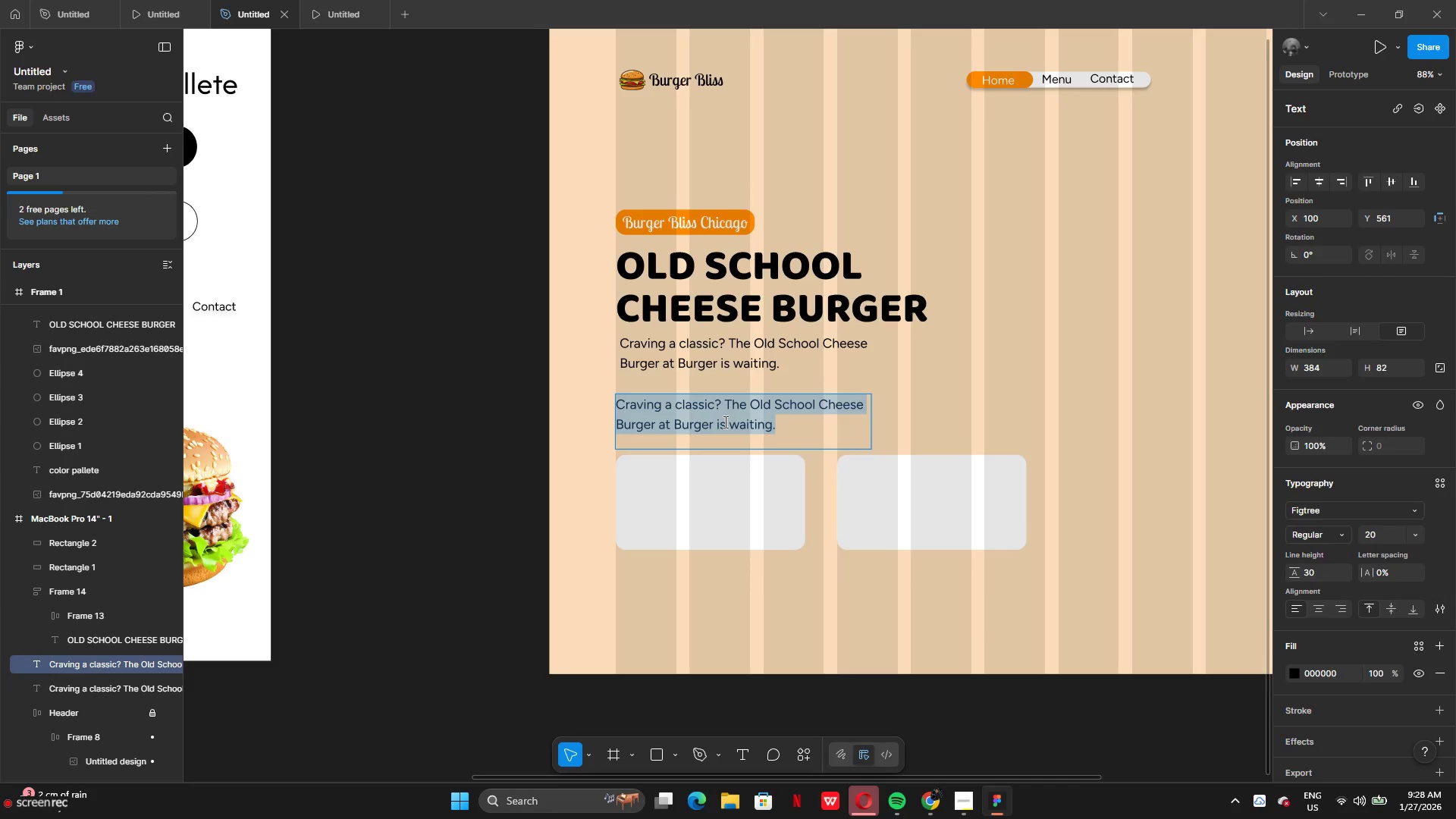 
type(ORDER NOW)
 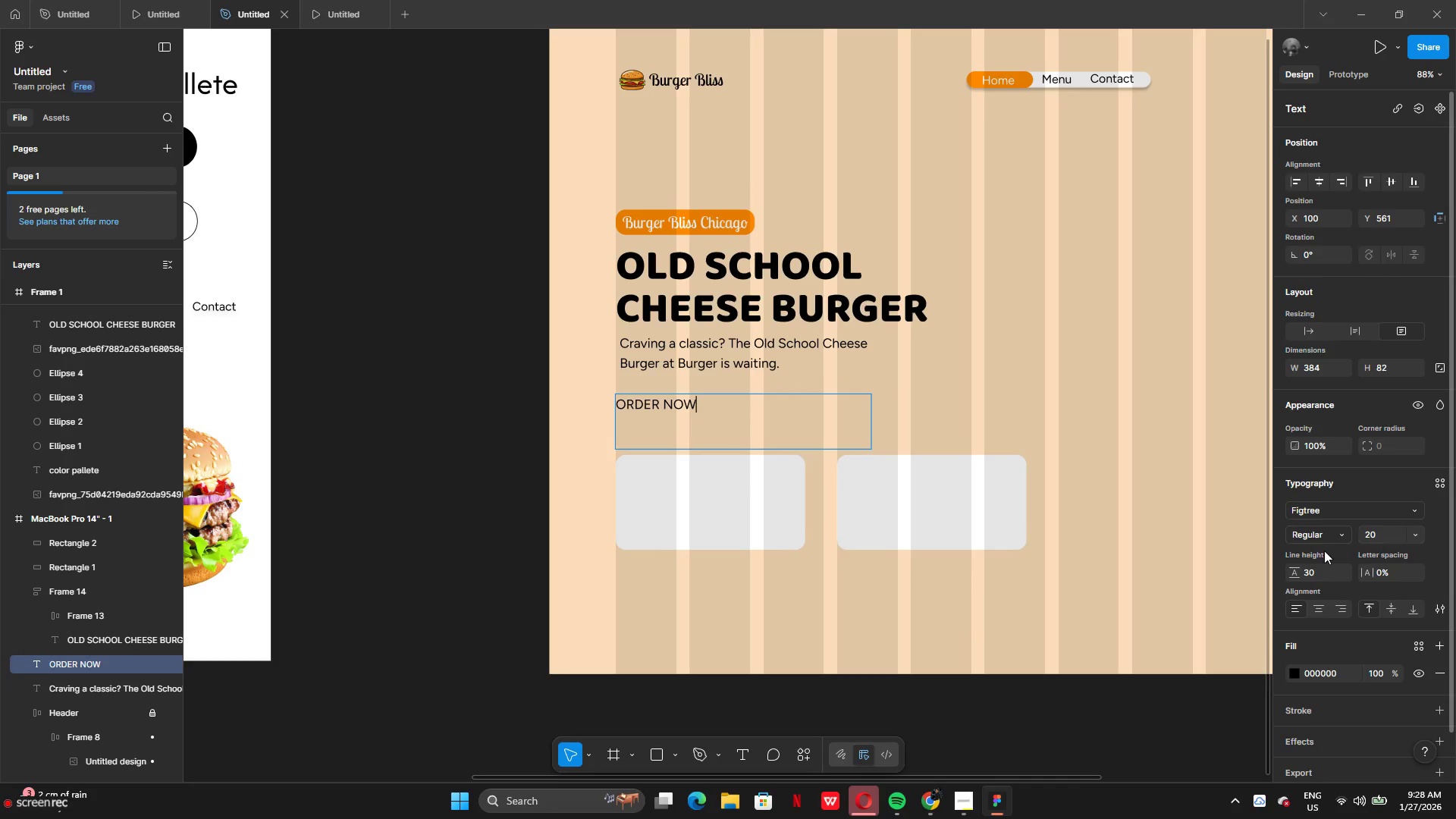 
left_click([1322, 535])
 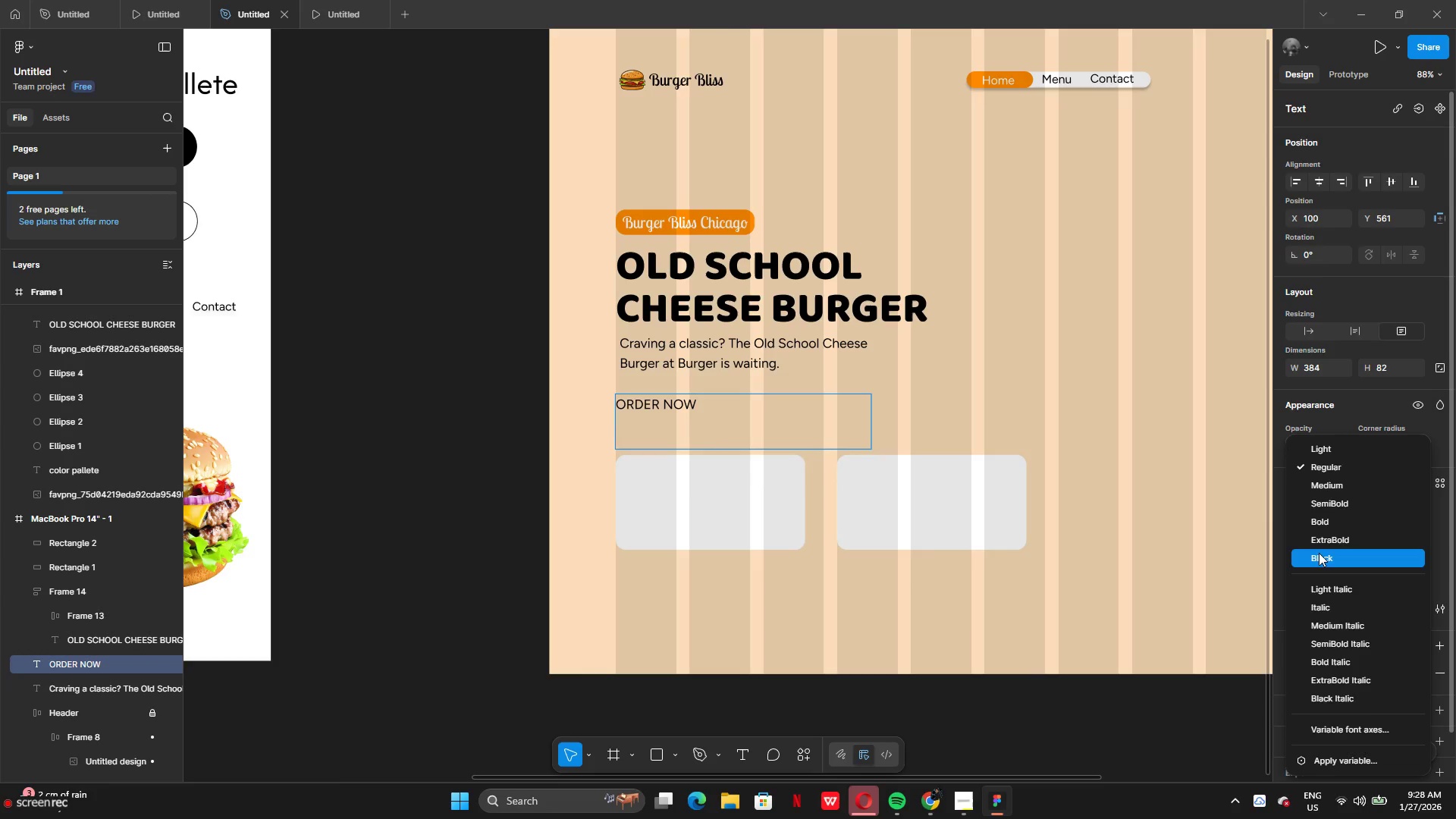 
left_click([1328, 540])
 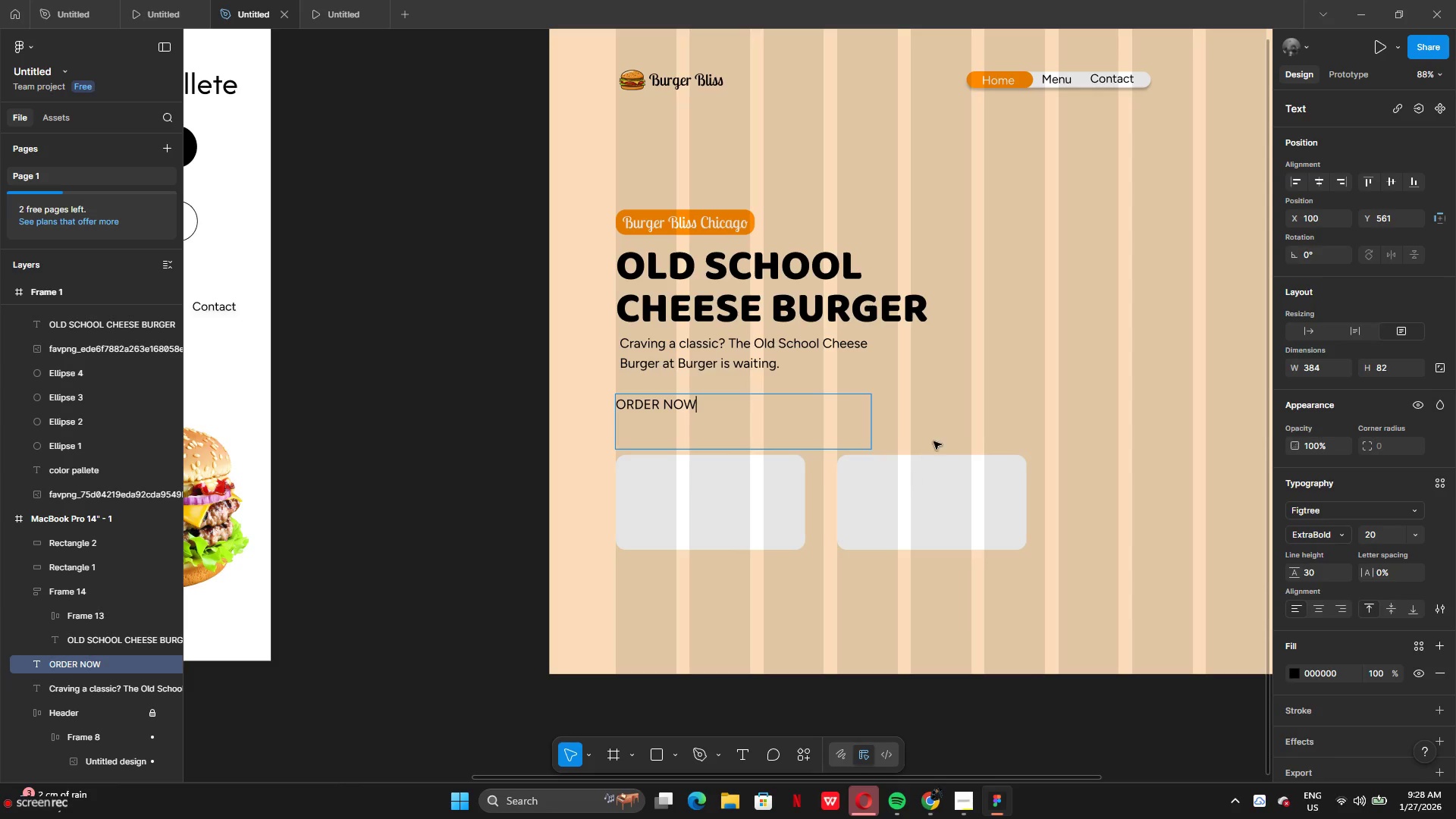 
left_click([955, 425])
 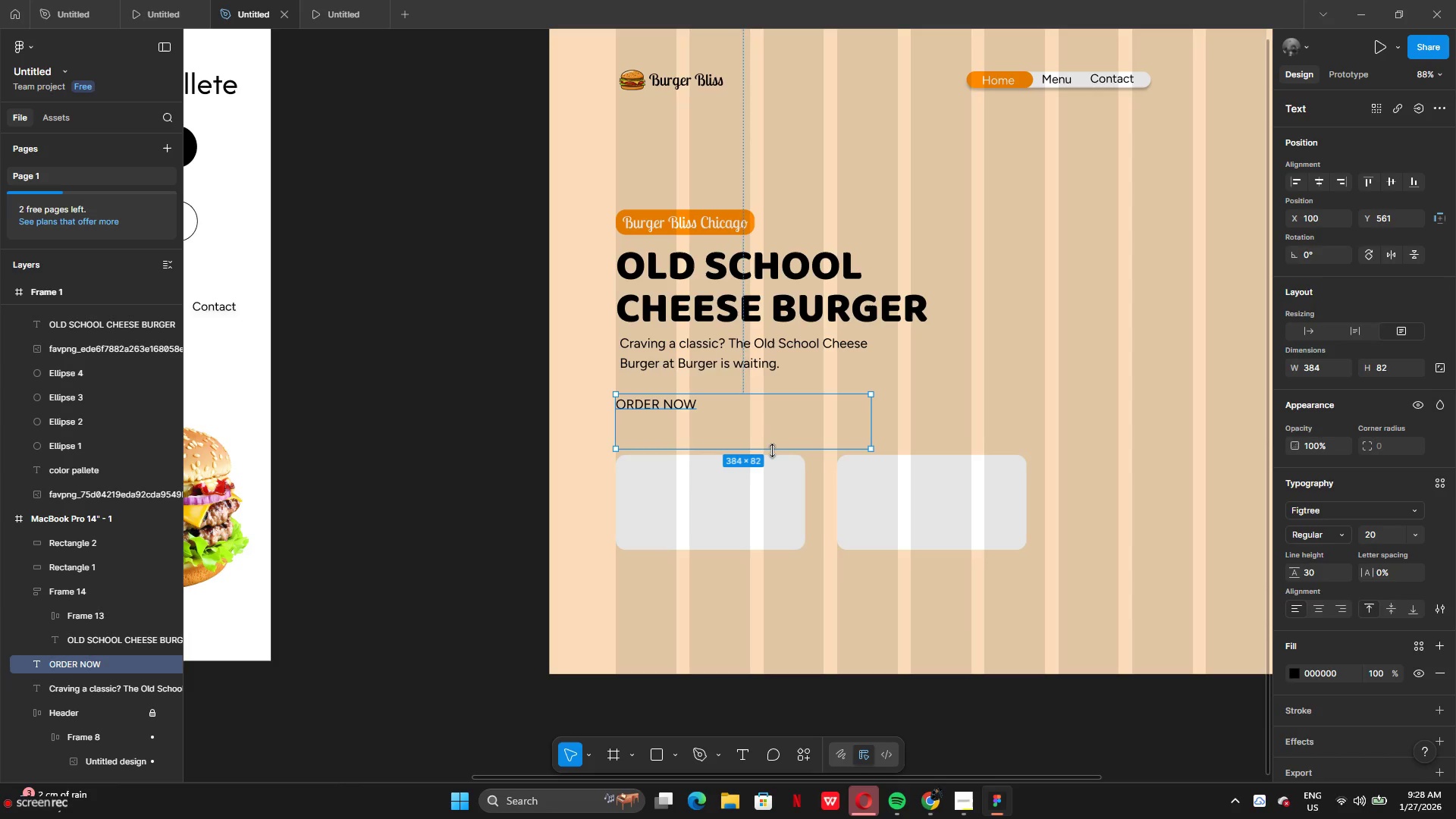 
left_click_drag(start_coordinate=[773, 447], to_coordinate=[776, 415])
 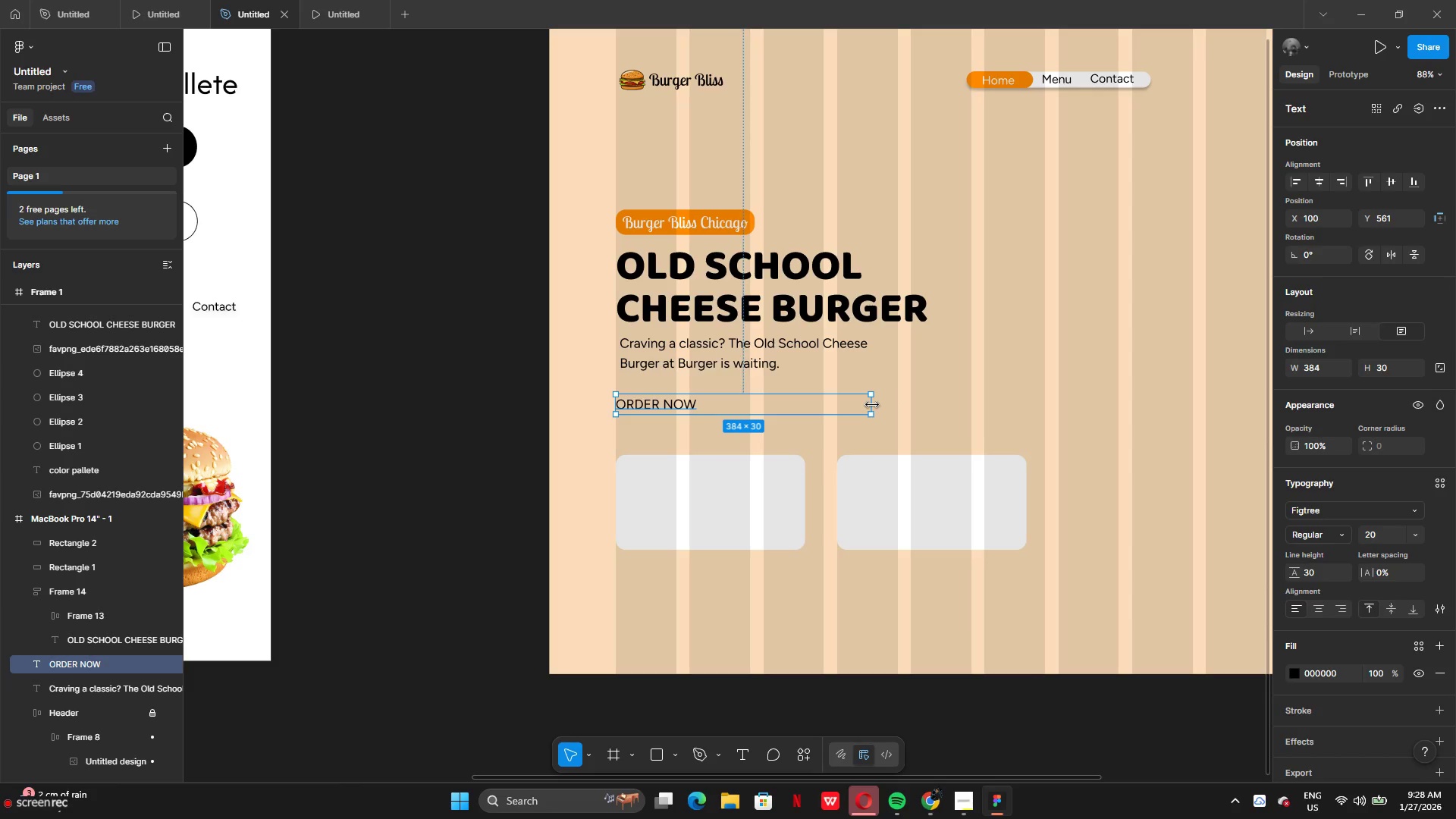 
left_click_drag(start_coordinate=[872, 405], to_coordinate=[701, 398])
 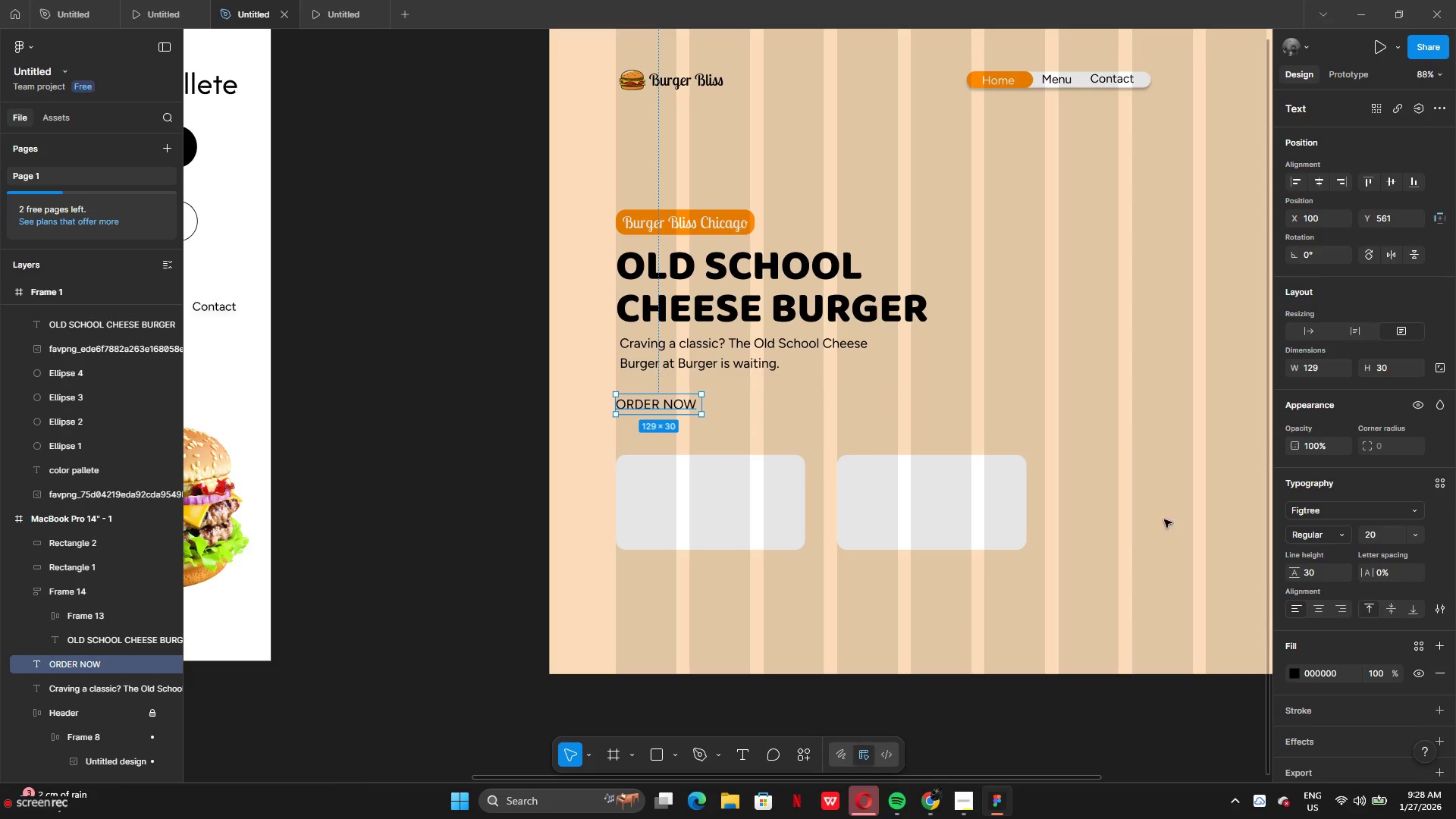 
left_click([817, 388])
 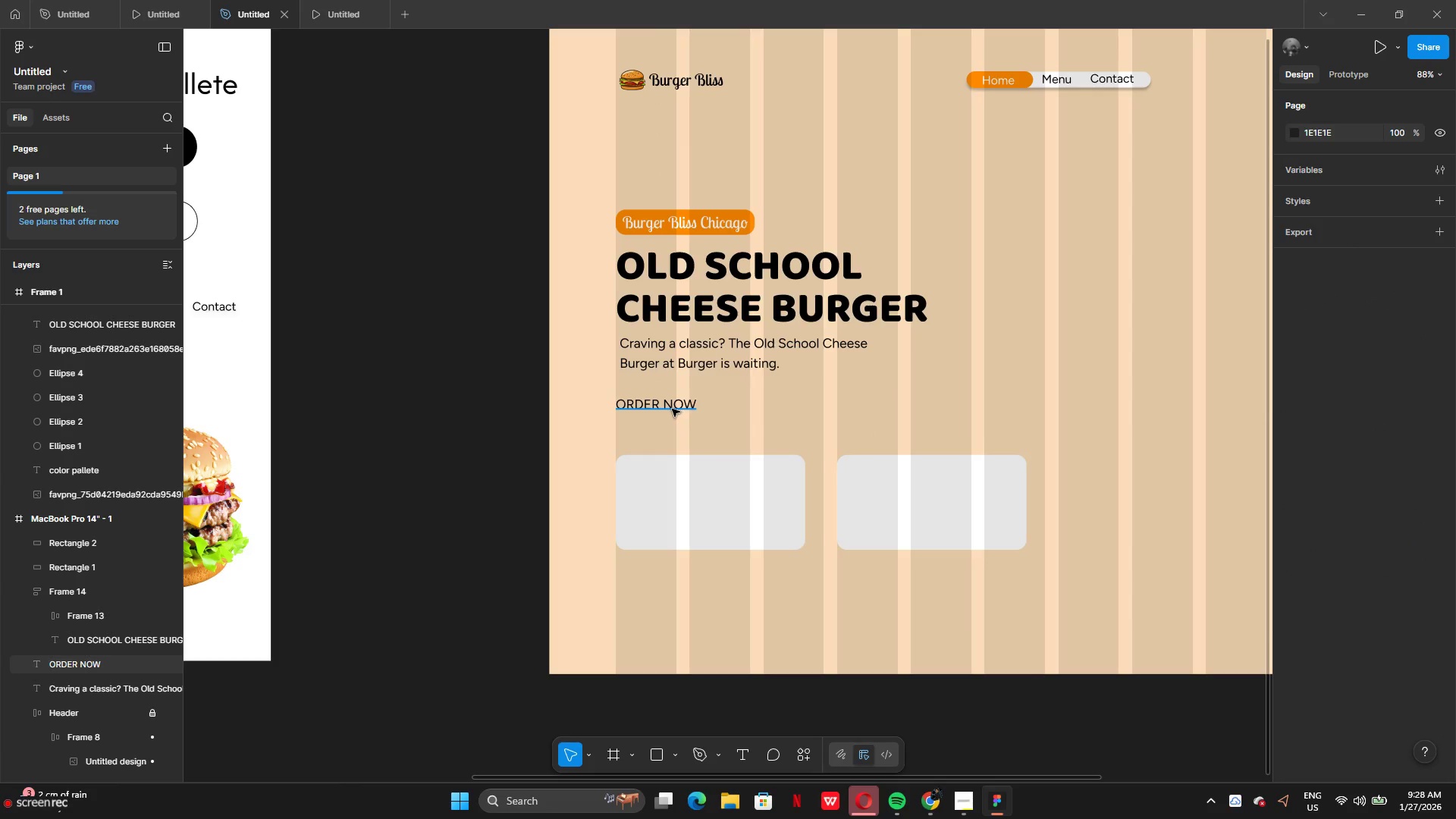 
left_click([671, 409])
 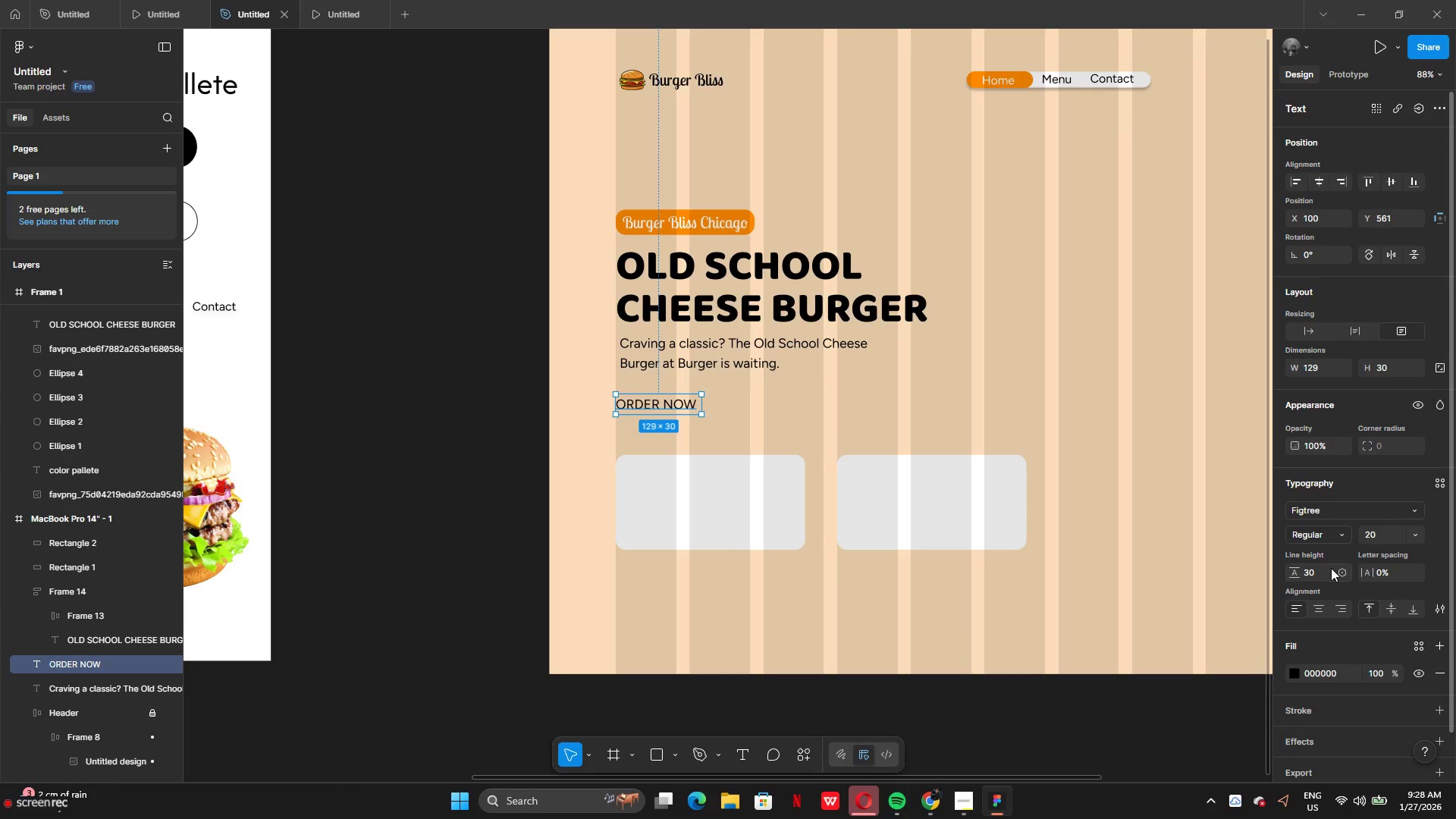 
left_click([1338, 536])
 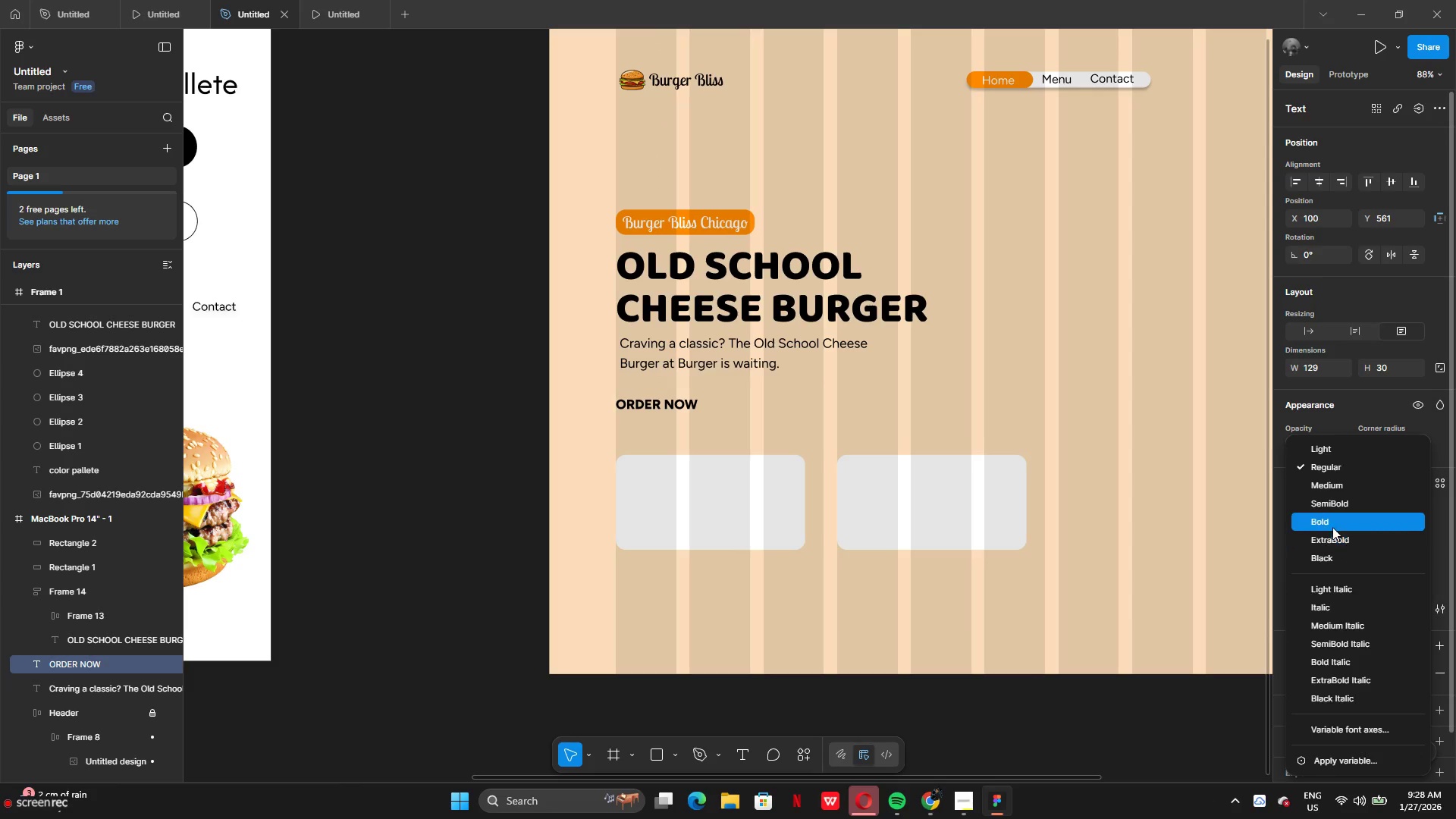 
left_click([1331, 526])
 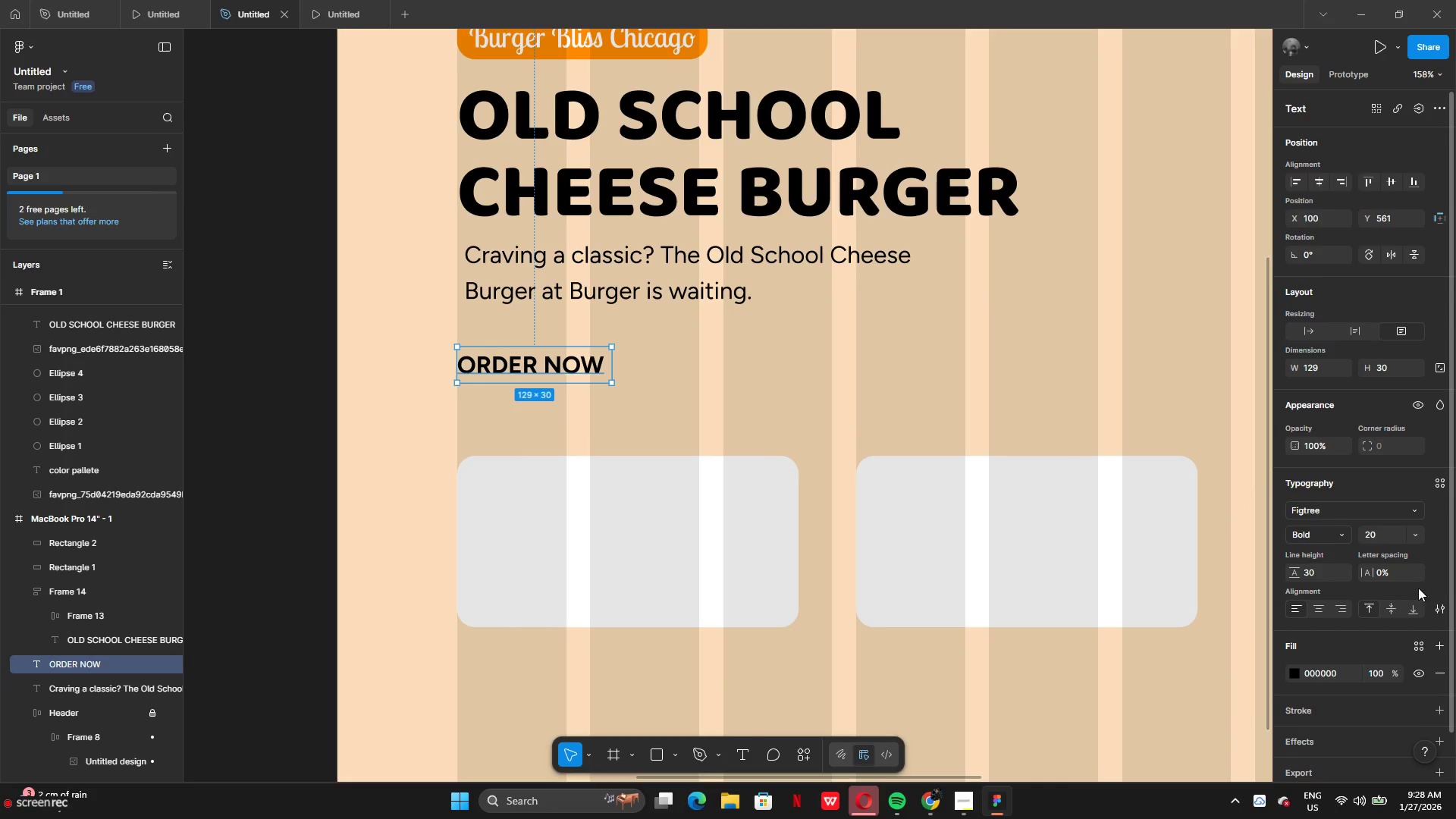 
left_click([1415, 535])
 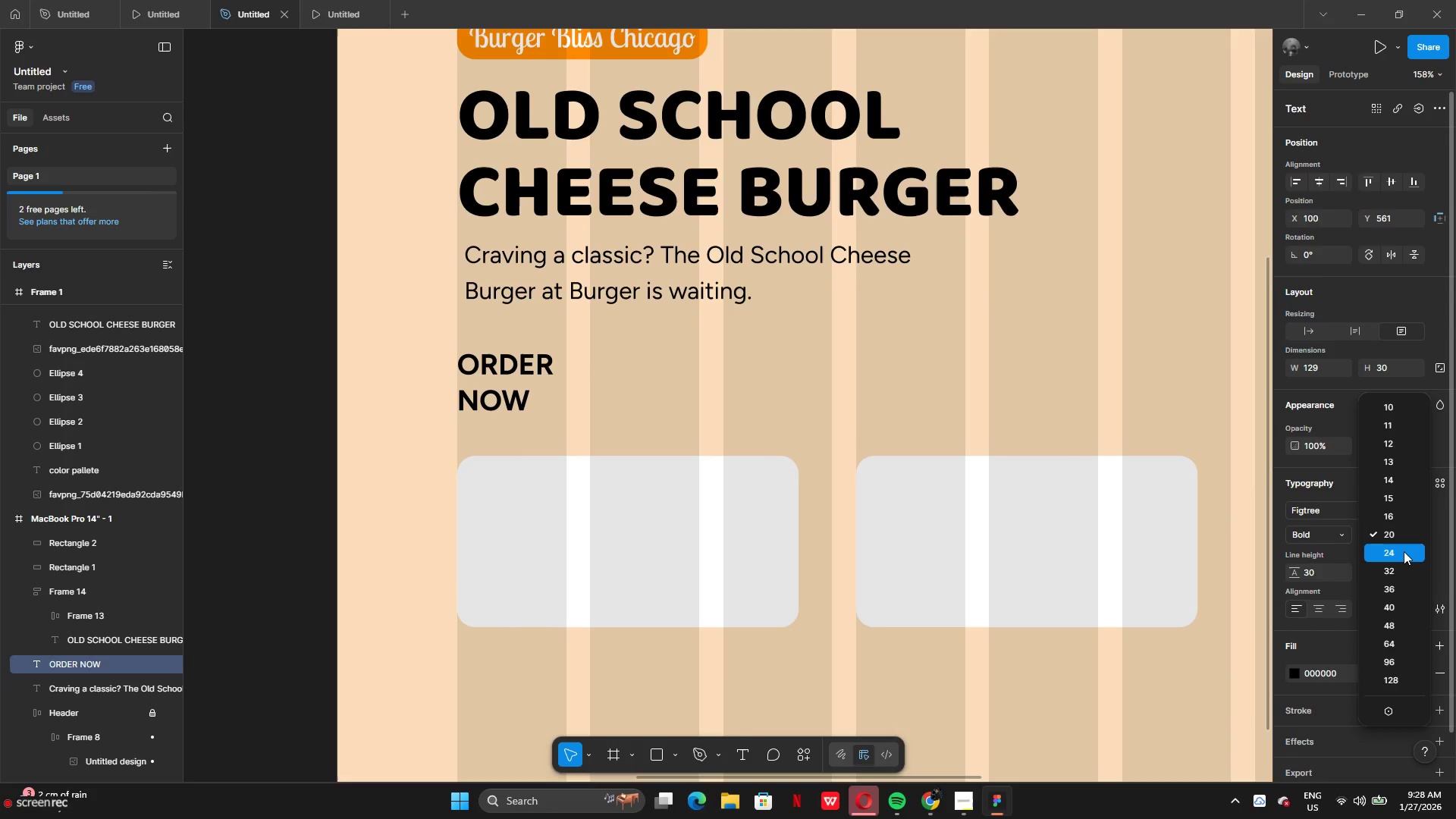 
left_click([1404, 551])
 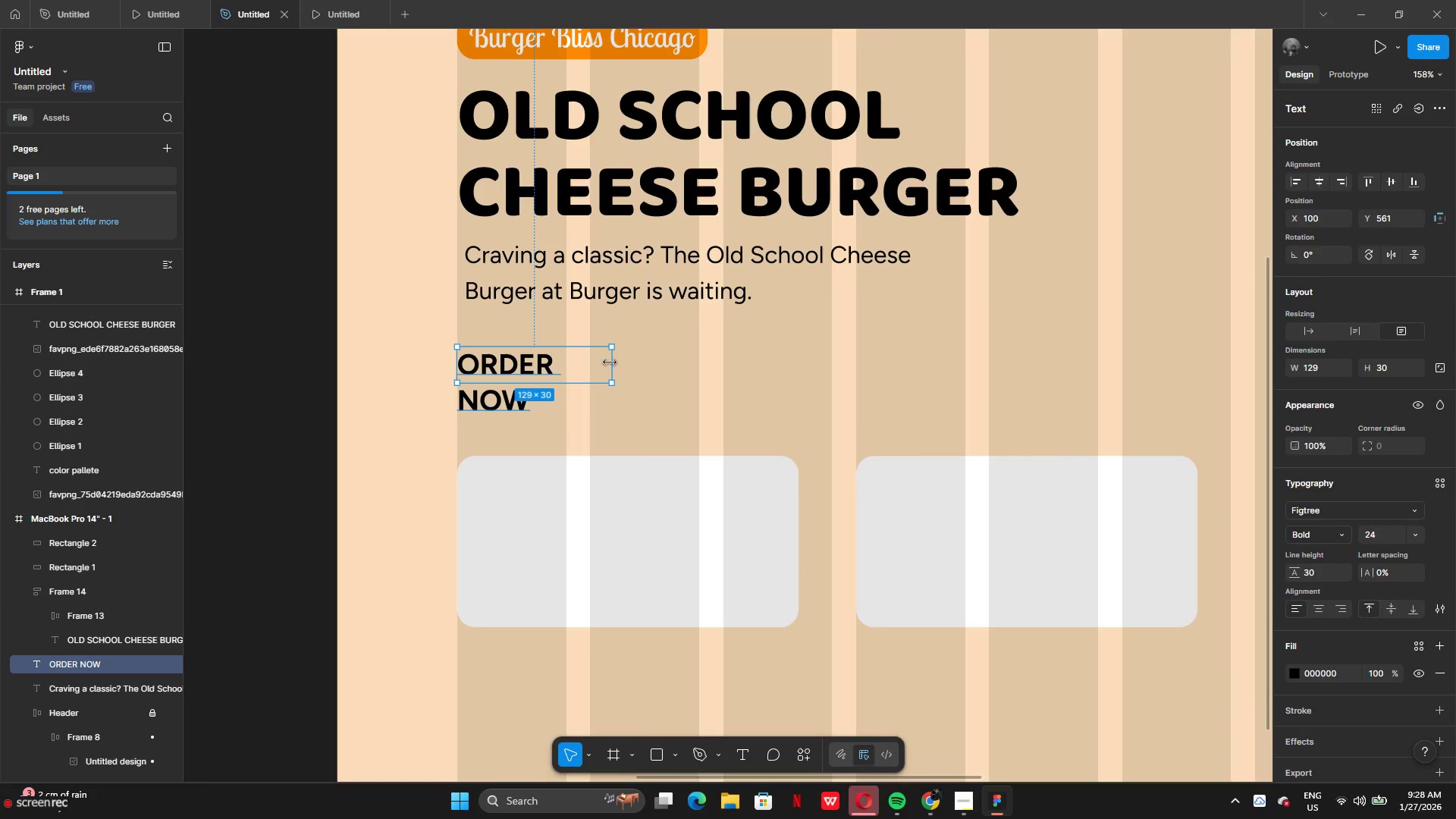 
left_click_drag(start_coordinate=[613, 366], to_coordinate=[673, 366])
 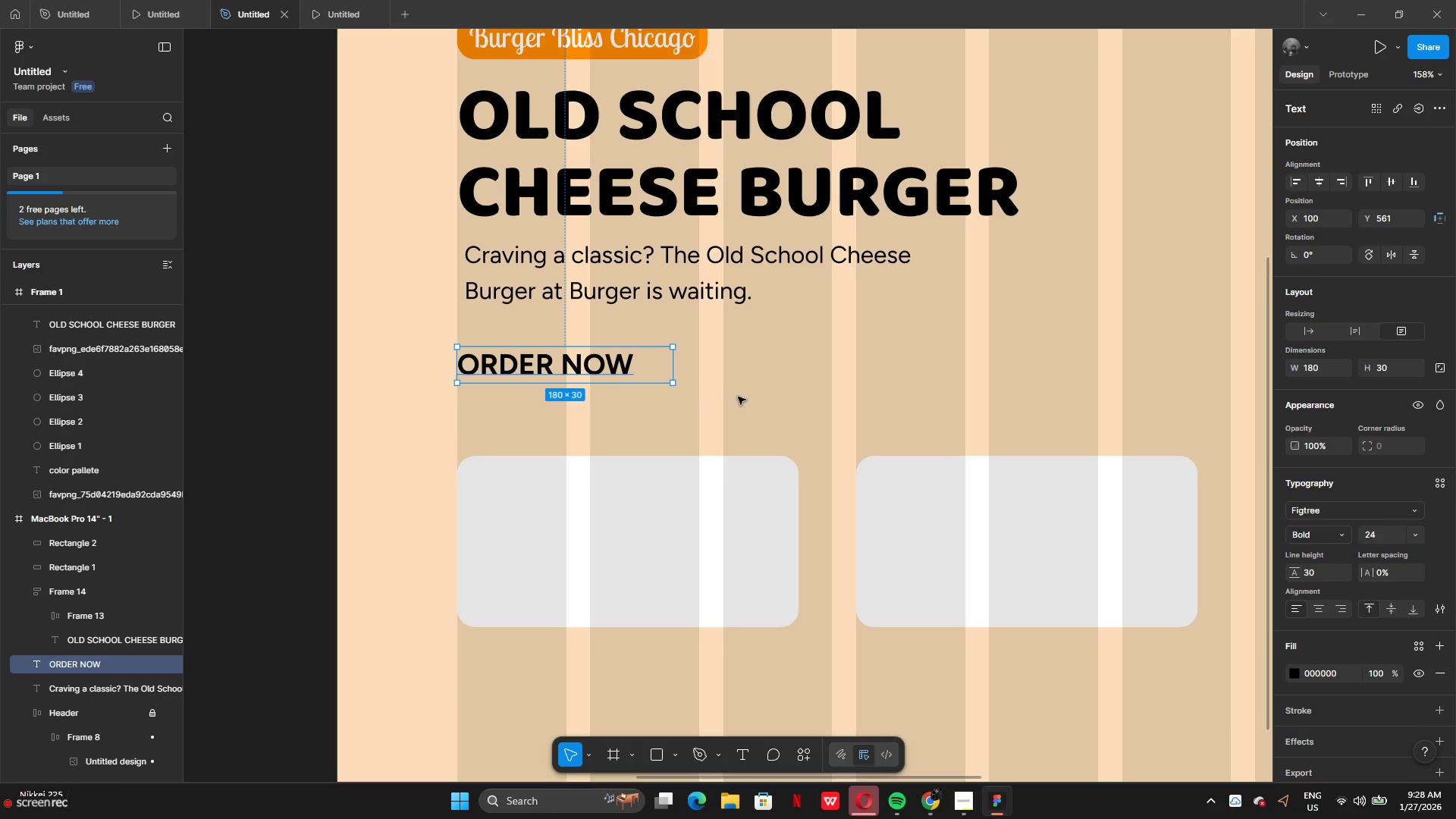 
left_click([739, 397])
 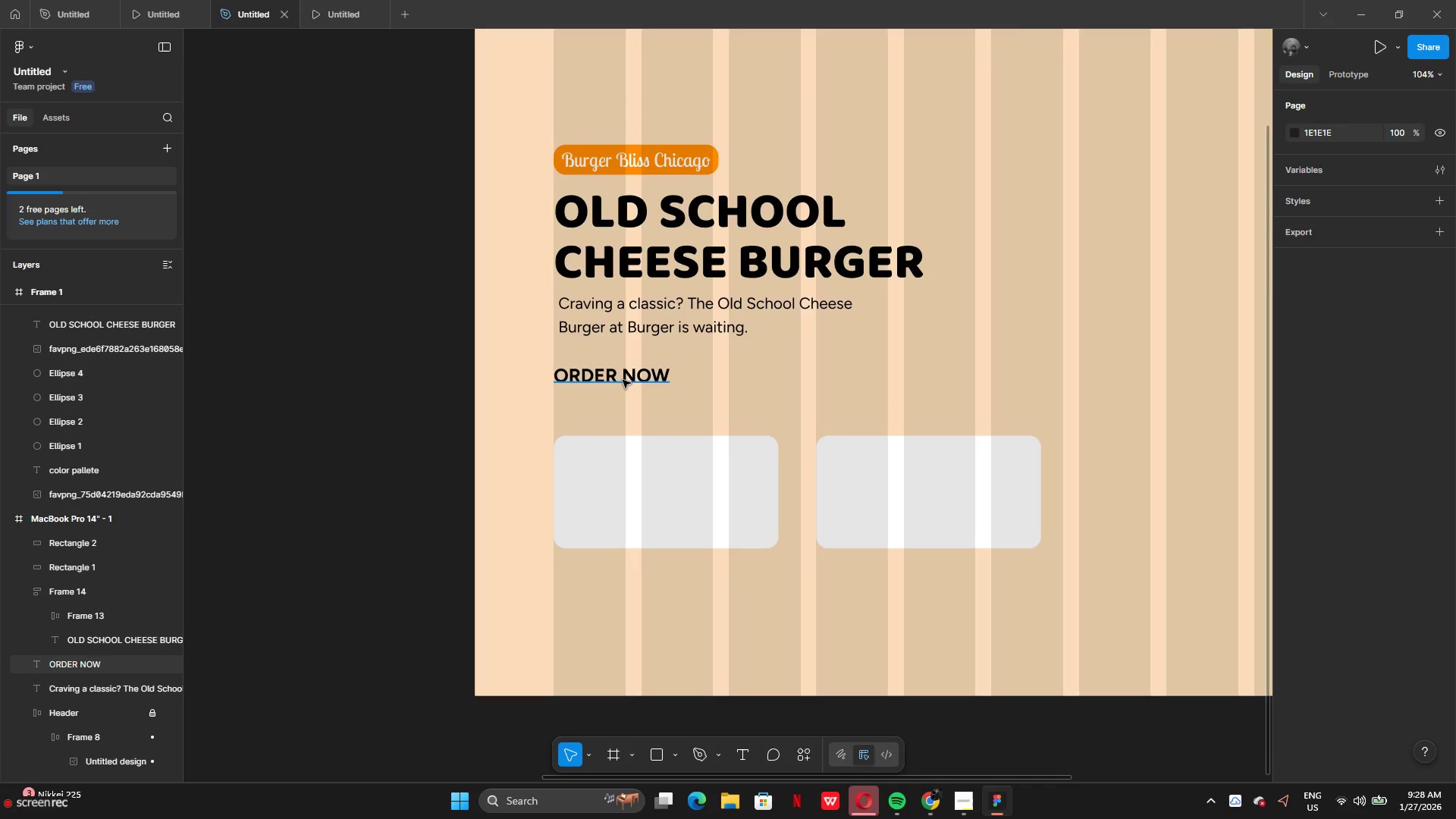 
left_click_drag(start_coordinate=[624, 380], to_coordinate=[649, 378])
 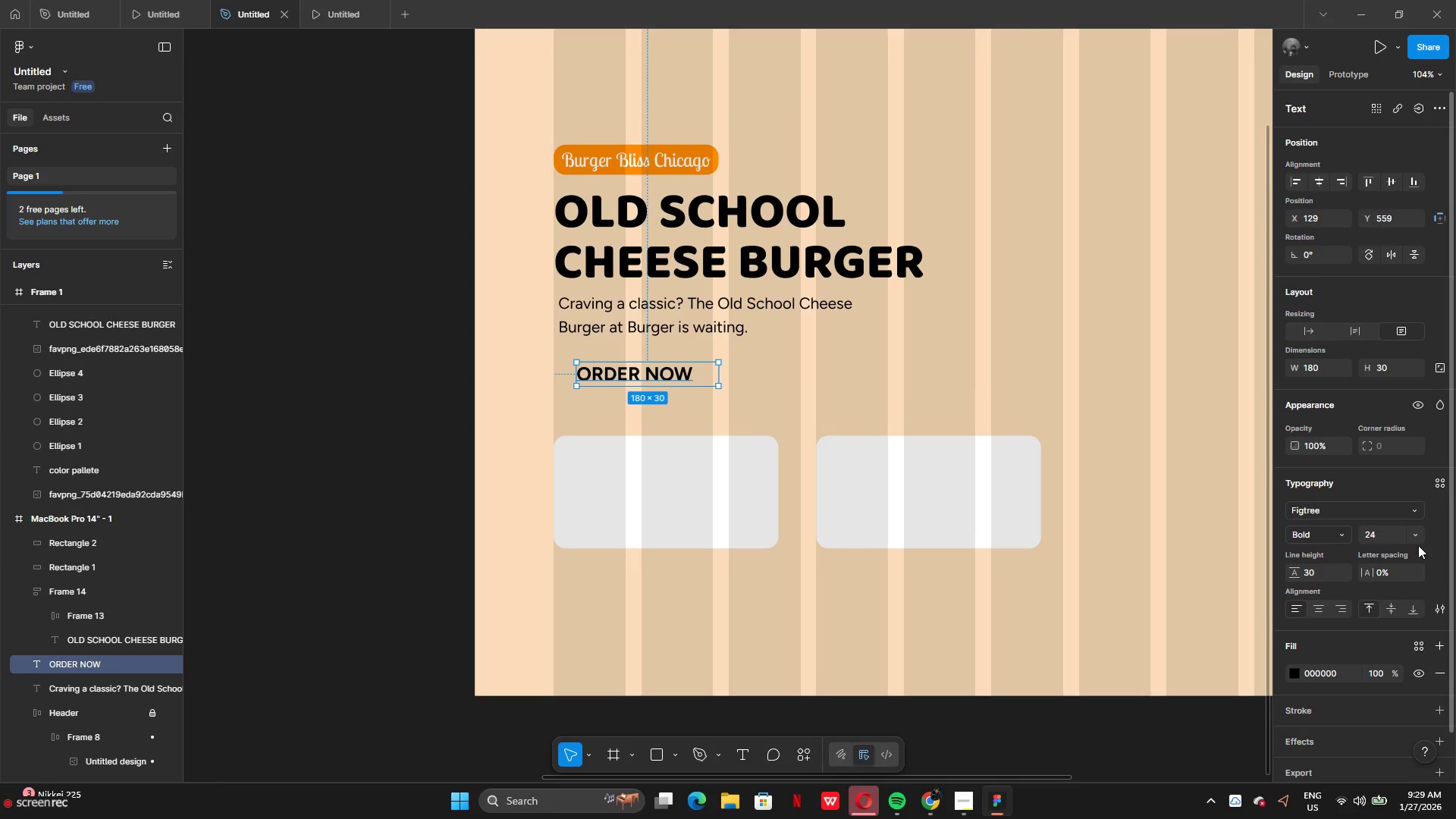 
left_click([1418, 534])
 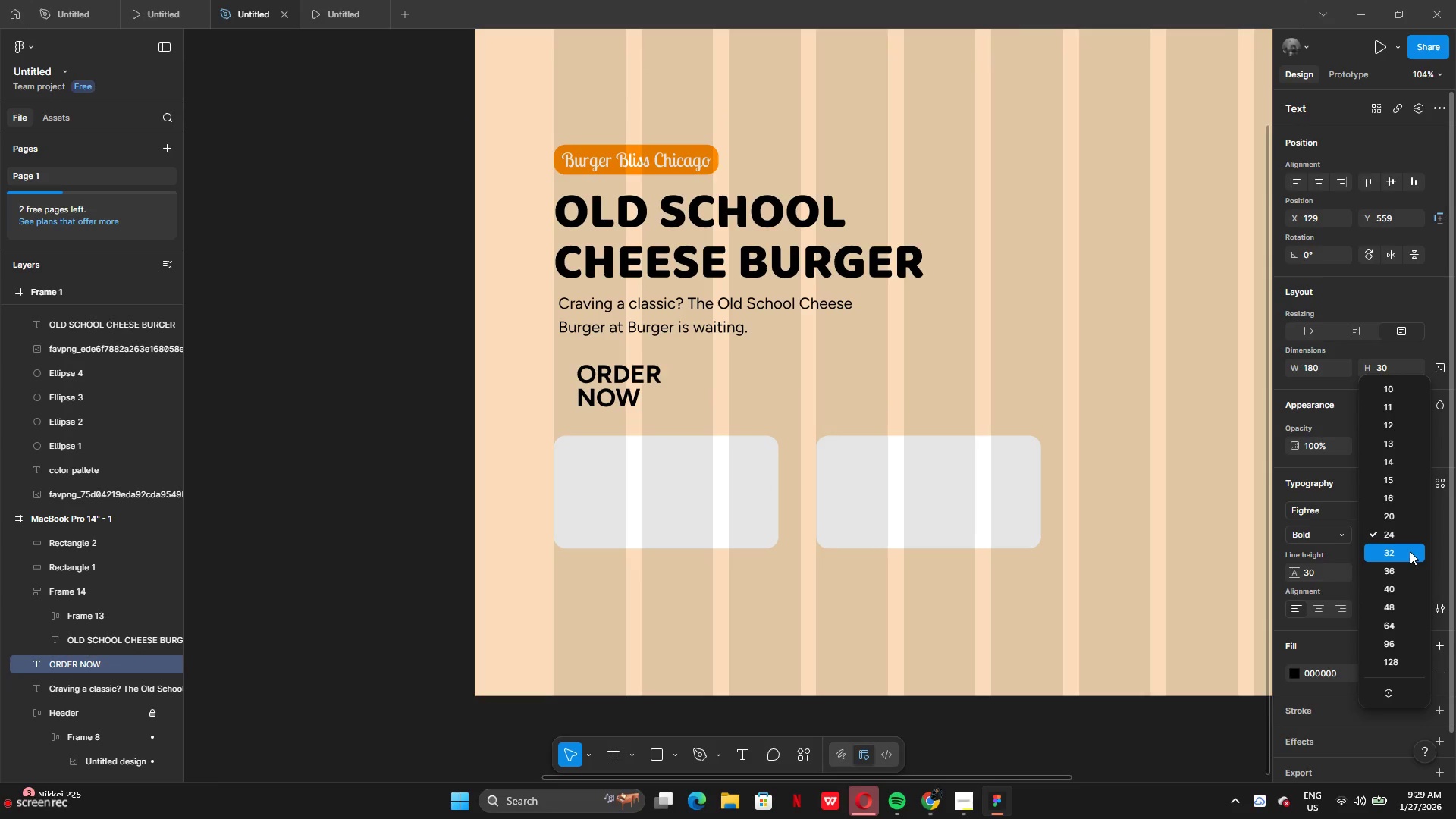 
left_click([1410, 551])
 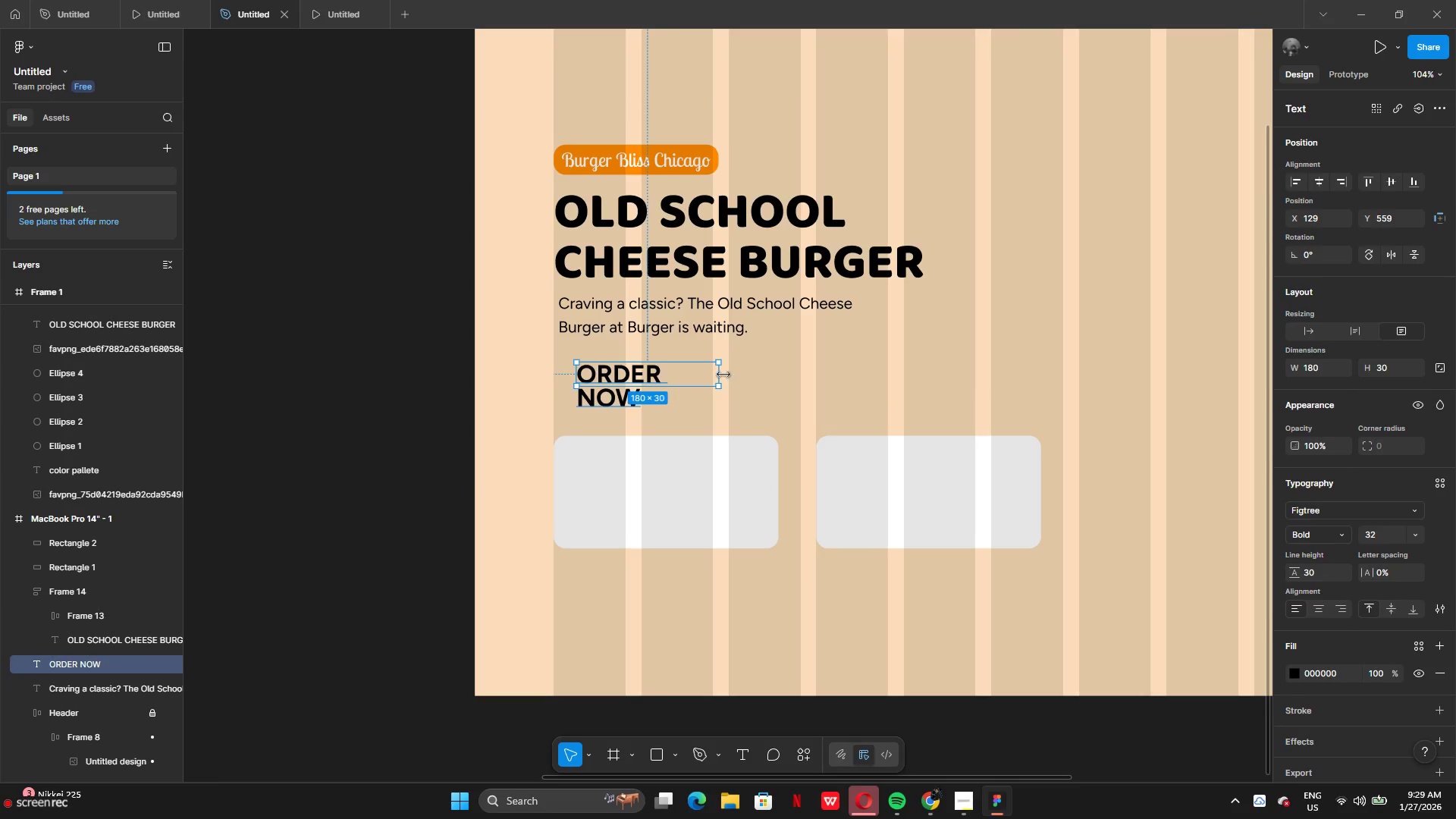 
left_click_drag(start_coordinate=[723, 375], to_coordinate=[736, 375])
 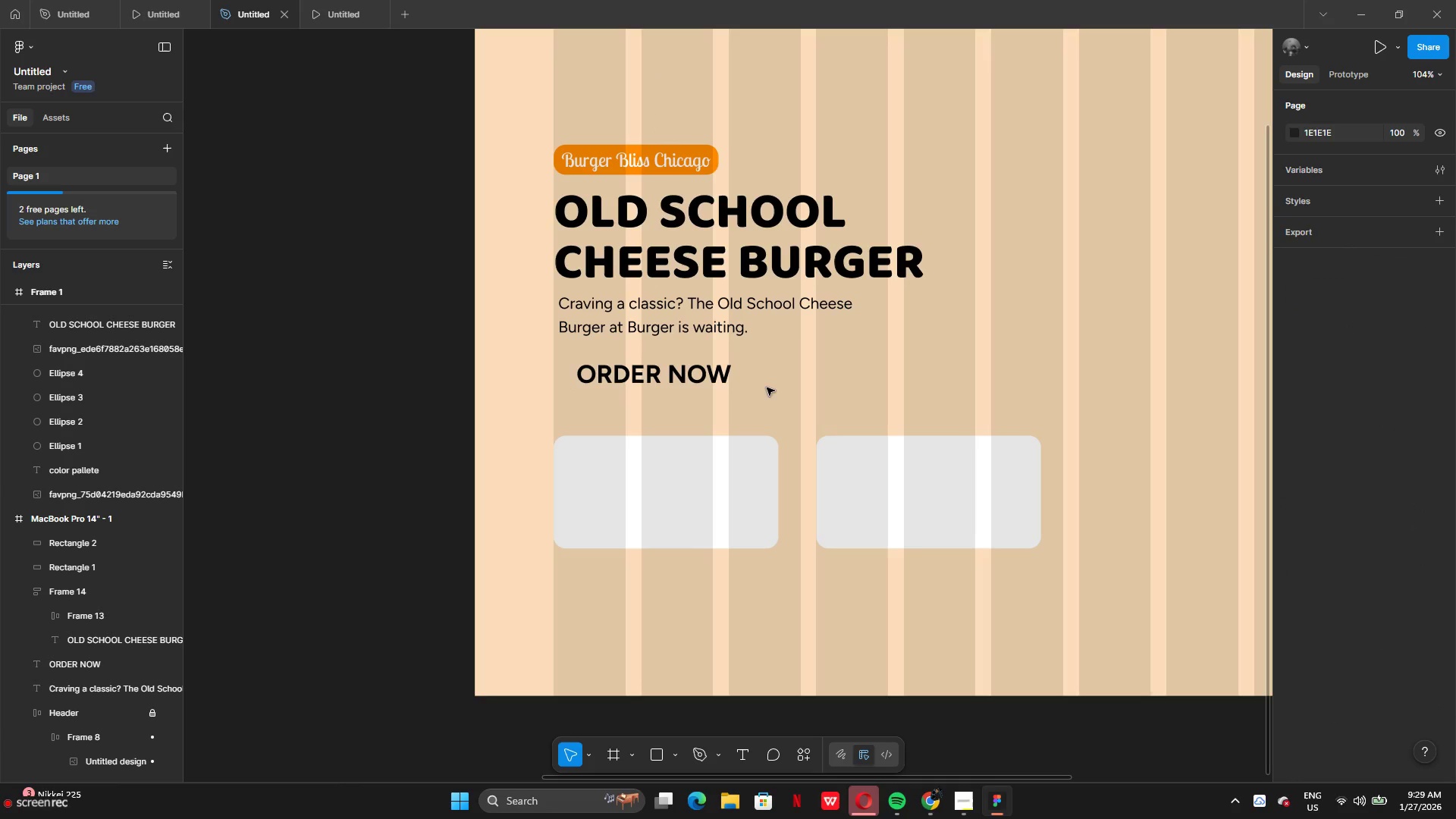 
left_click_drag(start_coordinate=[748, 384], to_coordinate=[688, 369])
 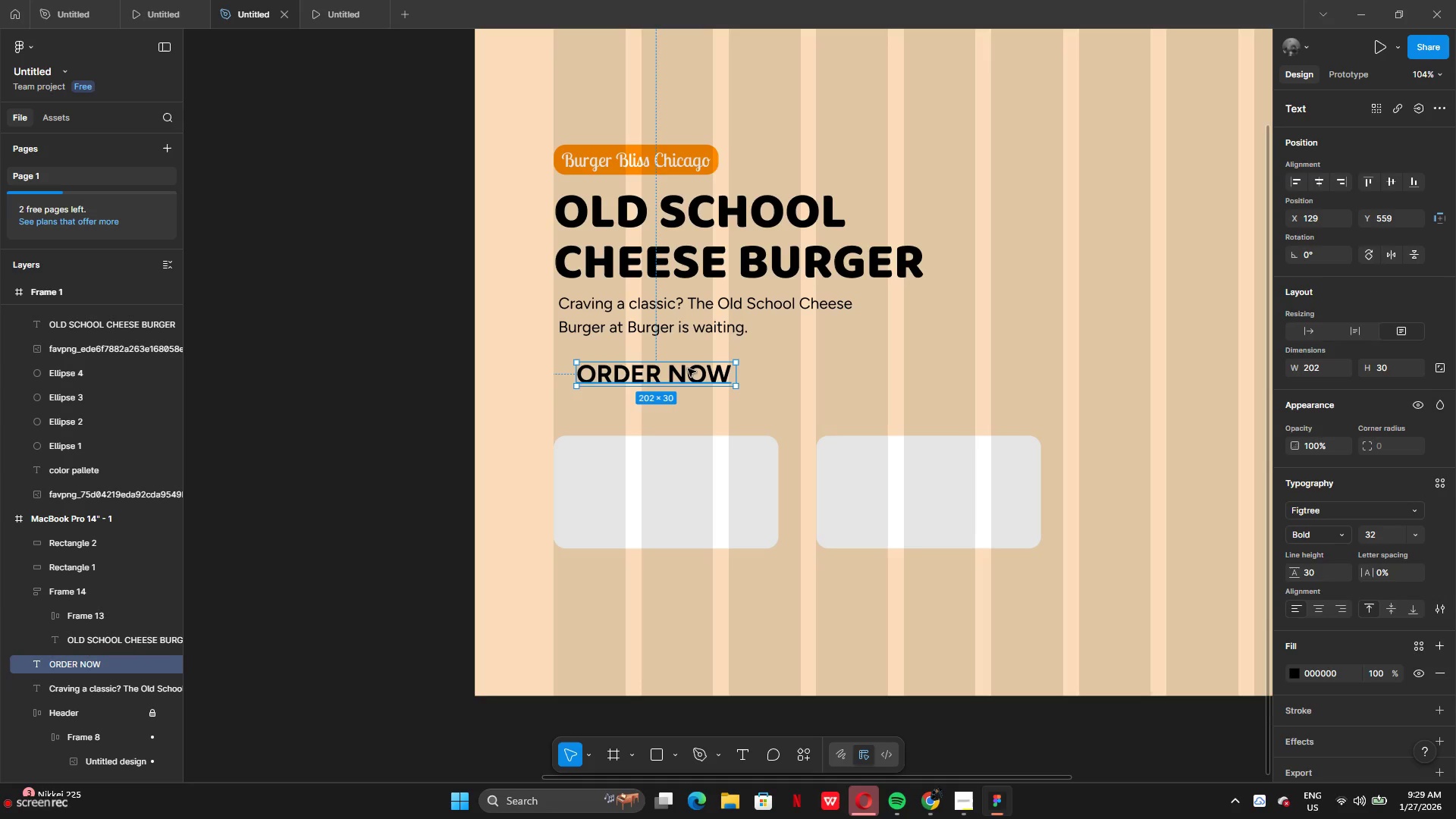 
triple_click([688, 369])
 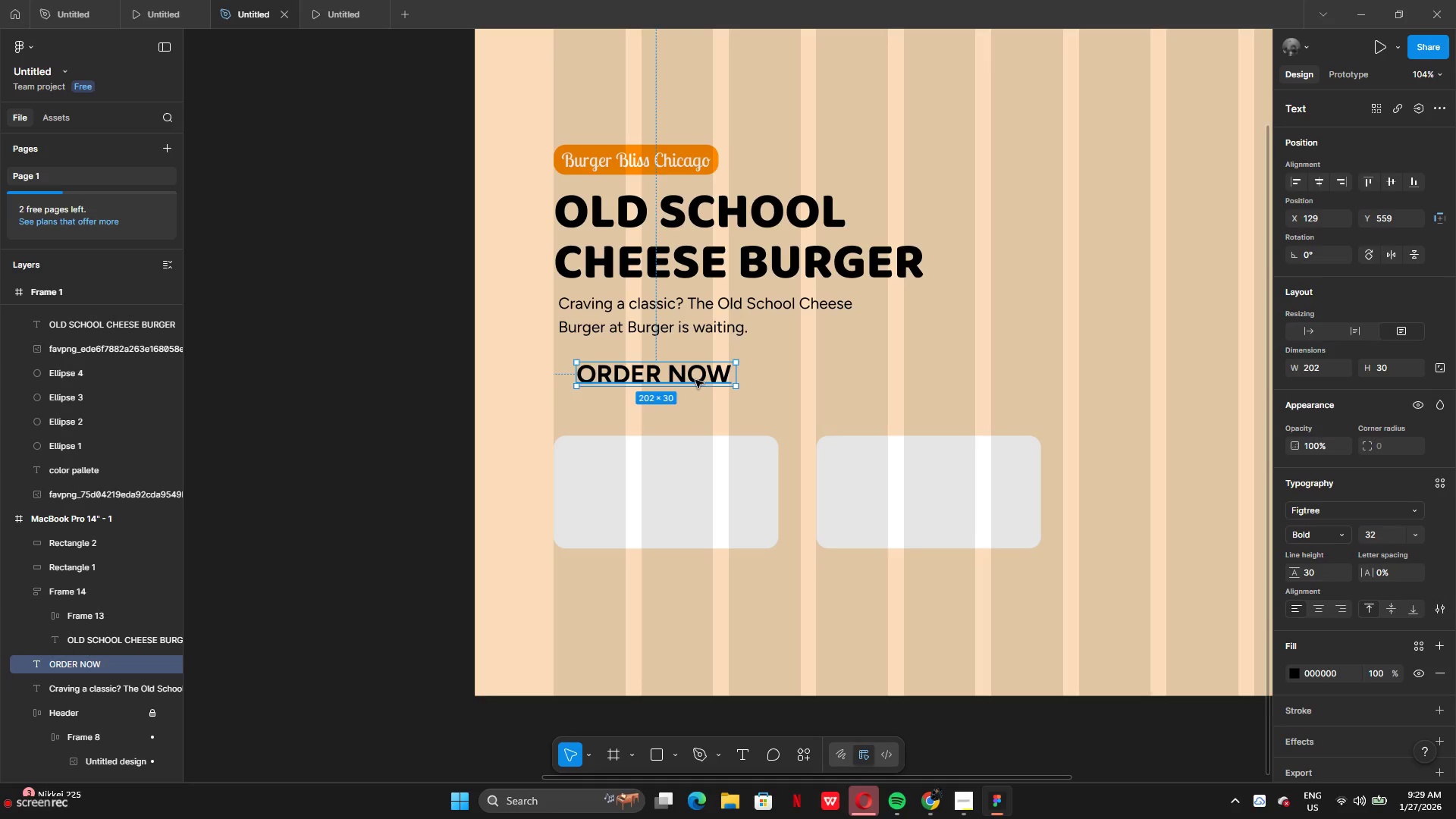 
key(Shift+A)
 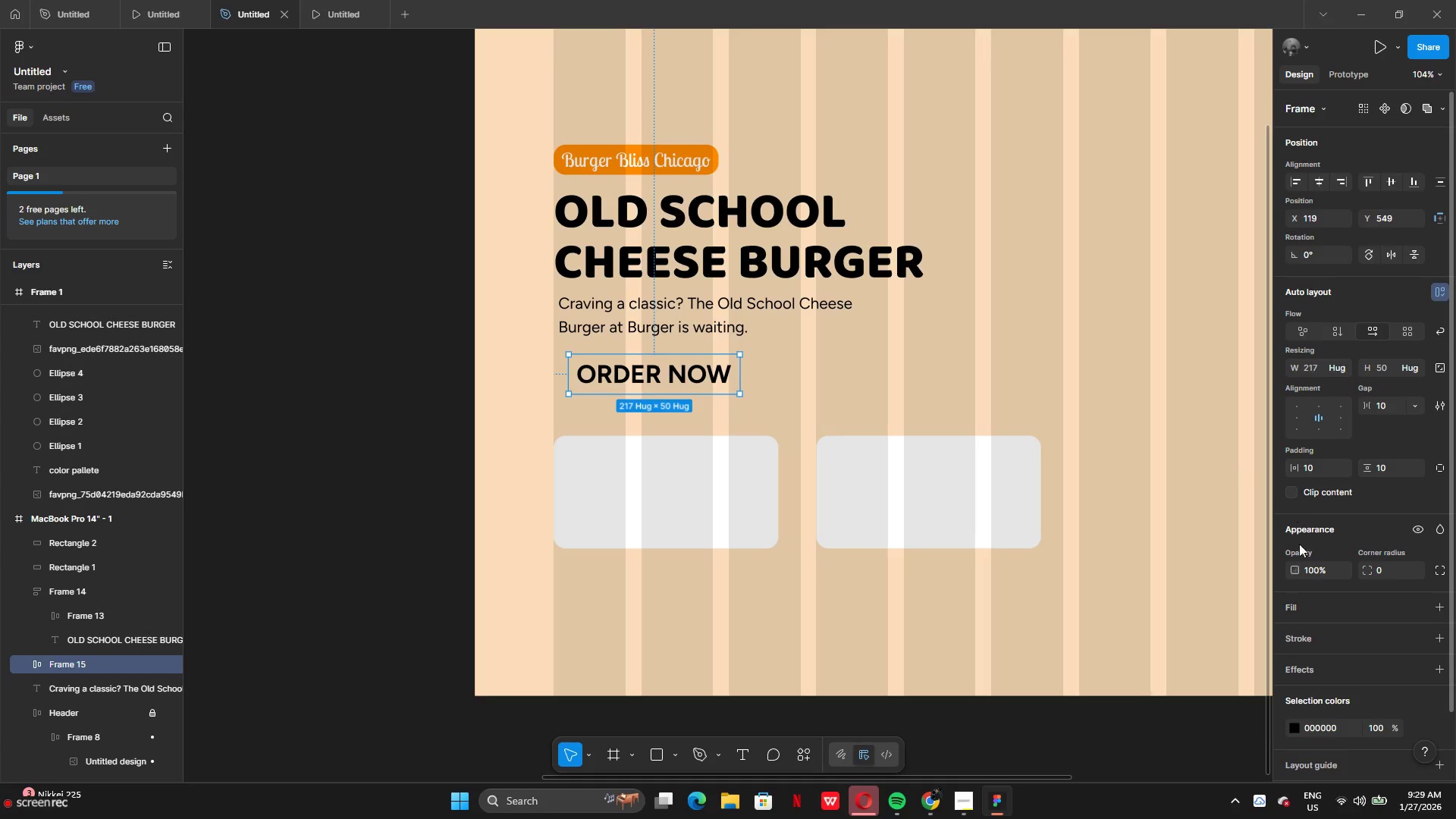 
left_click([1311, 613])
 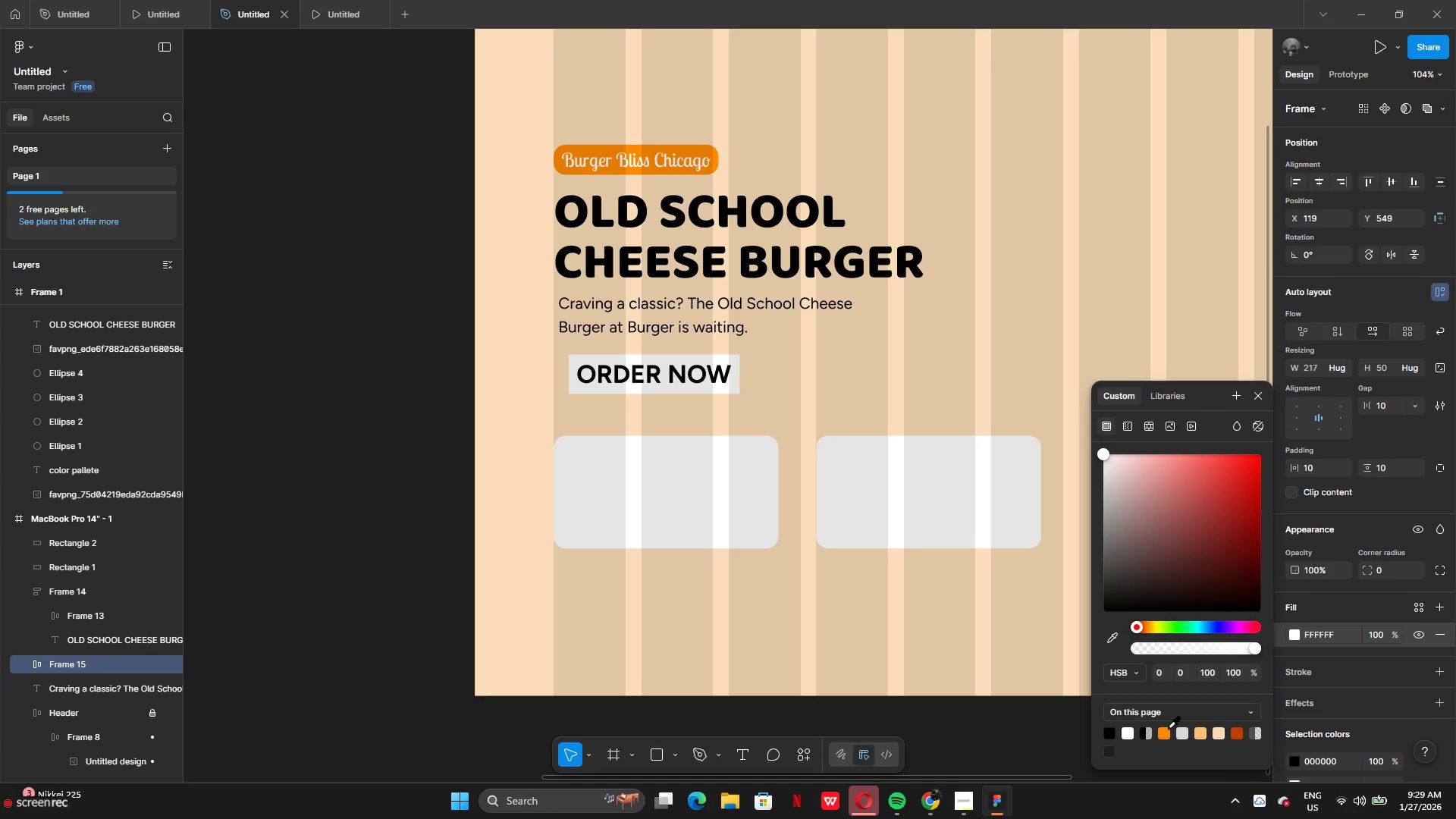 
left_click([1162, 732])
 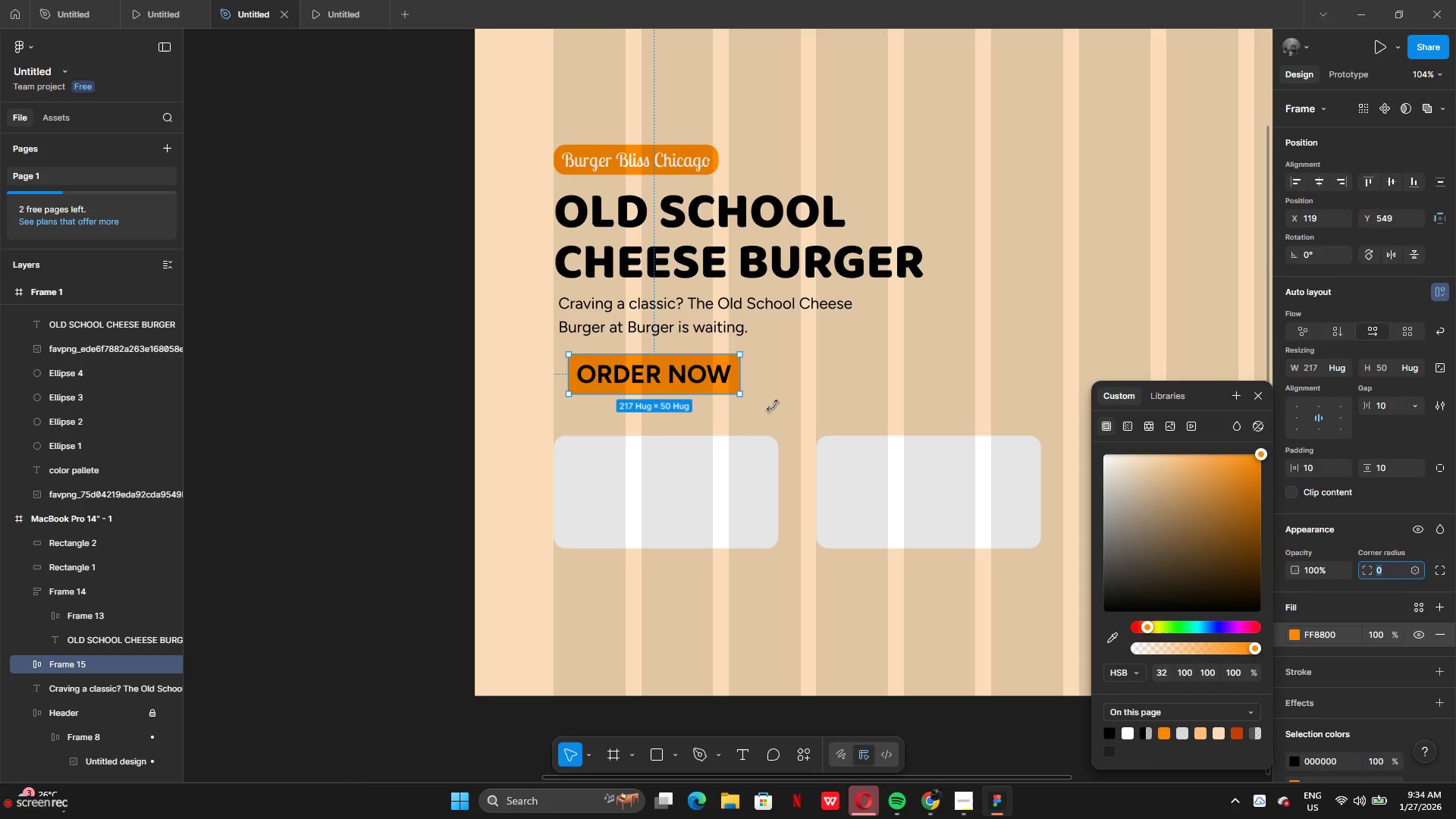 
wait(323.02)
 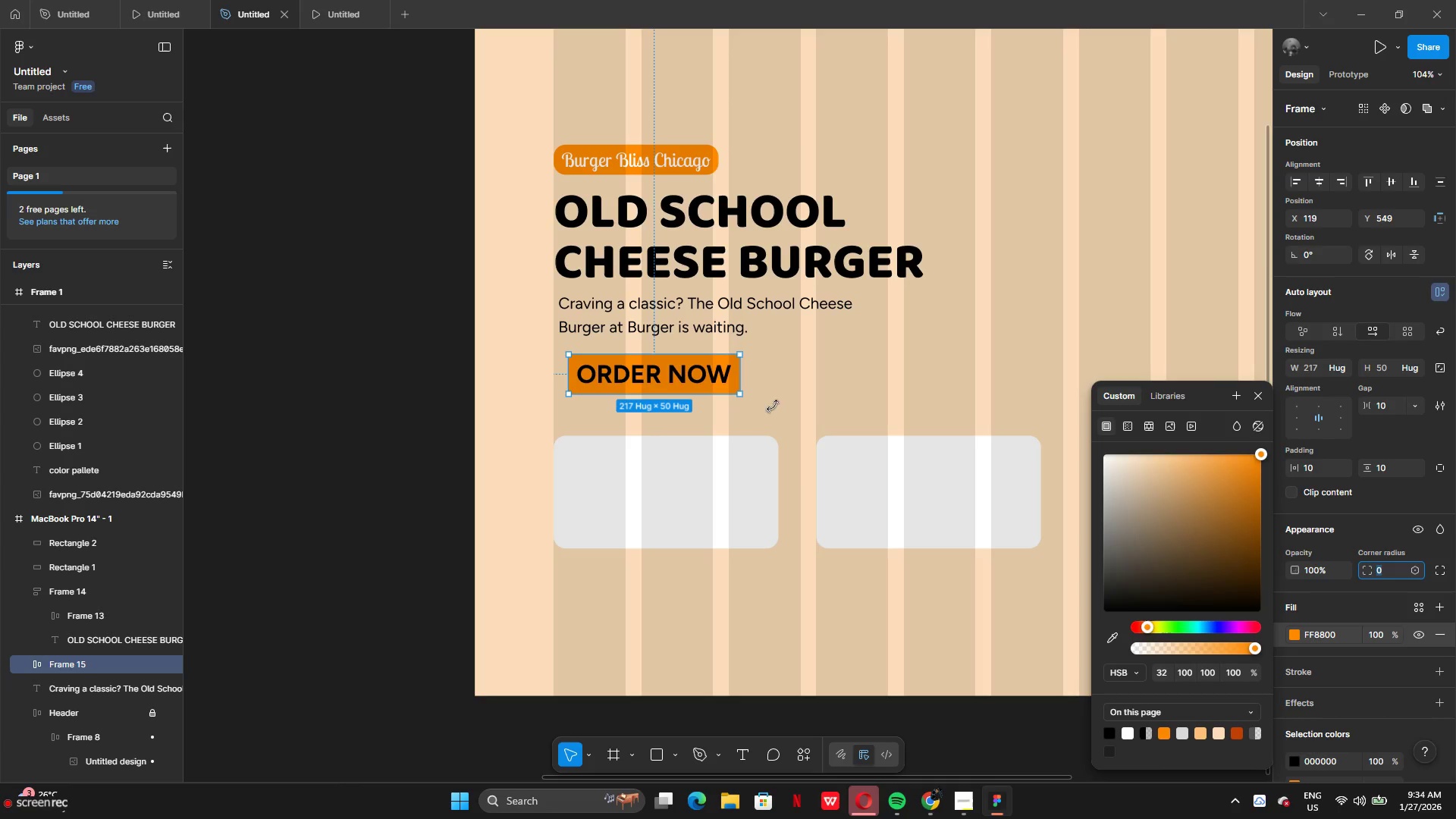 
type(15)
 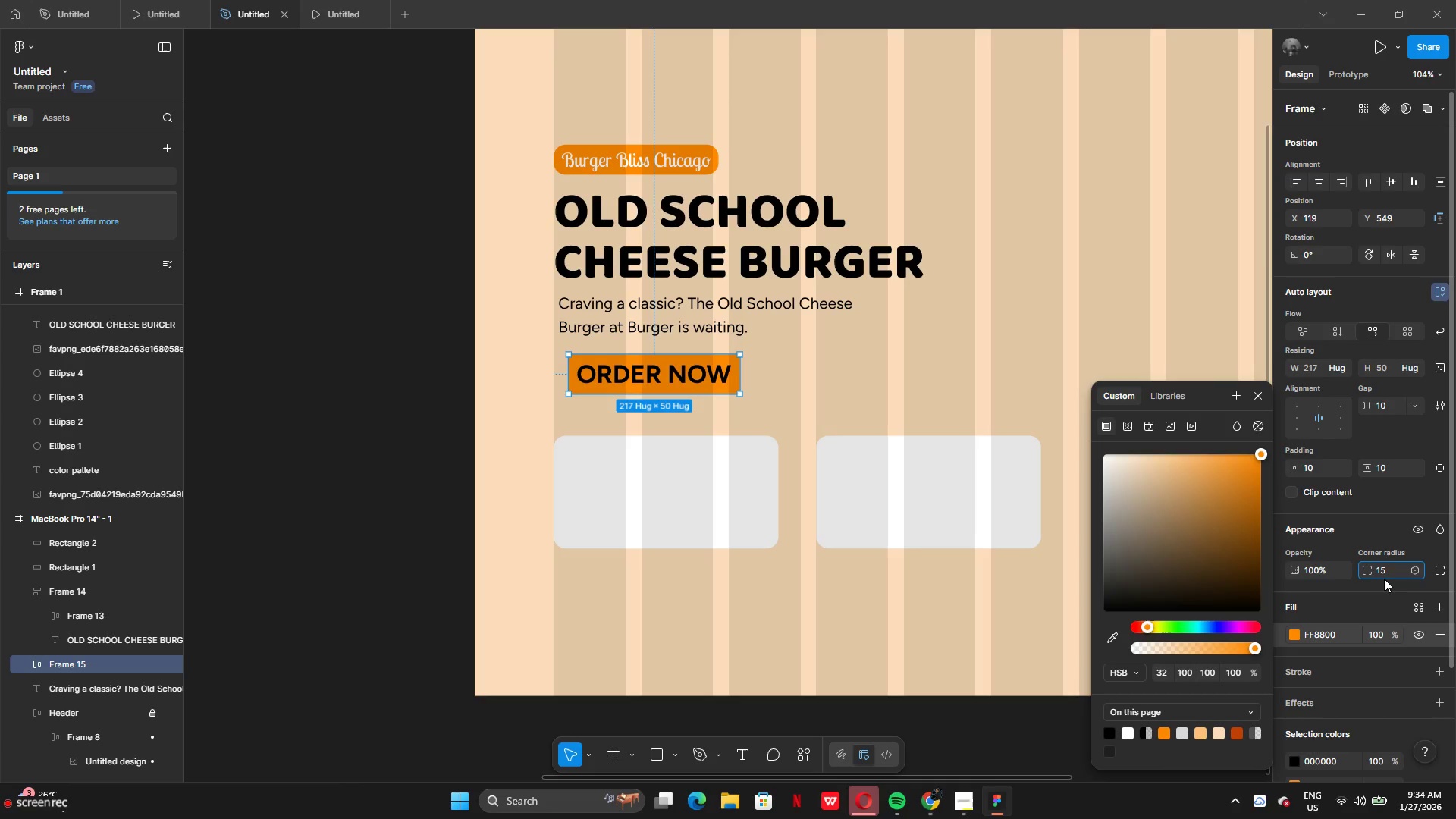 
key(Enter)
 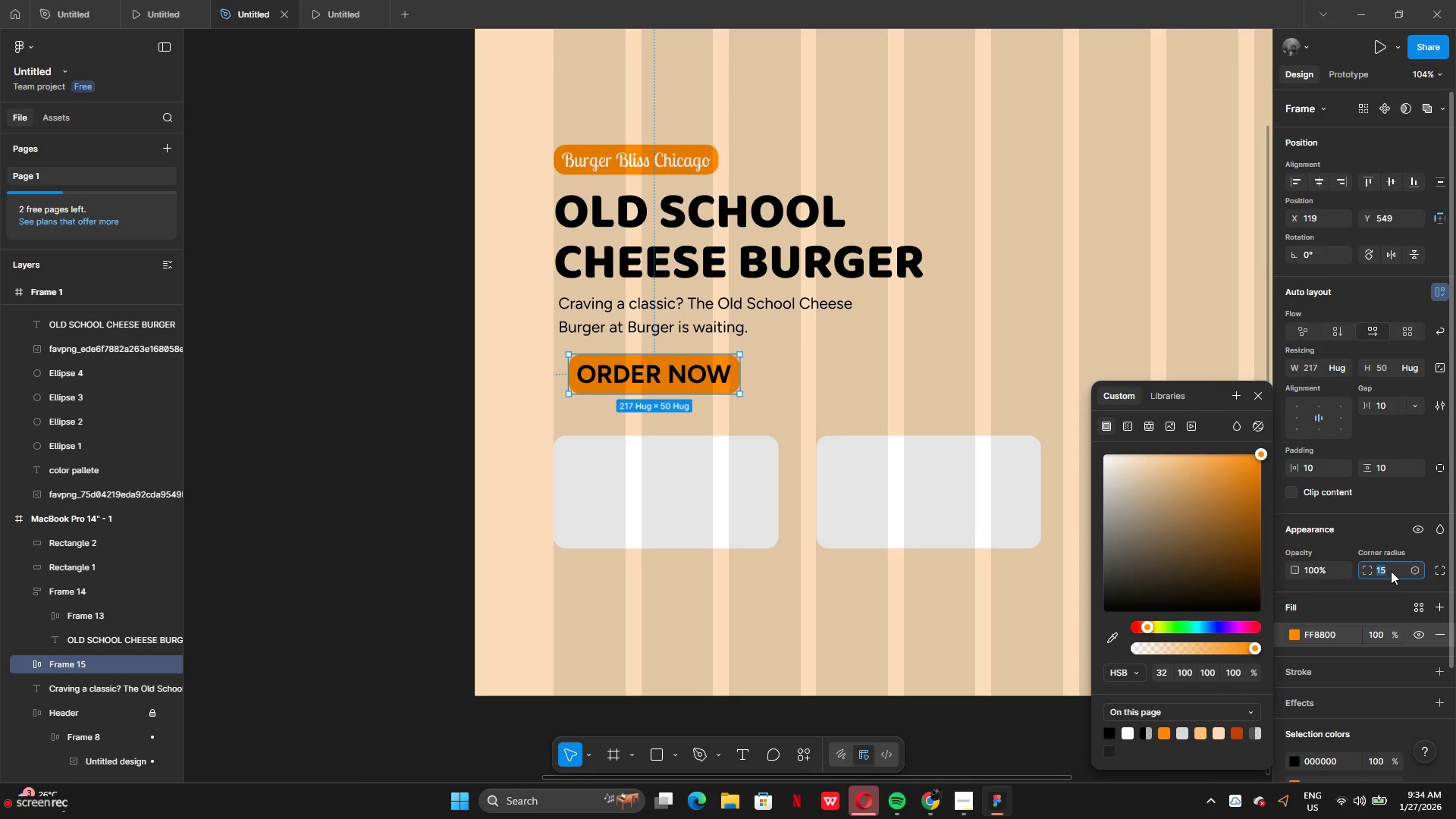 
key(Backspace)
type(20)
 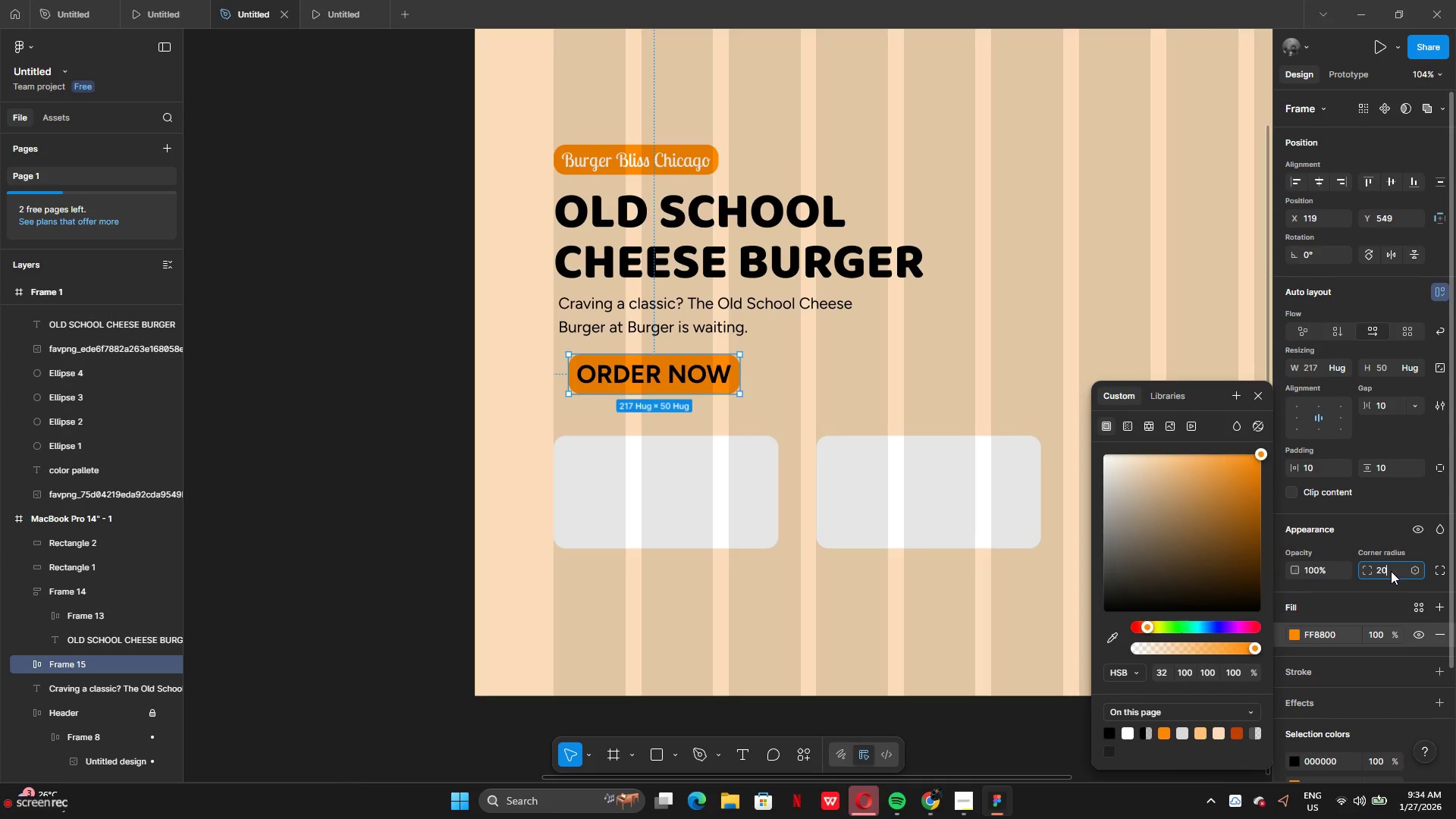 
key(Enter)
 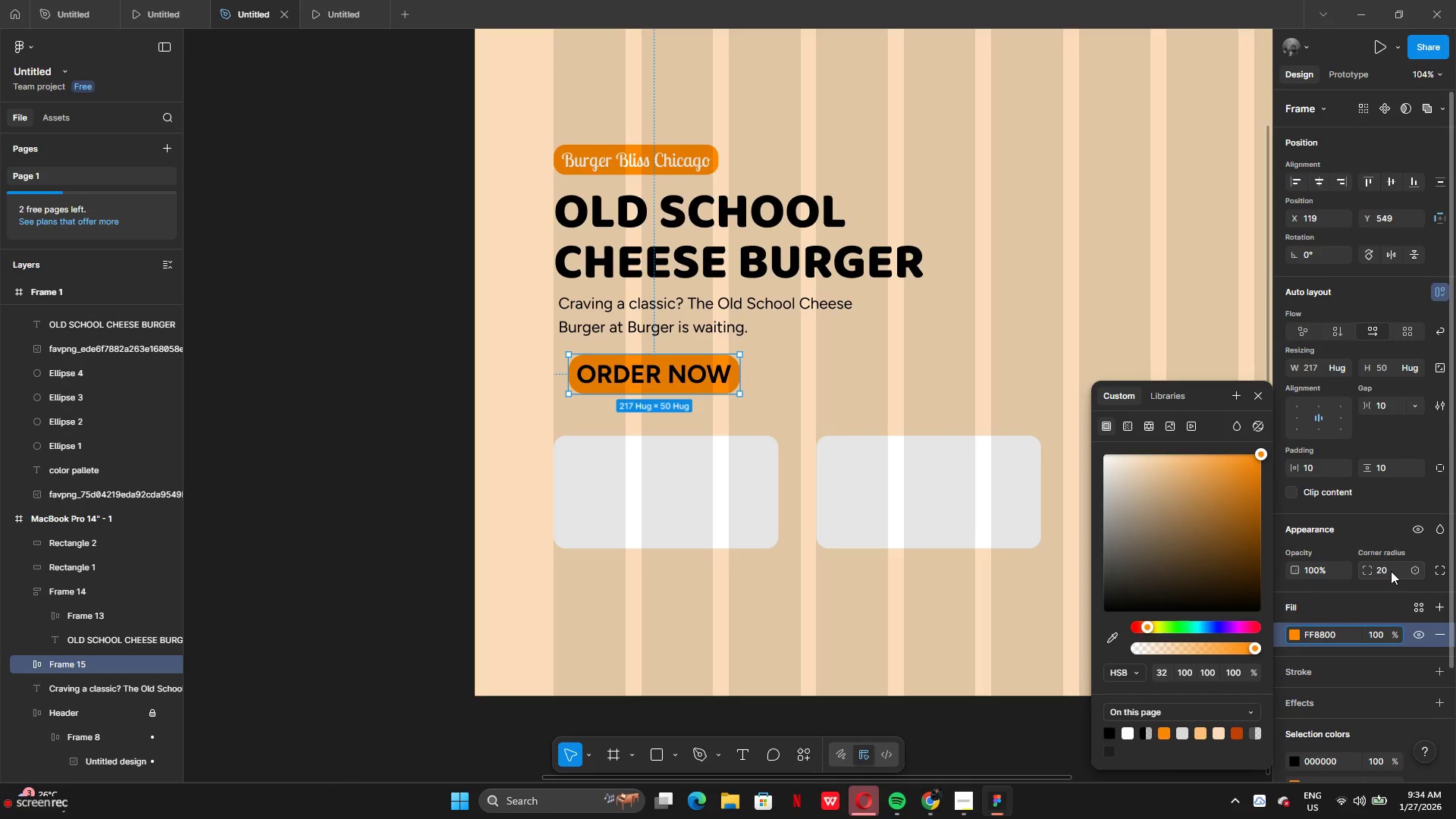 
key(Enter)
 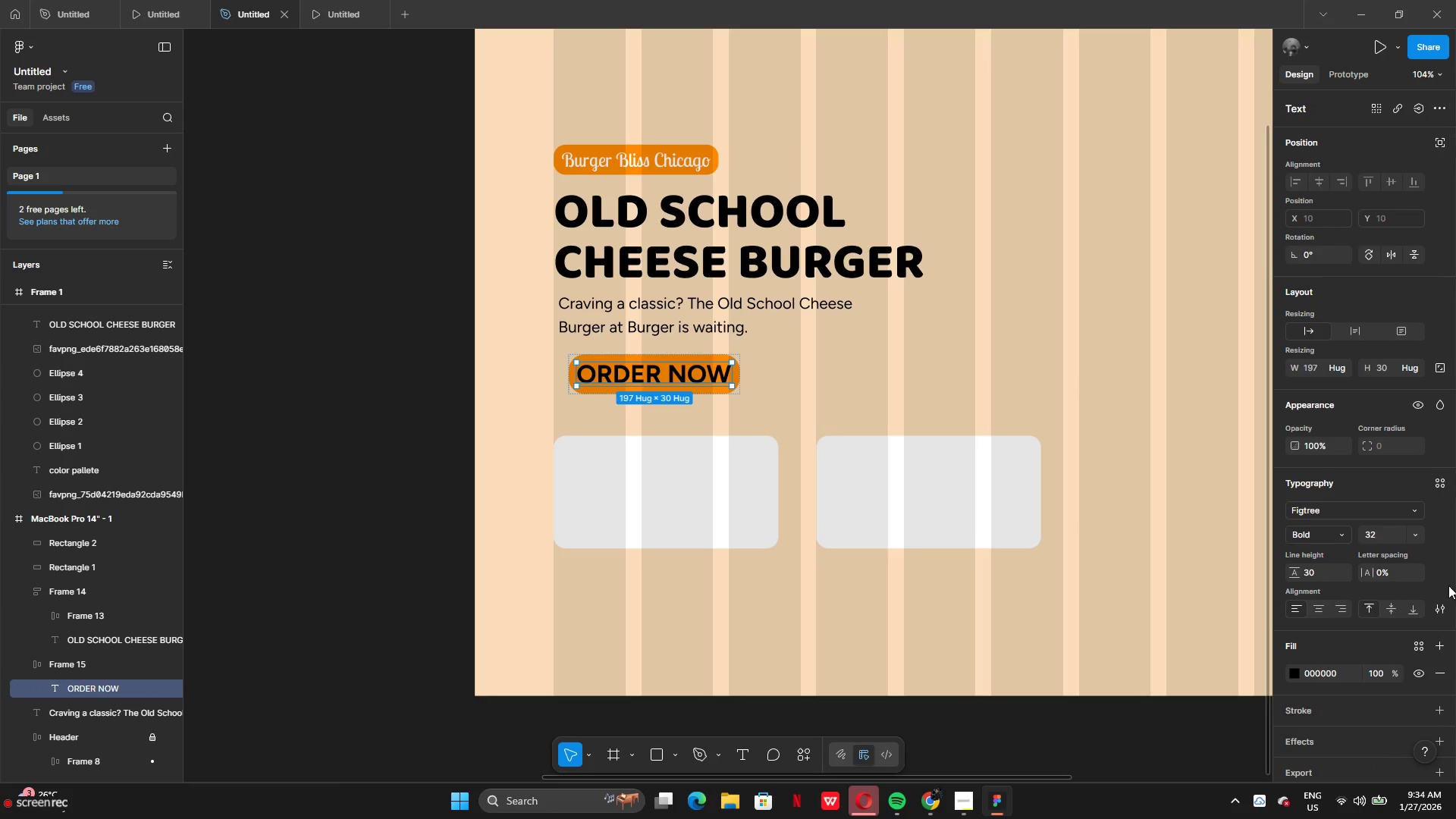 
left_click([807, 375])
 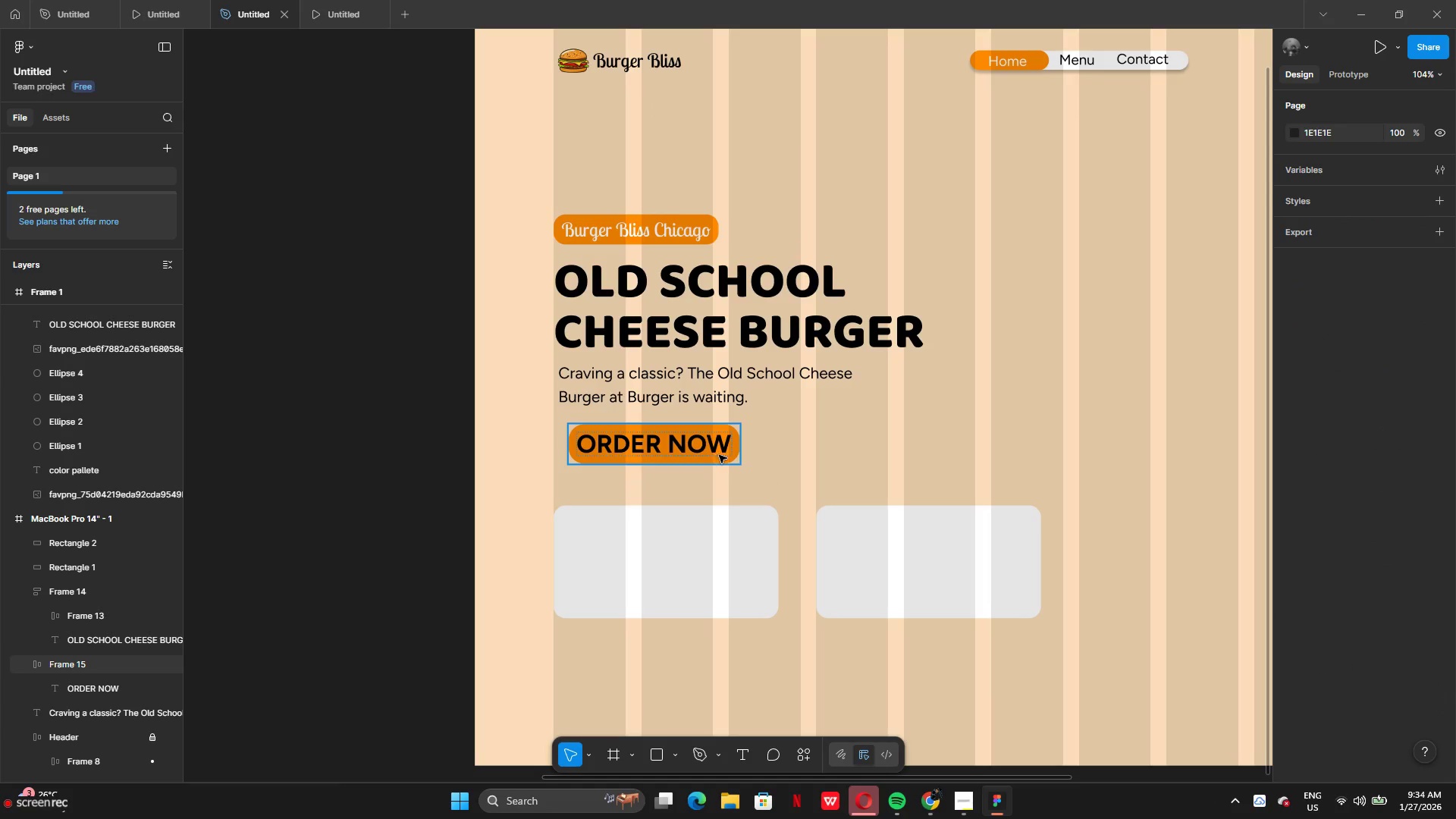 
left_click_drag(start_coordinate=[724, 455], to_coordinate=[709, 481])
 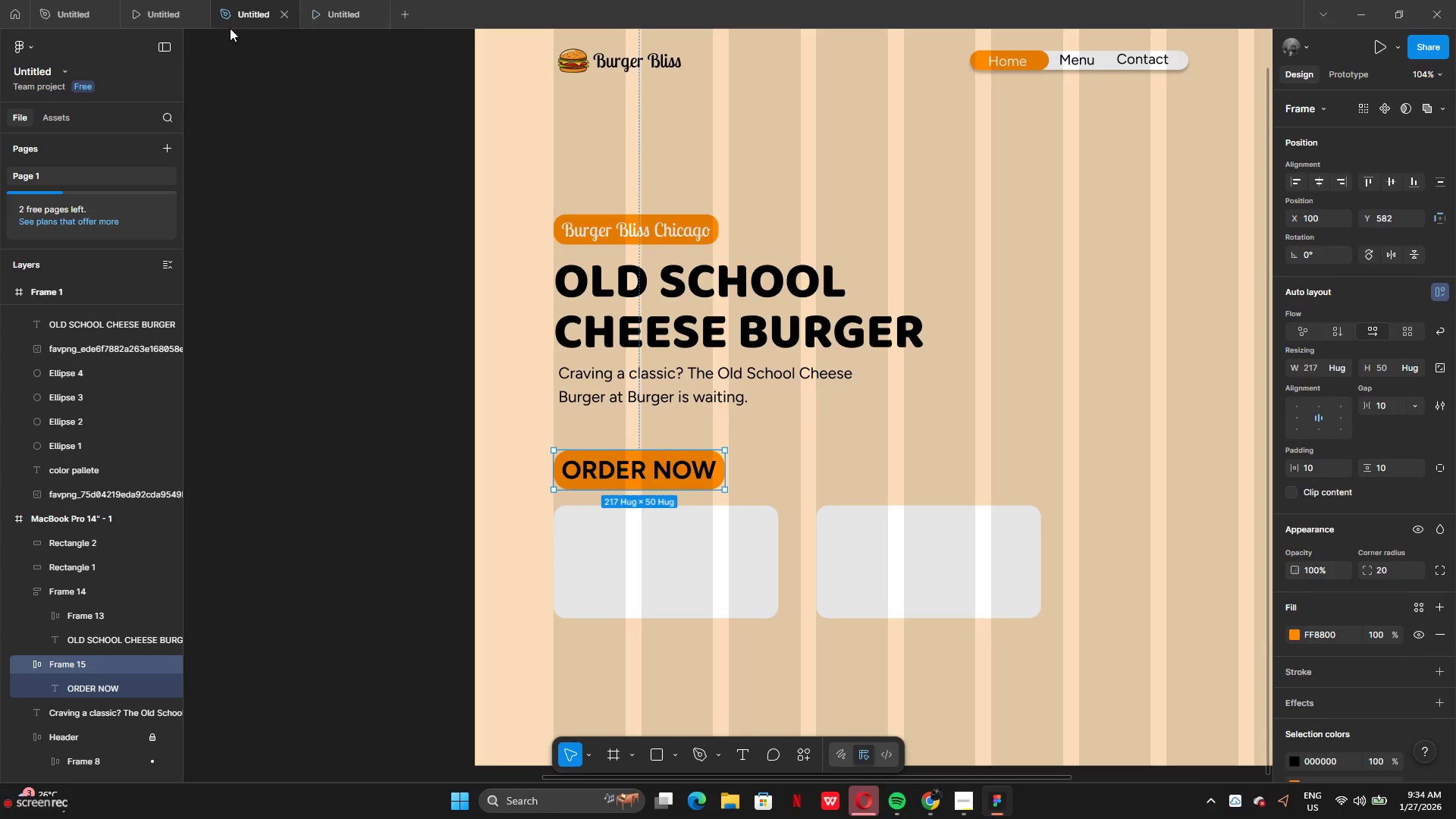 
mouse_move([212, 21])
 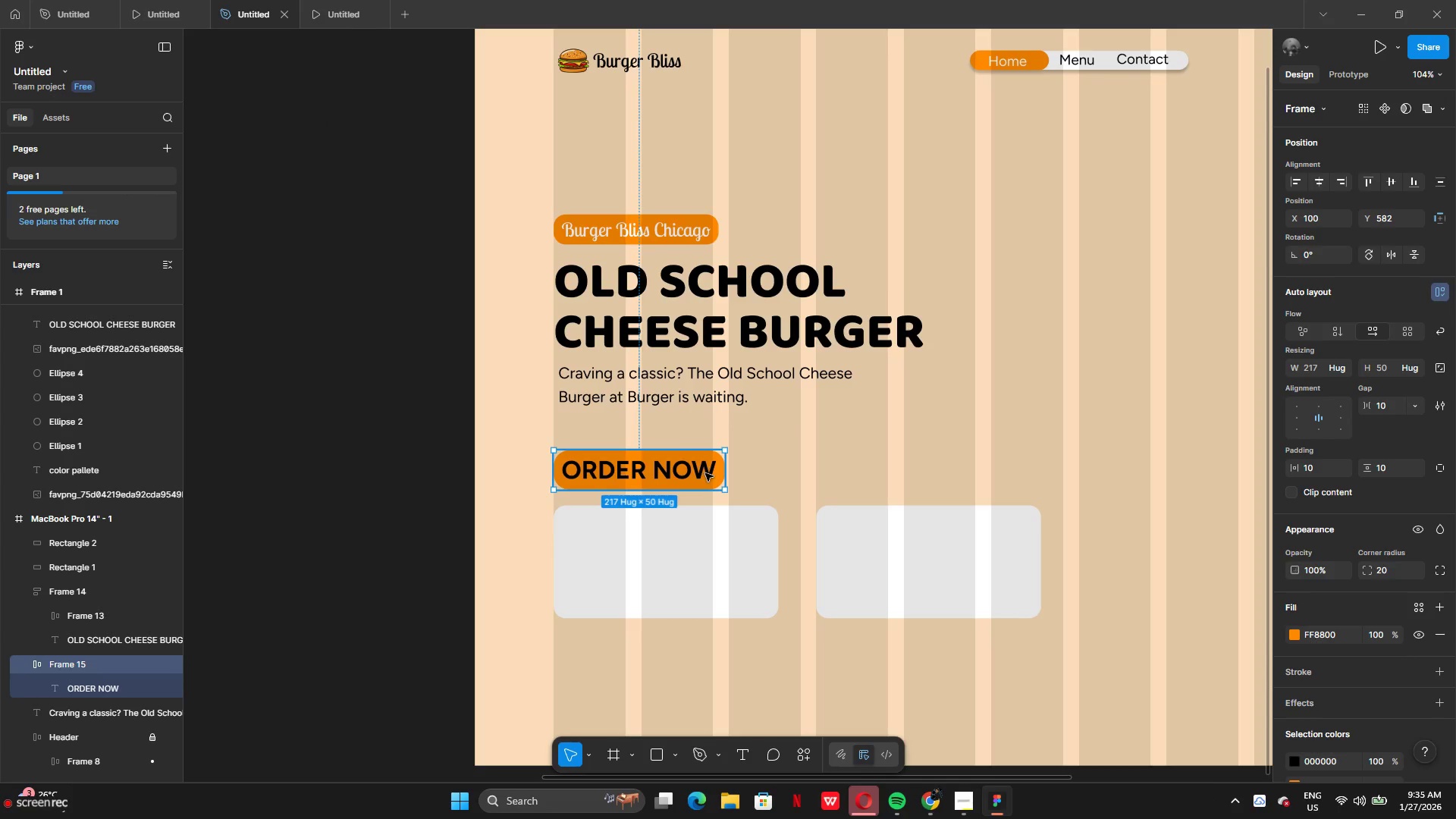 
left_click_drag(start_coordinate=[705, 475], to_coordinate=[707, 466])
 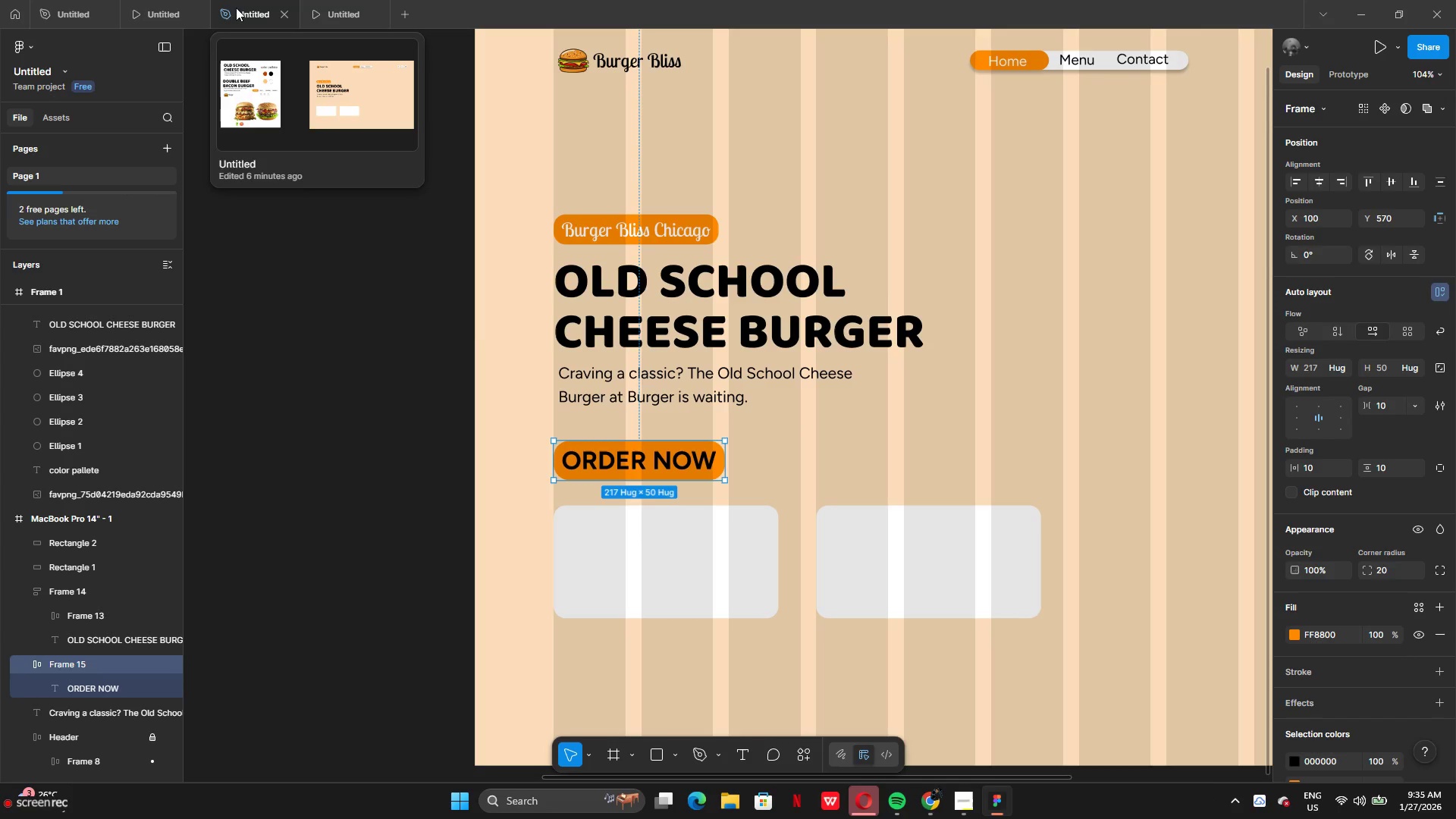 
mouse_move([231, 18])
 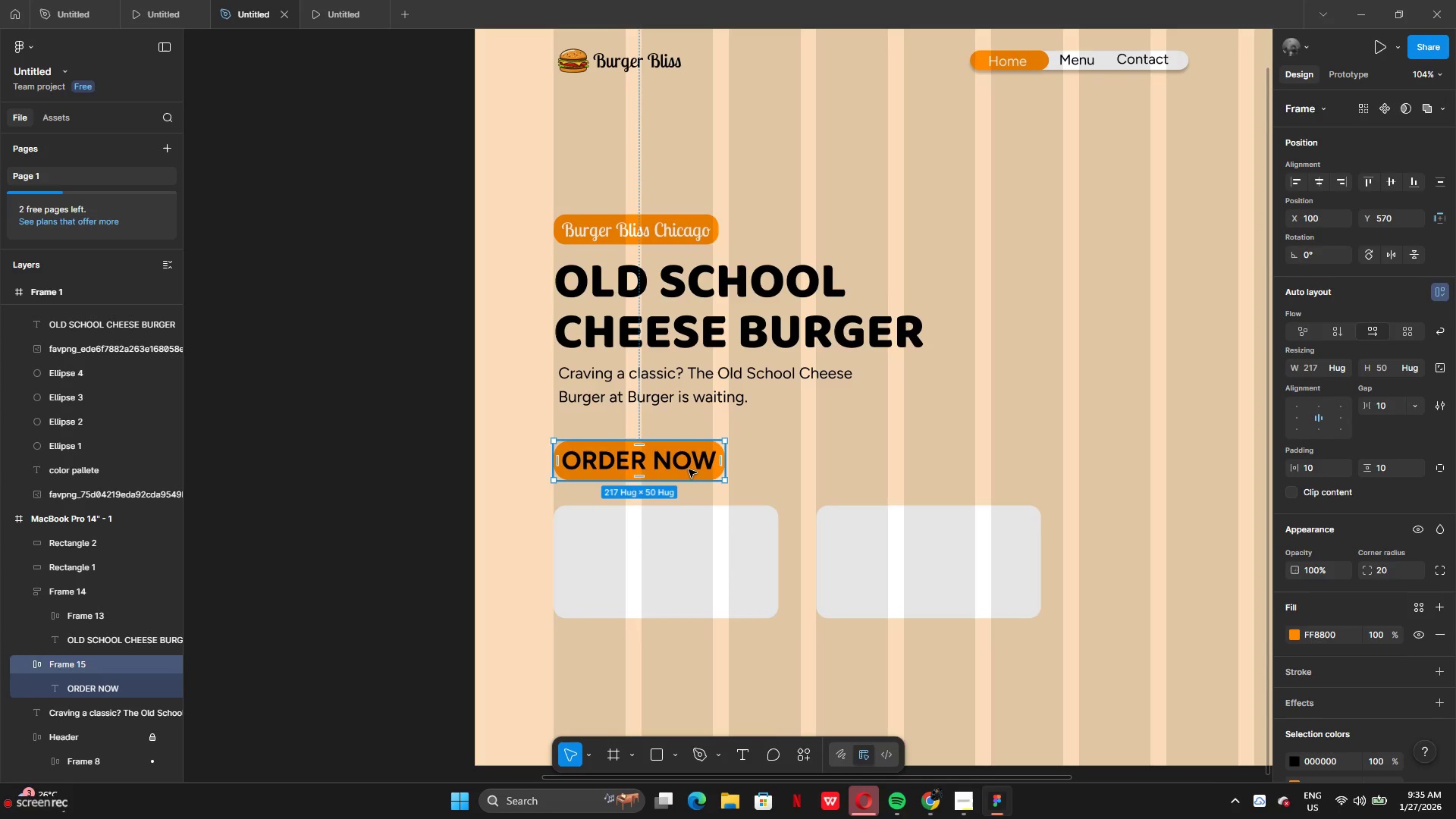 
left_click_drag(start_coordinate=[689, 470], to_coordinate=[689, 461])
 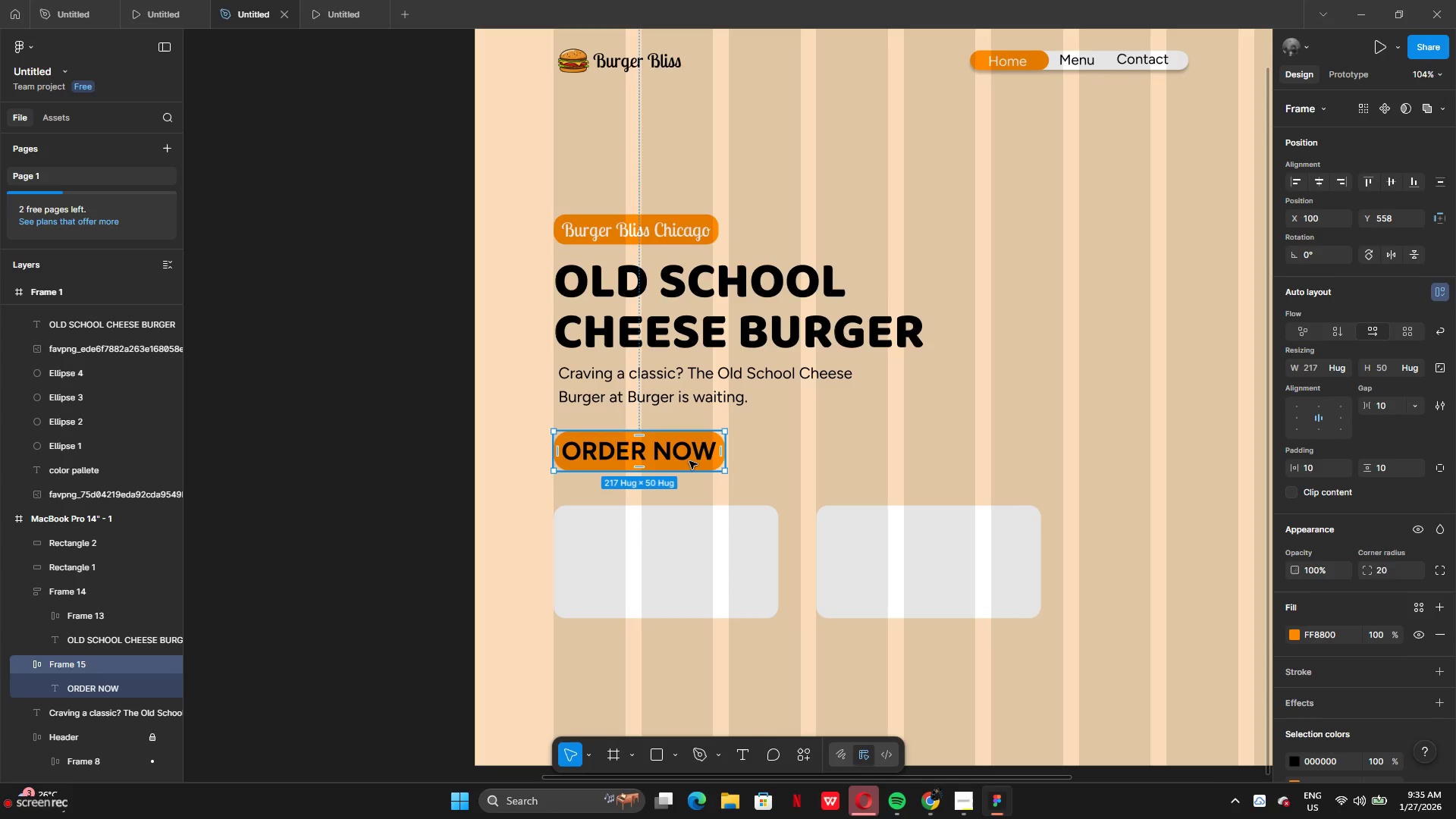 
left_click_drag(start_coordinate=[689, 461], to_coordinate=[689, 449])
 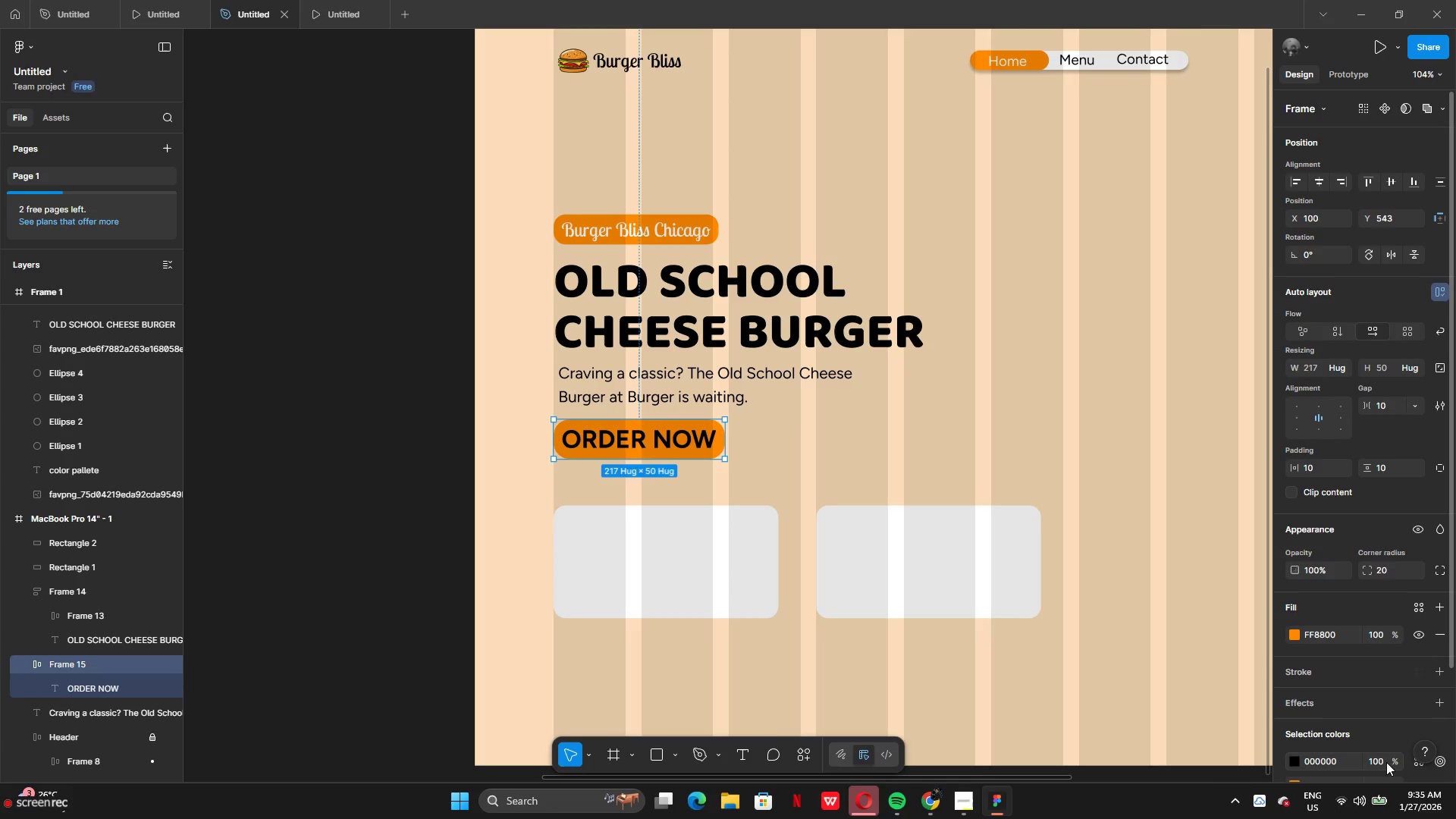 
left_click([1291, 757])
 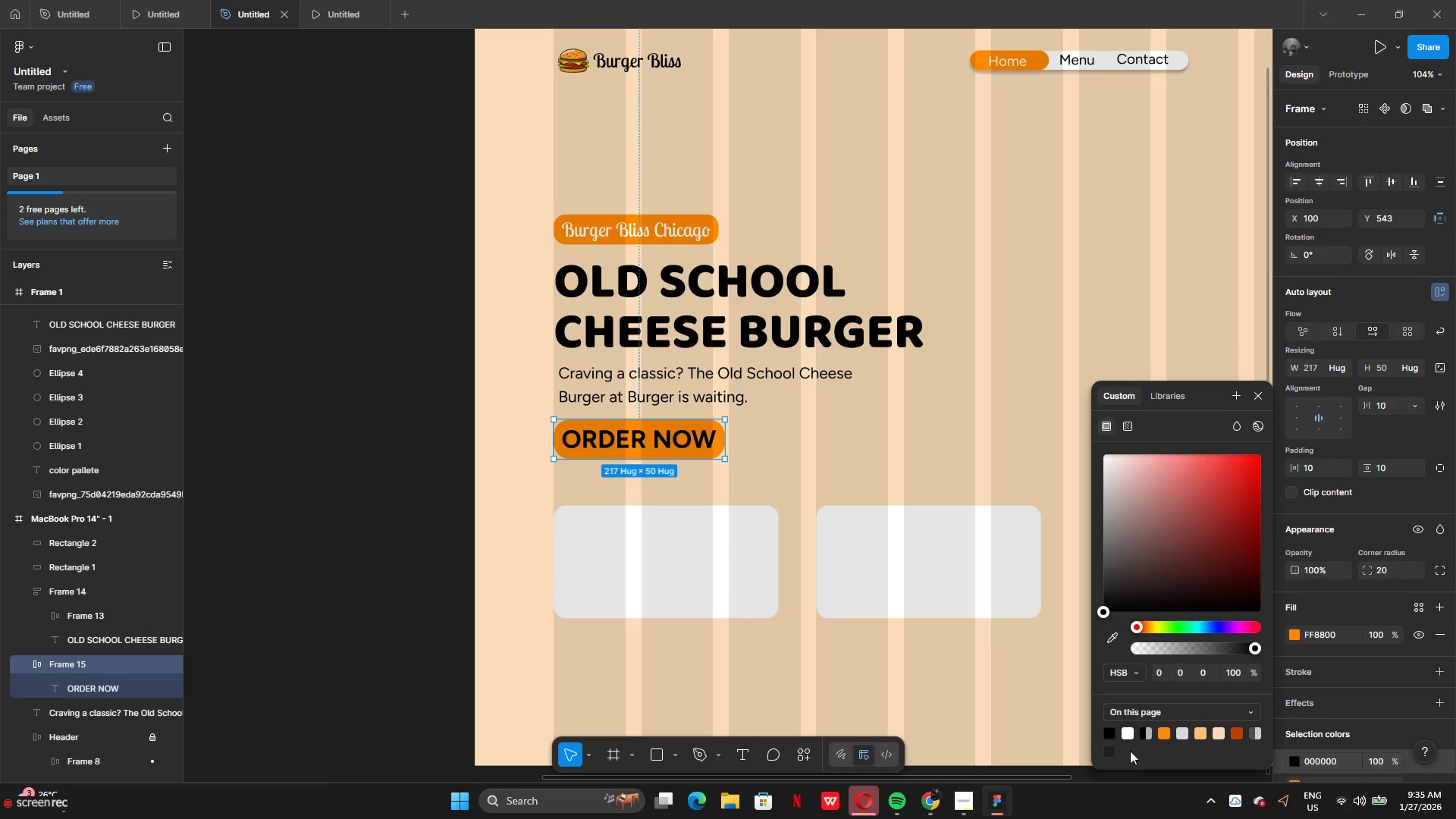 
left_click([1126, 734])
 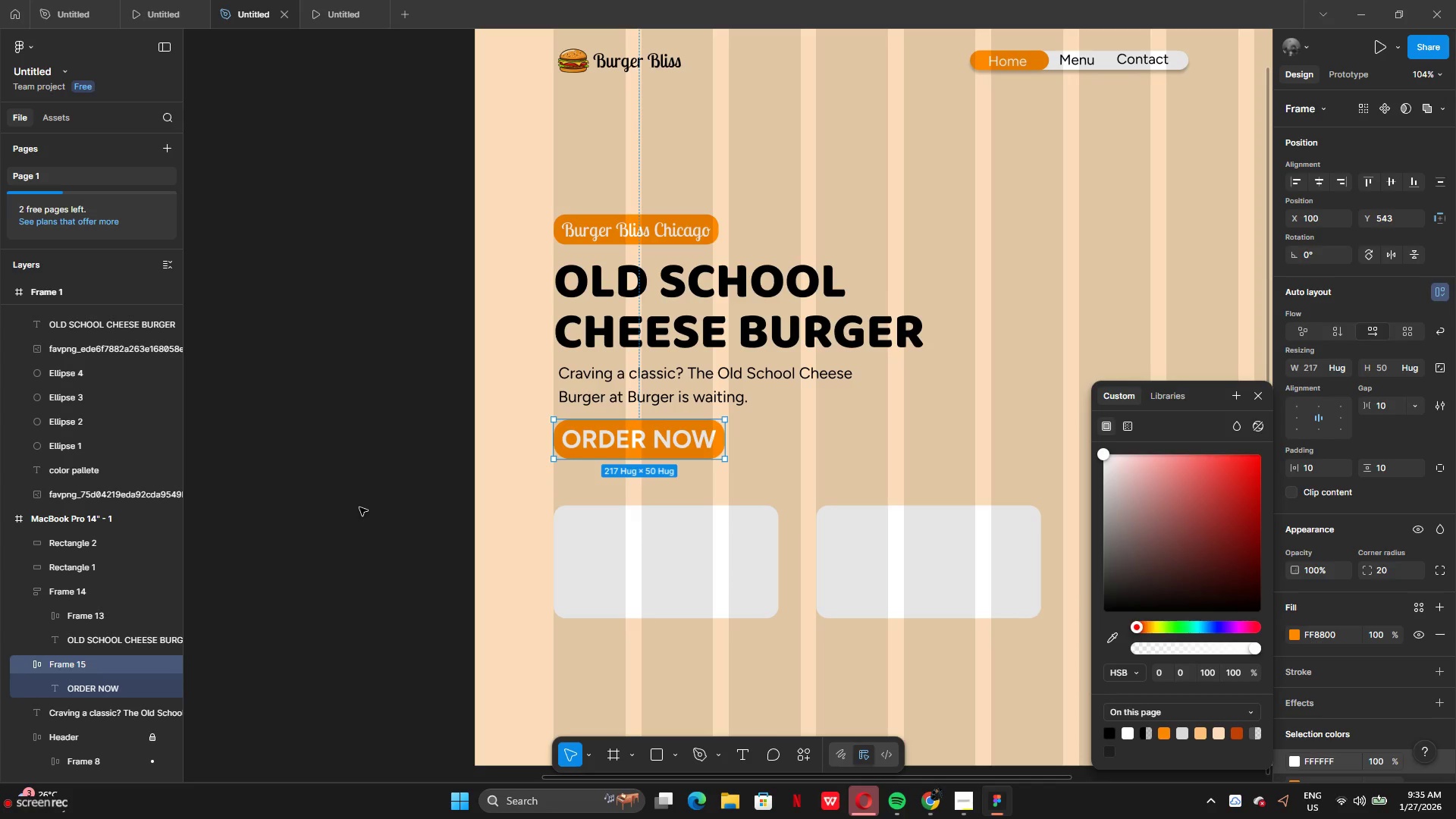 
double_click([359, 507])
 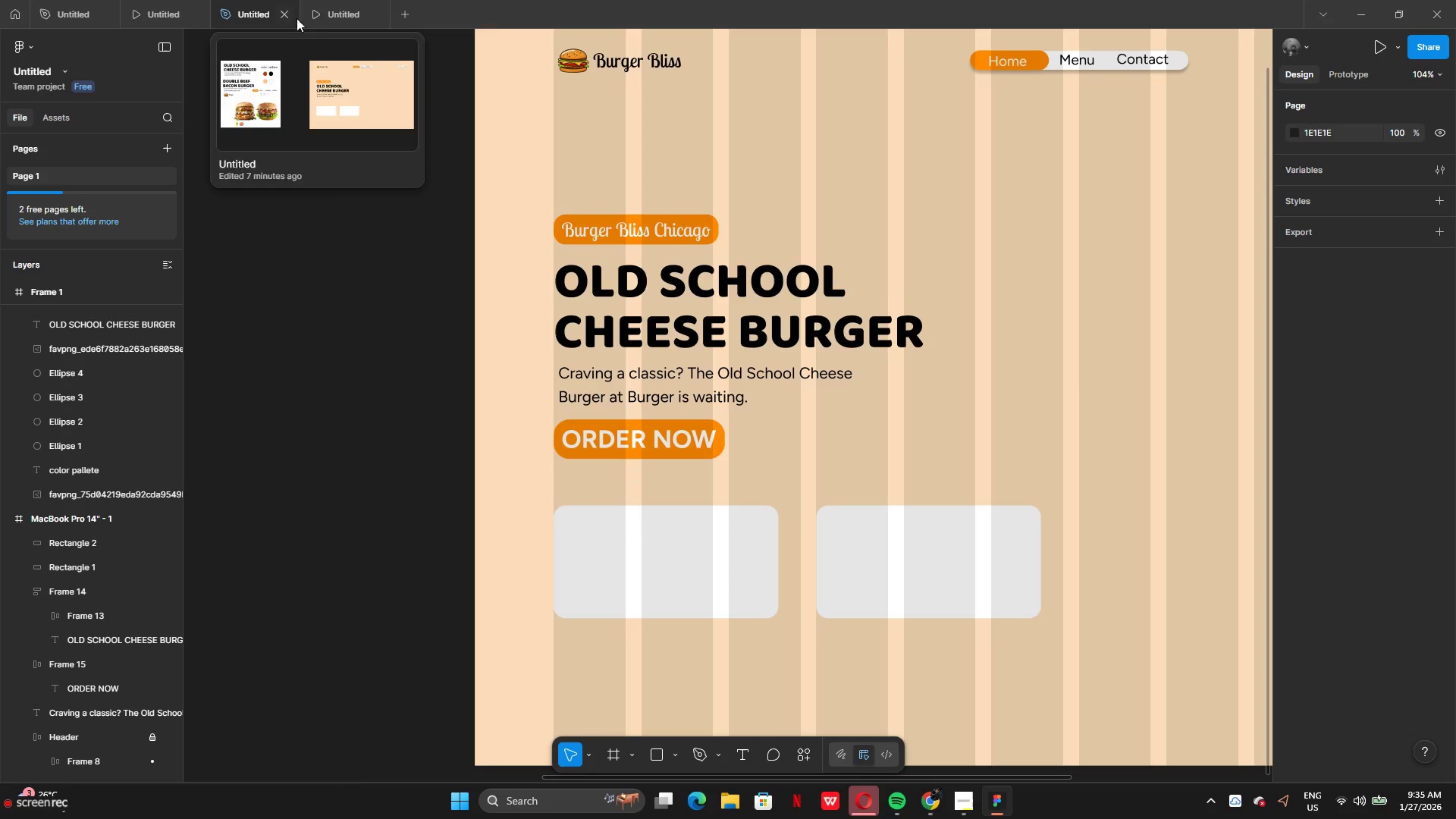 
left_click([334, 15])
 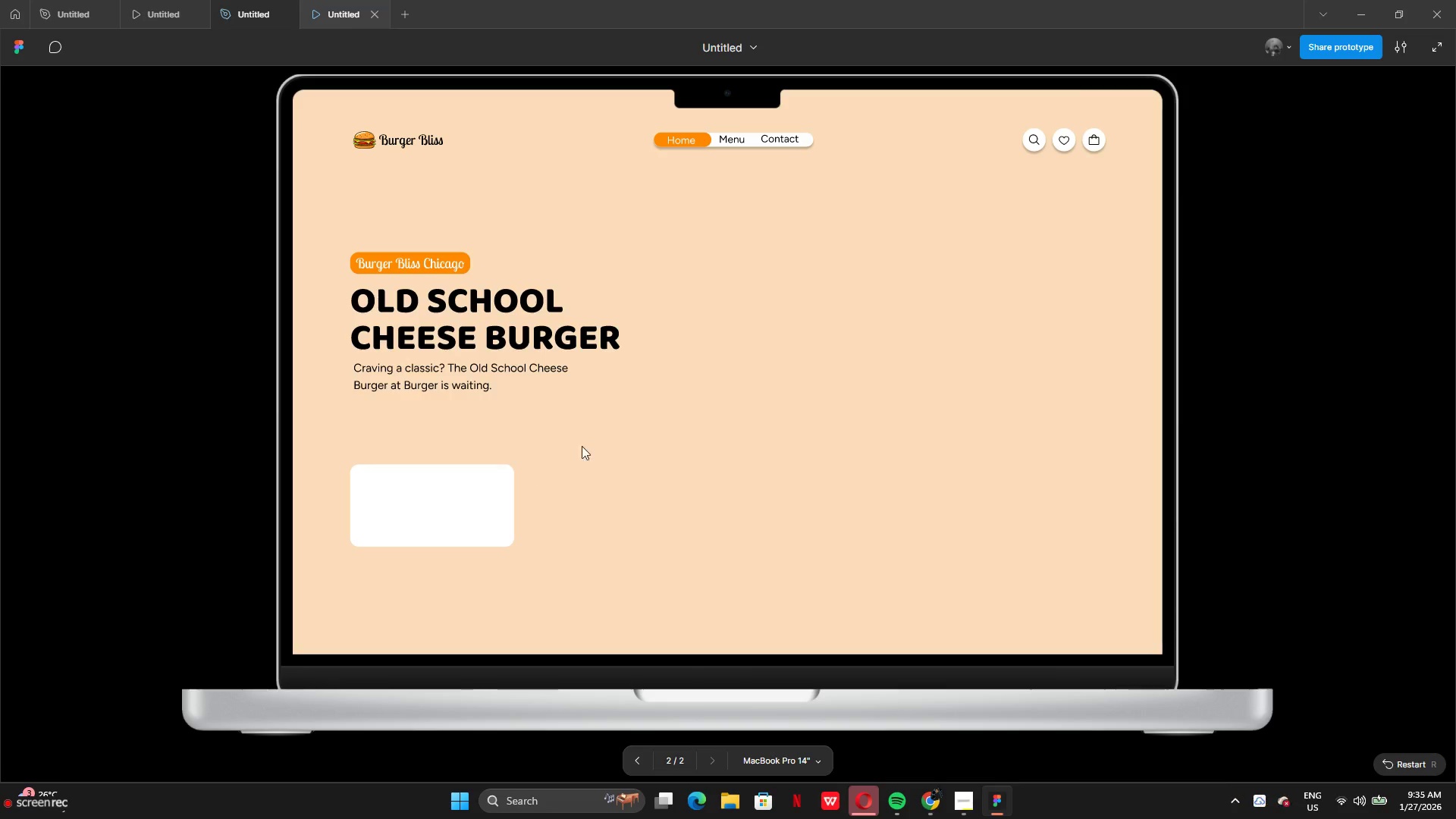 
mouse_move([533, 463])
 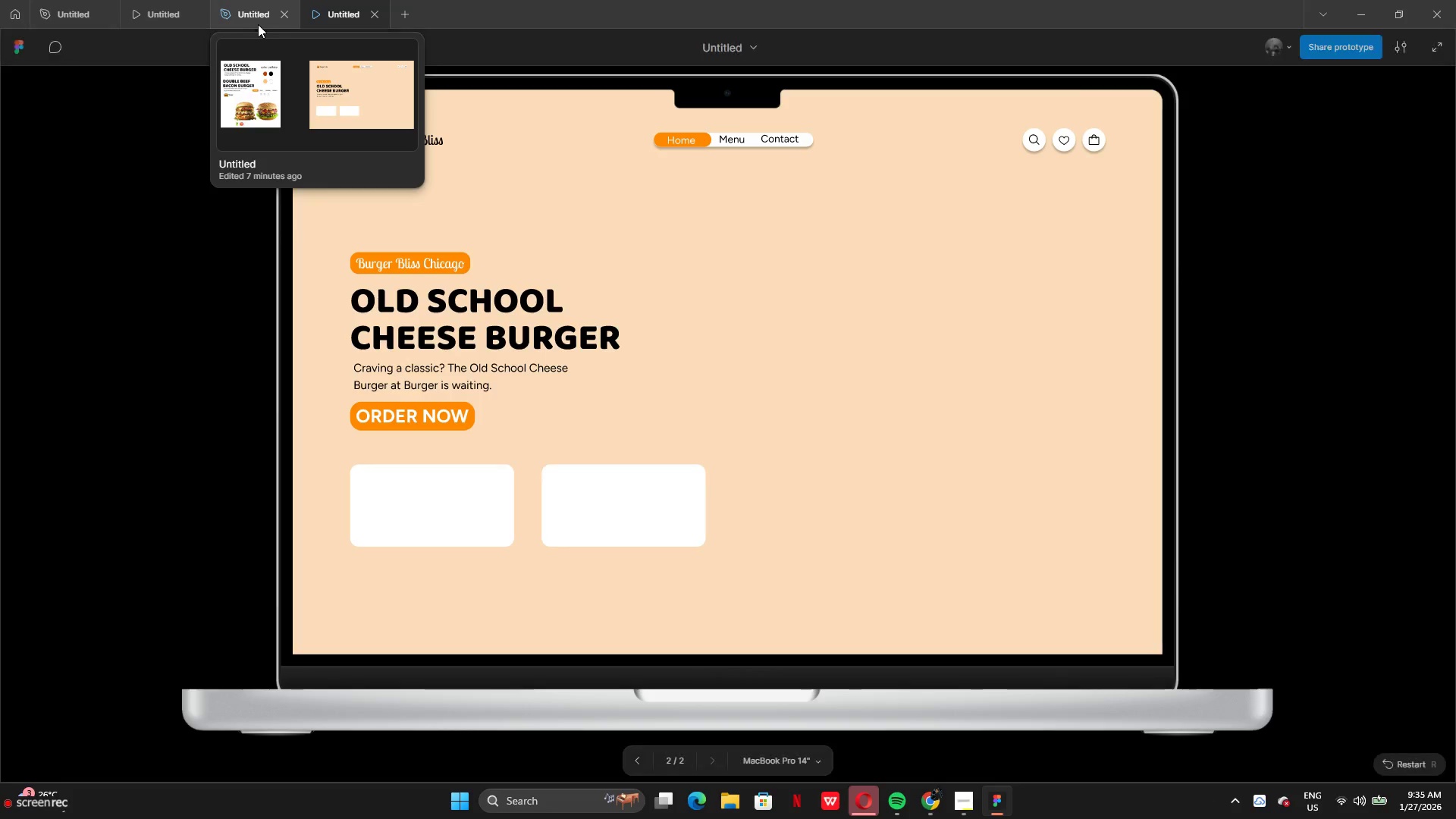 
left_click([258, 24])
 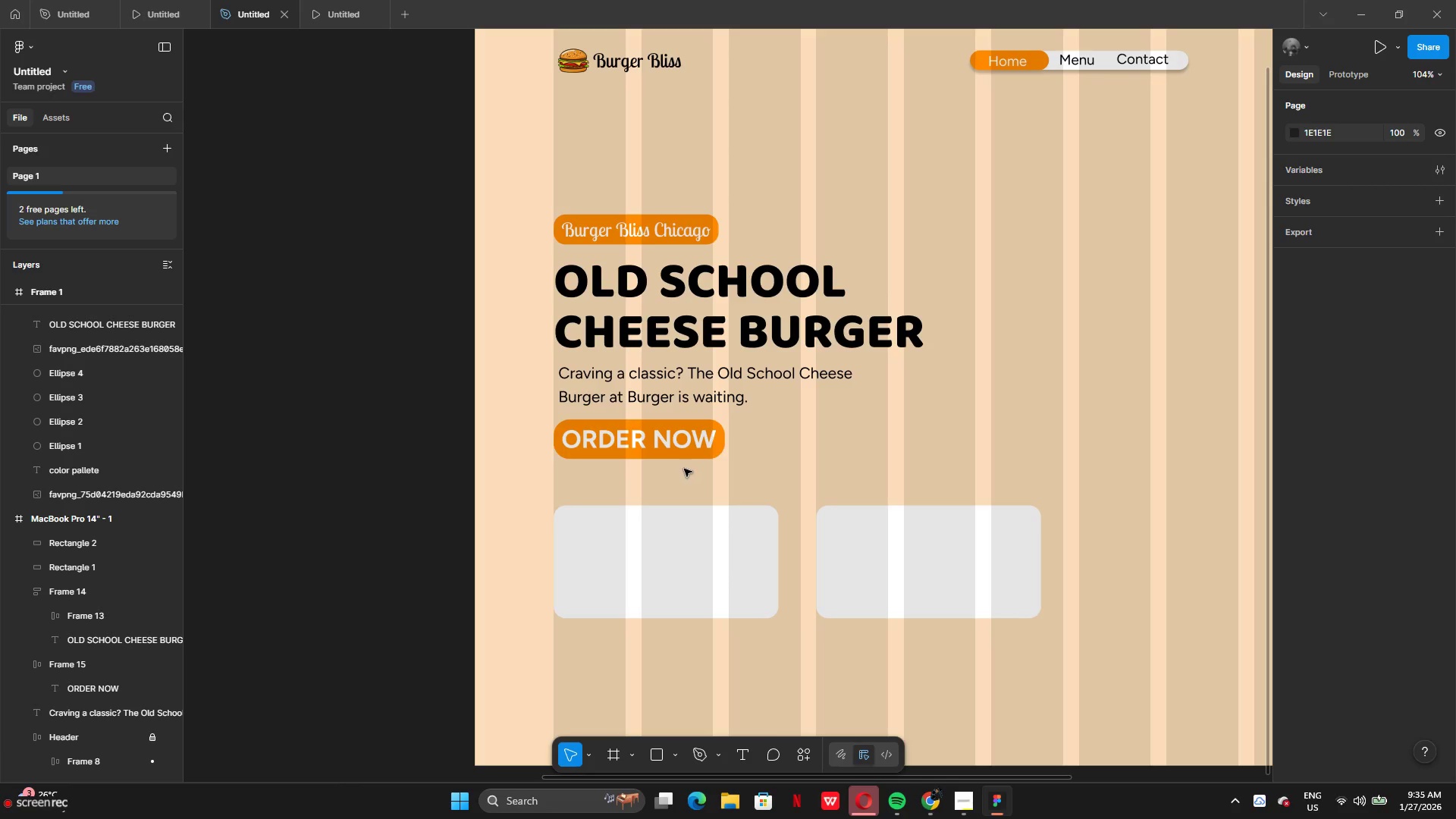 
left_click([673, 444])
 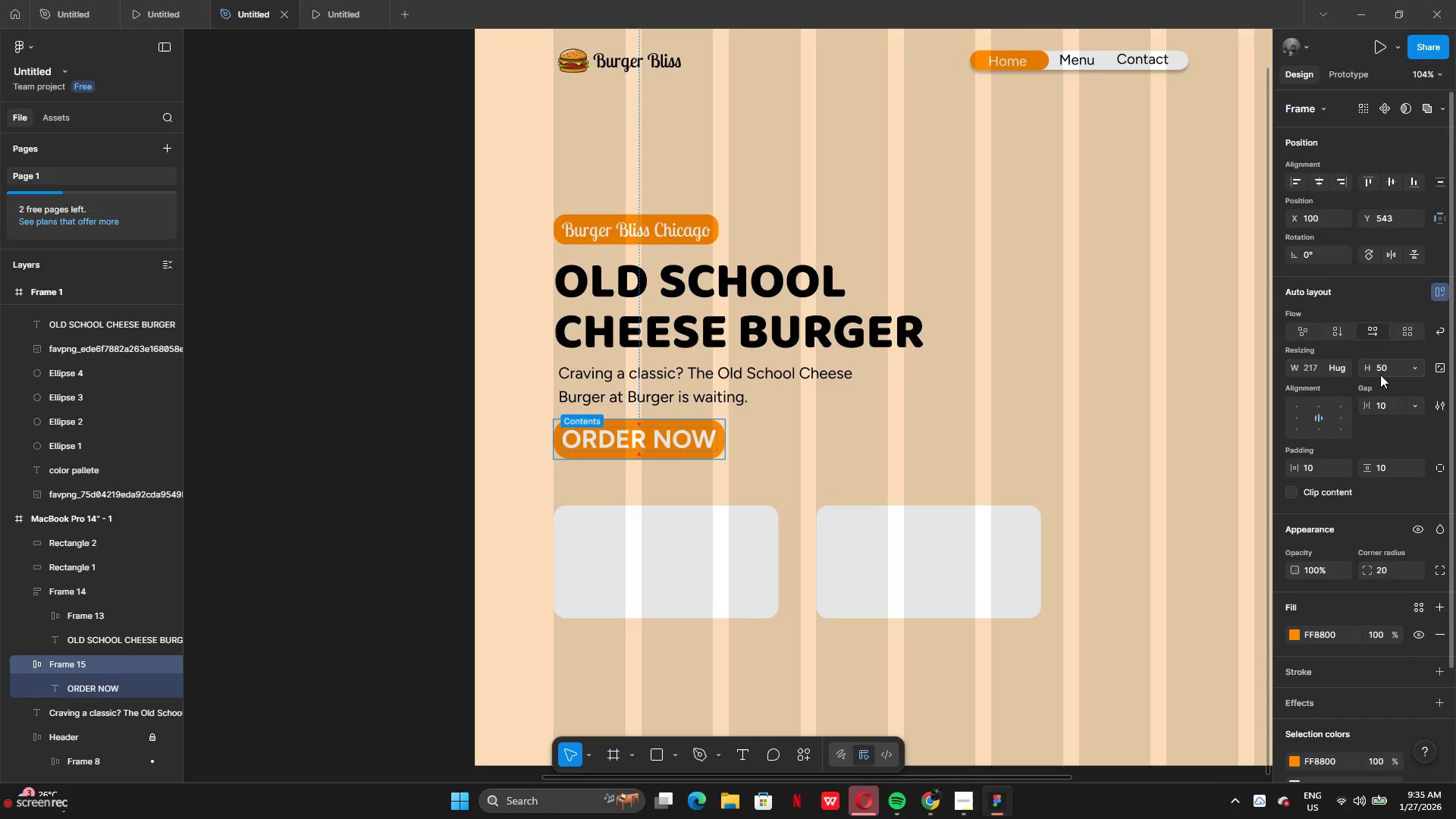 
scroll: coordinate [1357, 674], scroll_direction: down, amount: 1.0
 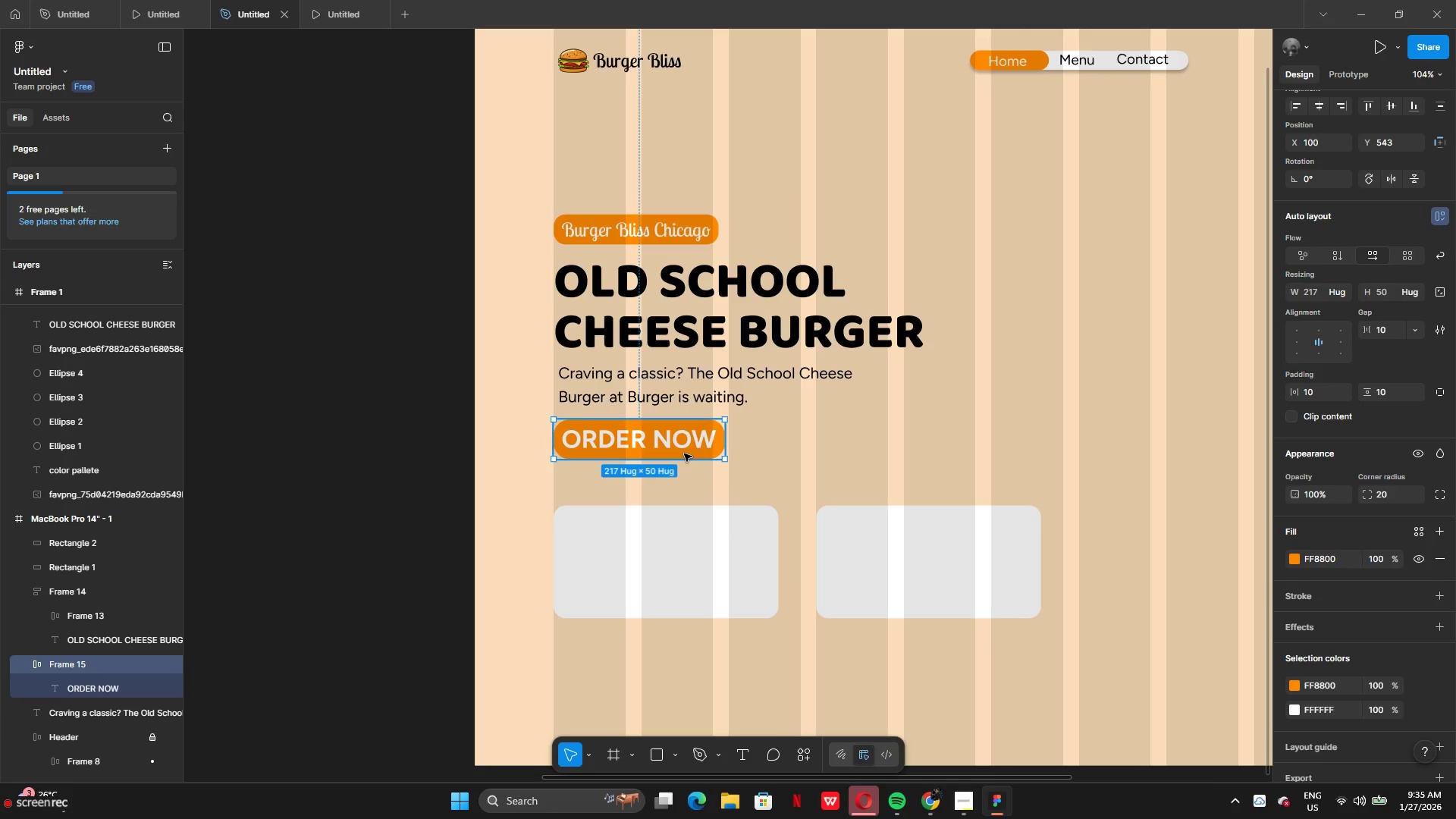 
double_click([689, 439])
 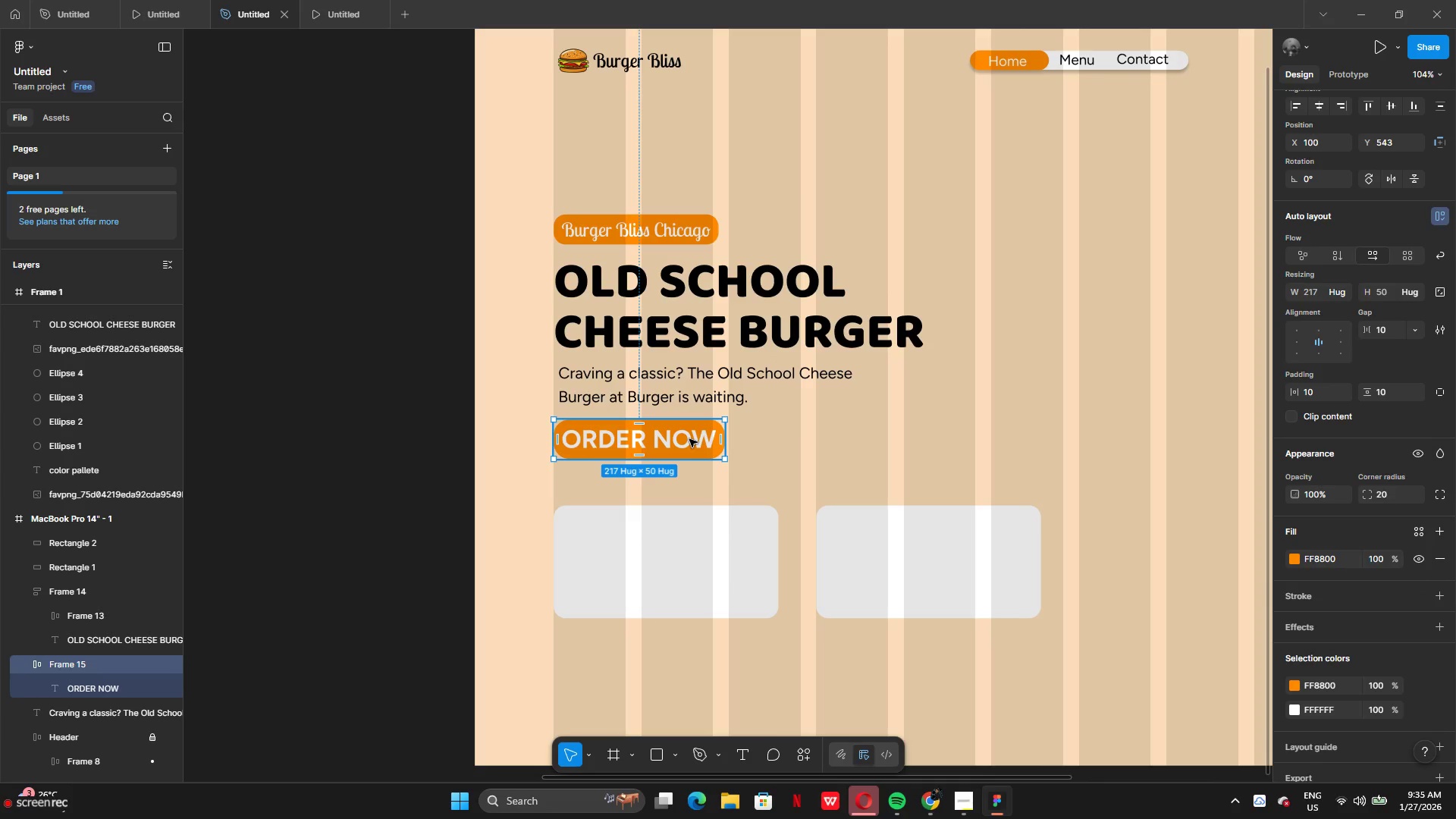 
double_click([689, 439])
 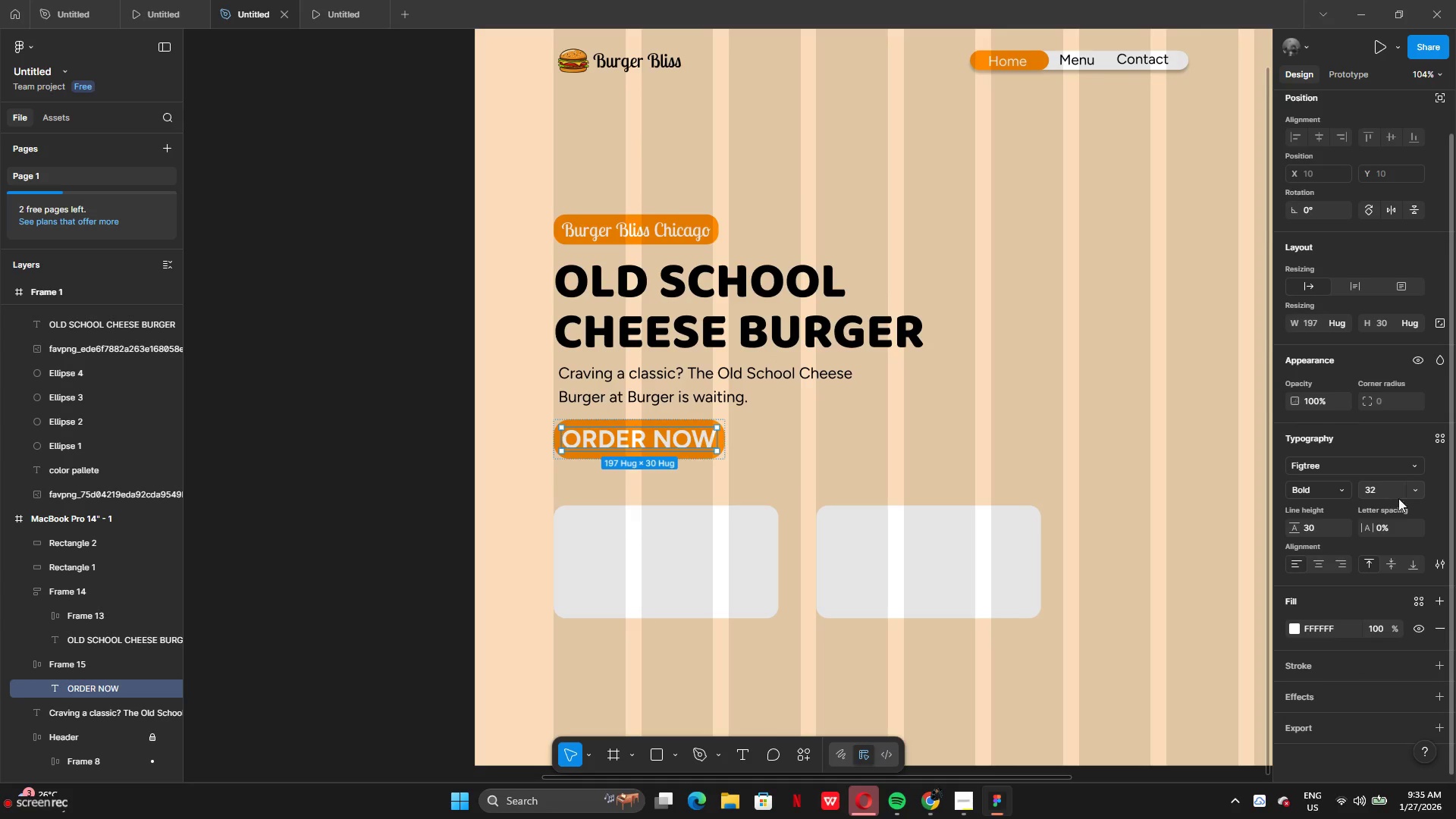 
left_click([1417, 491])
 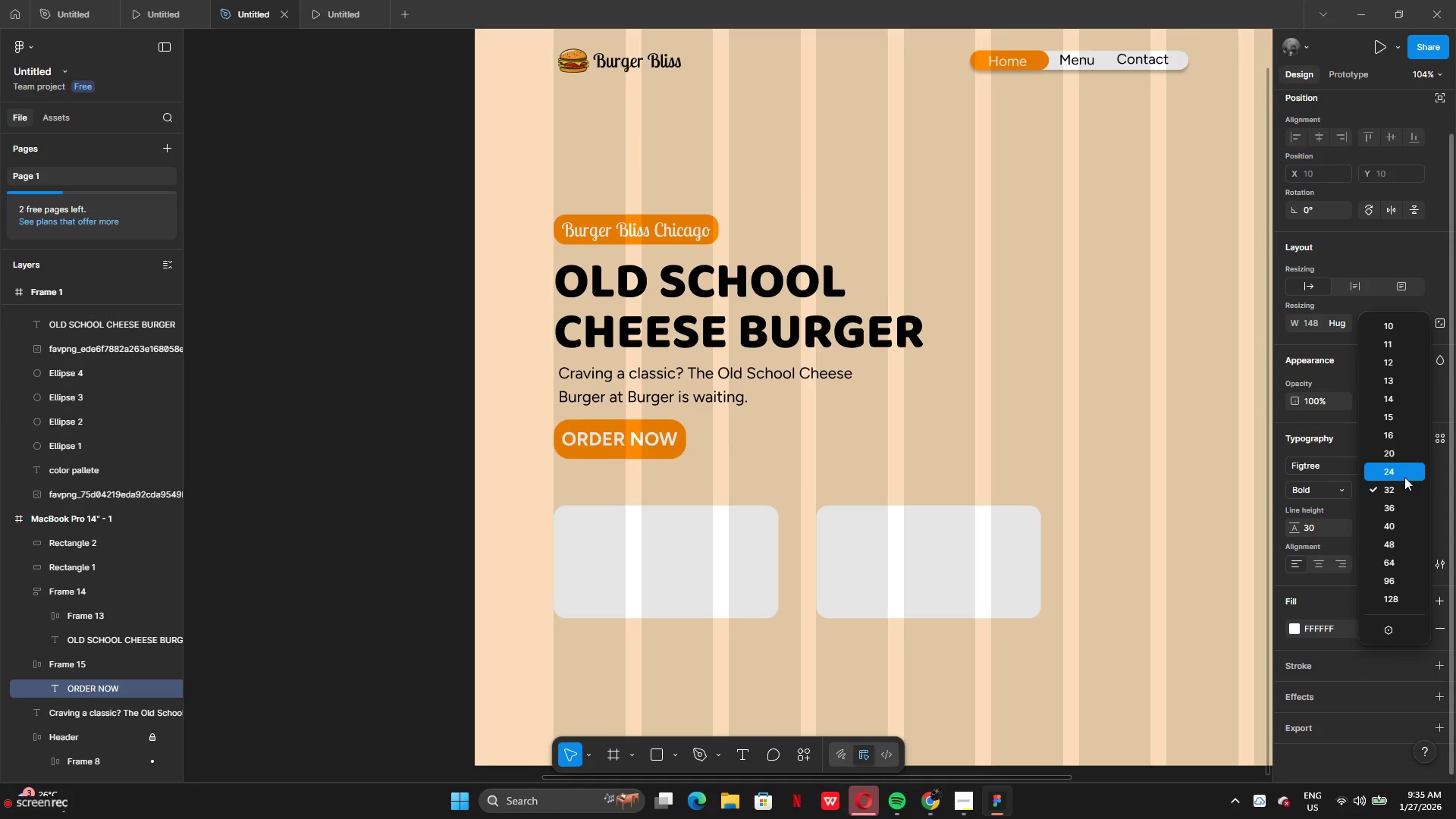 
left_click([1404, 477])
 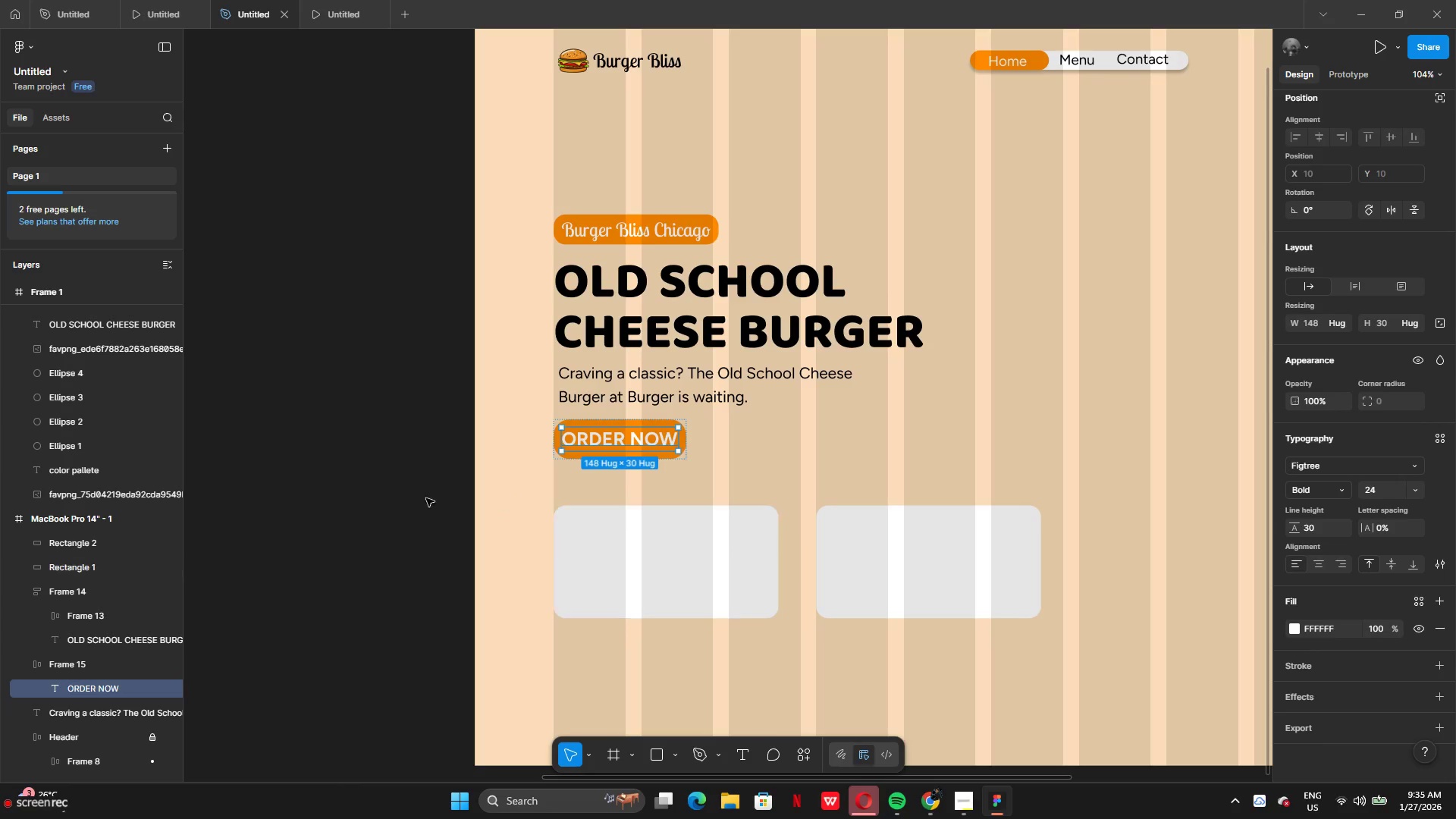 
left_click([399, 497])
 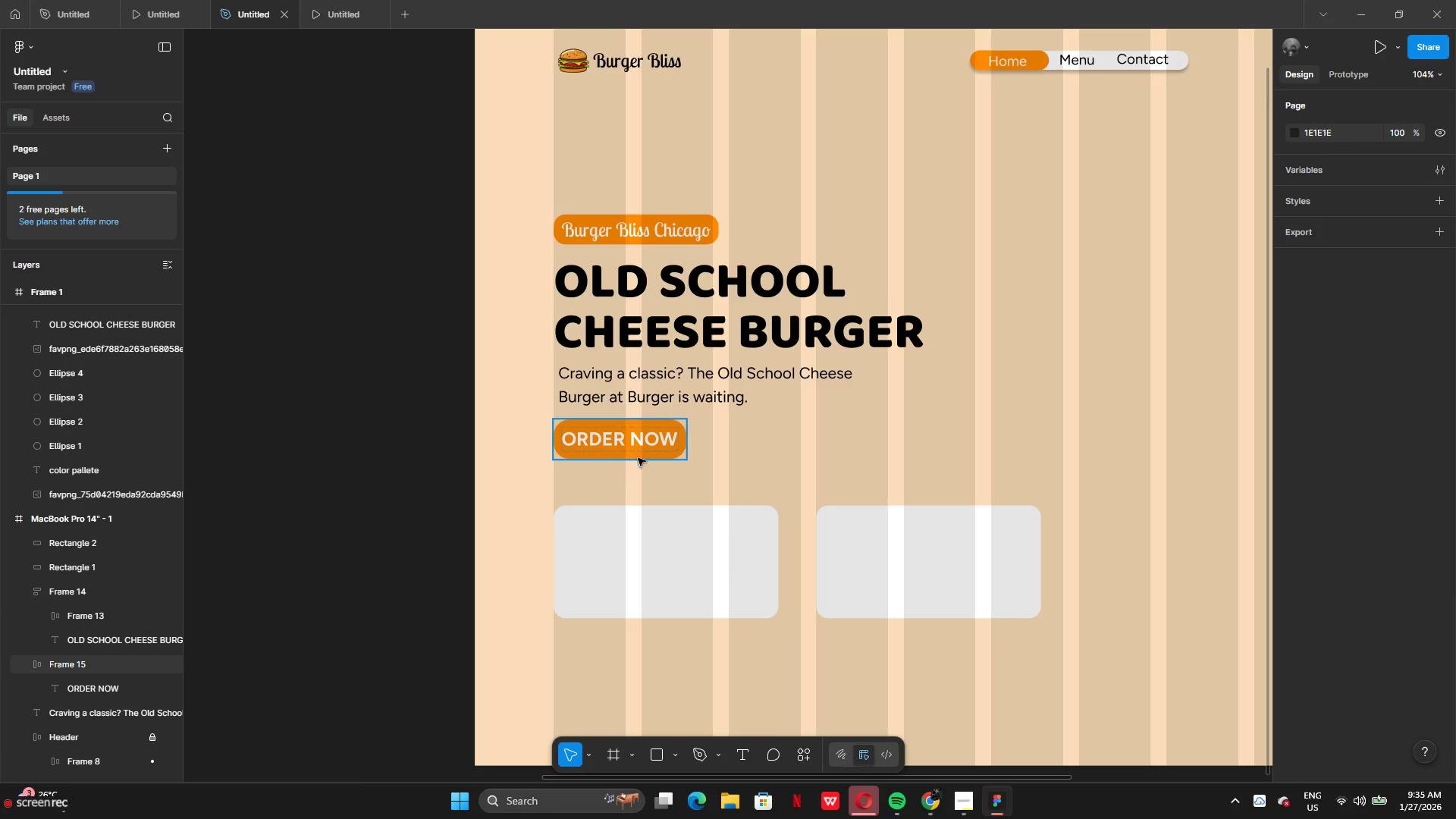 
left_click_drag(start_coordinate=[630, 463], to_coordinate=[631, 453])
 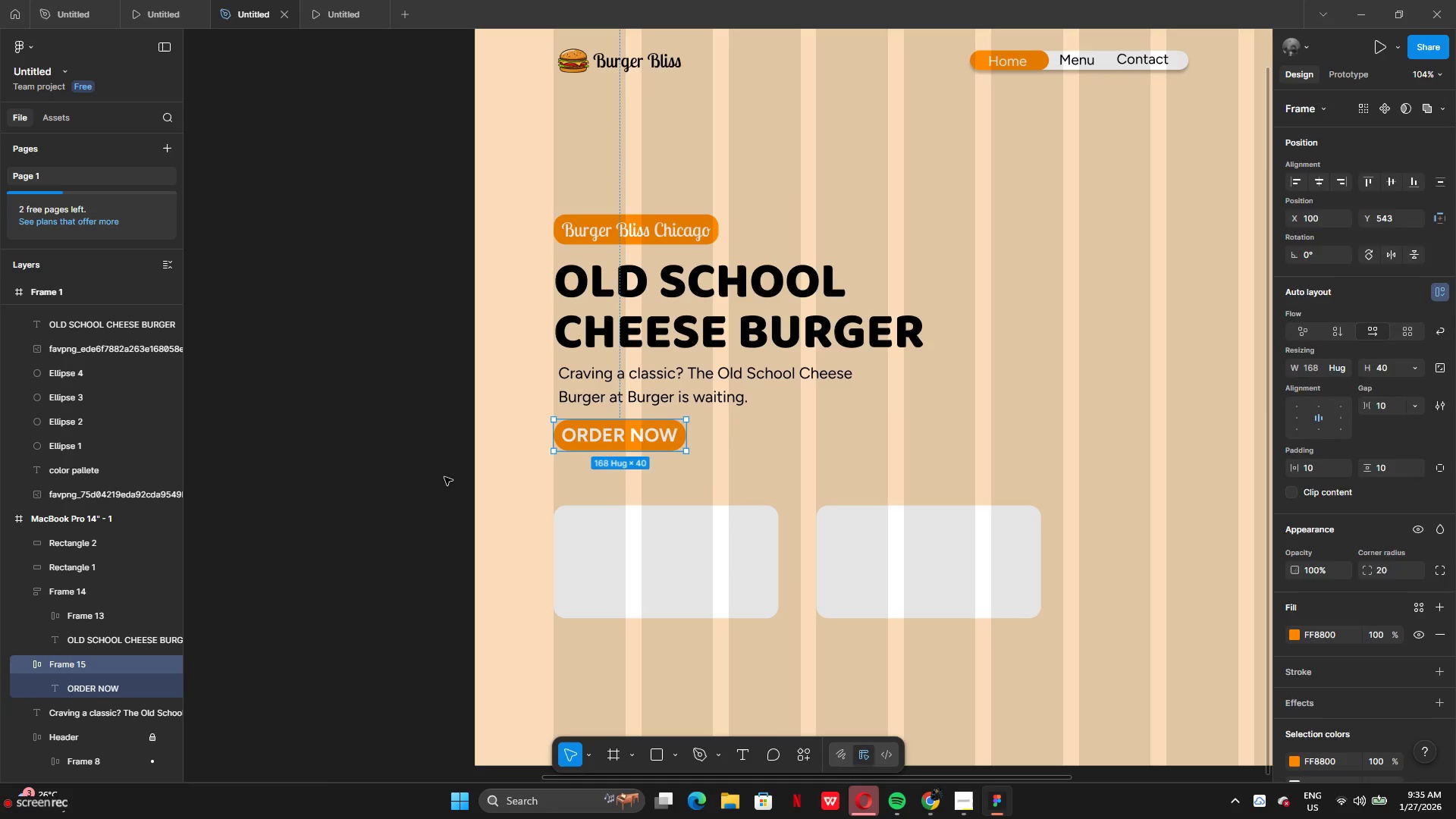 
left_click([444, 477])
 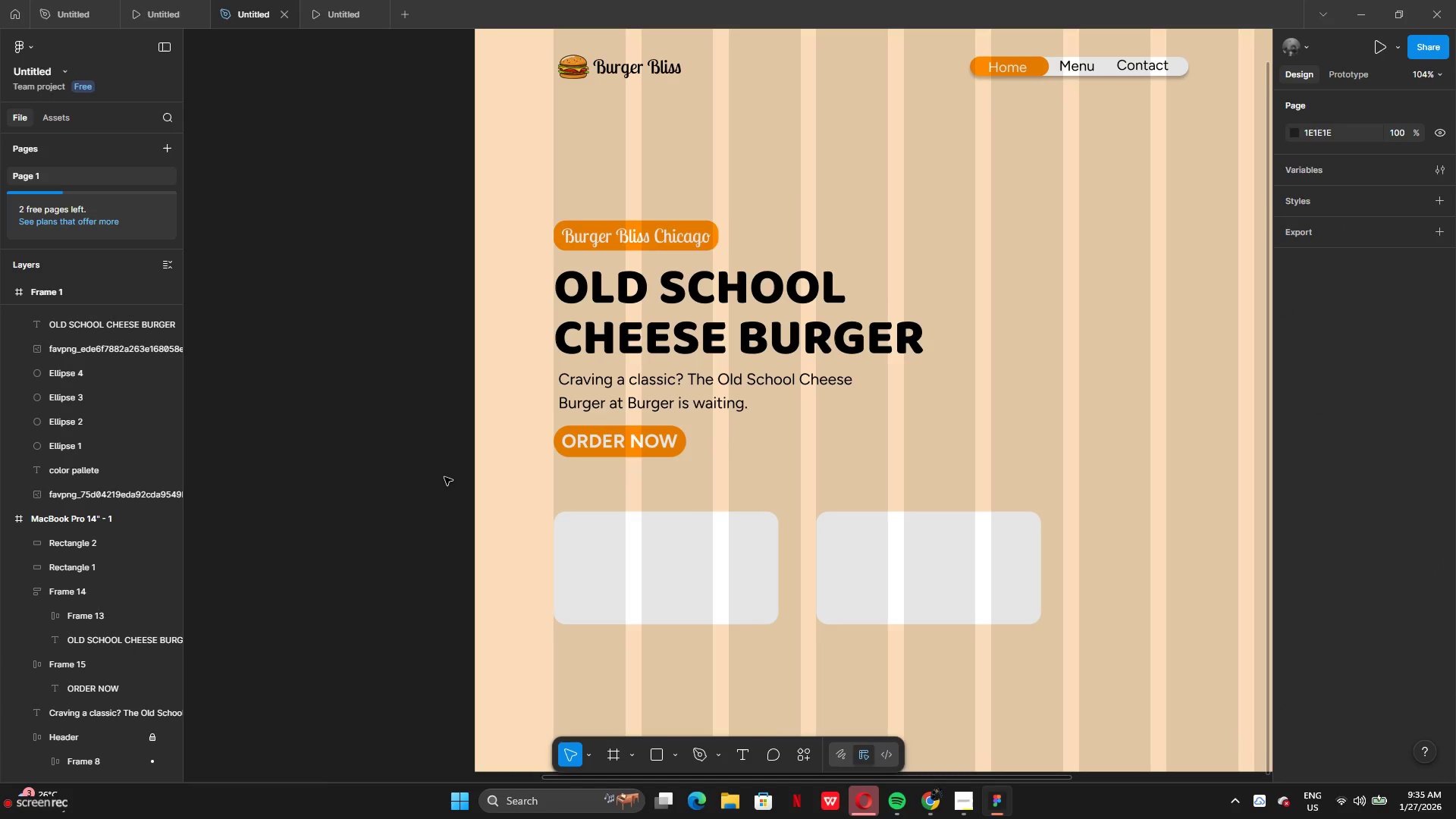 
scroll: coordinate [444, 477], scroll_direction: up, amount: 1.0
 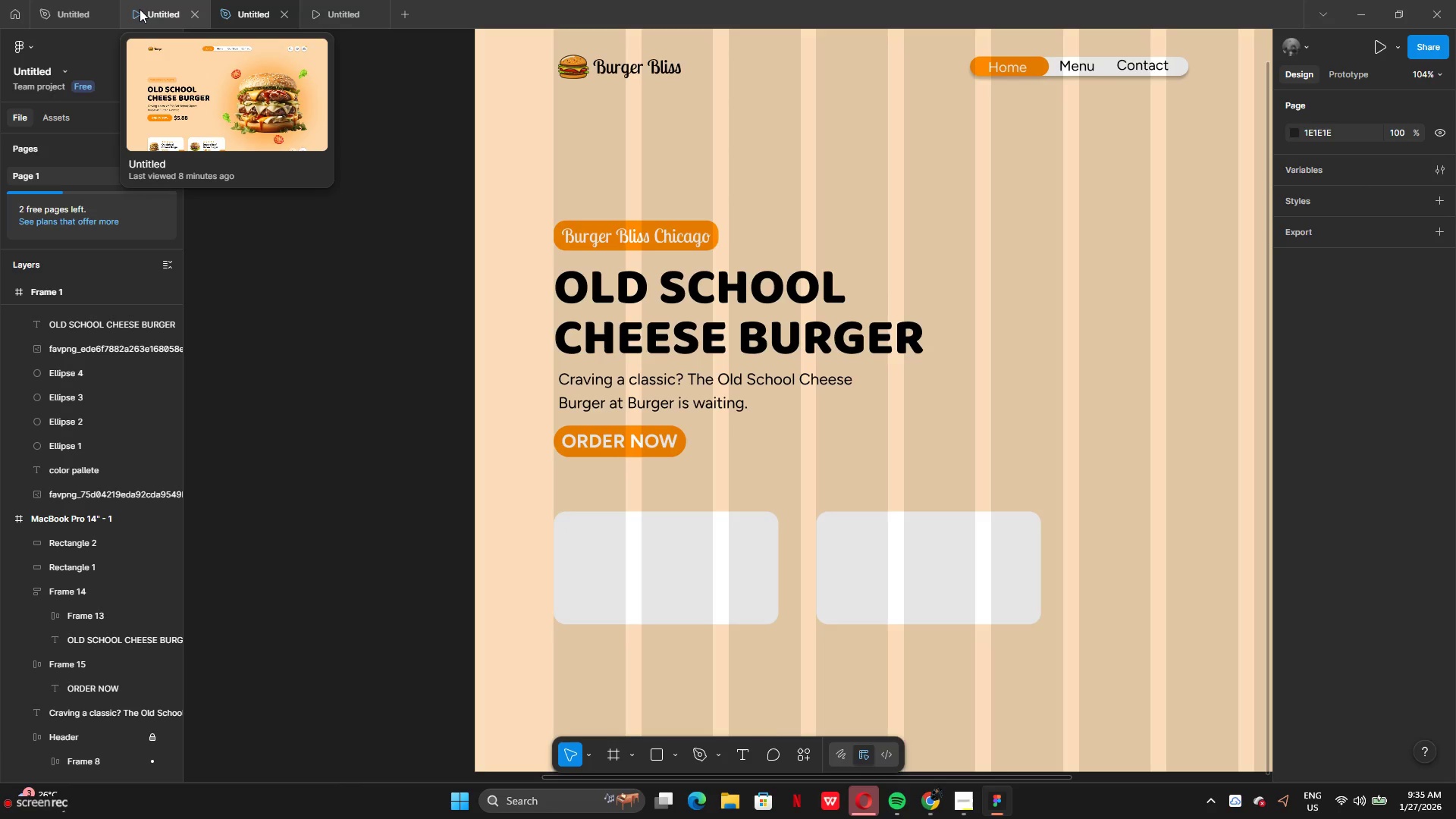 
wait(7.35)
 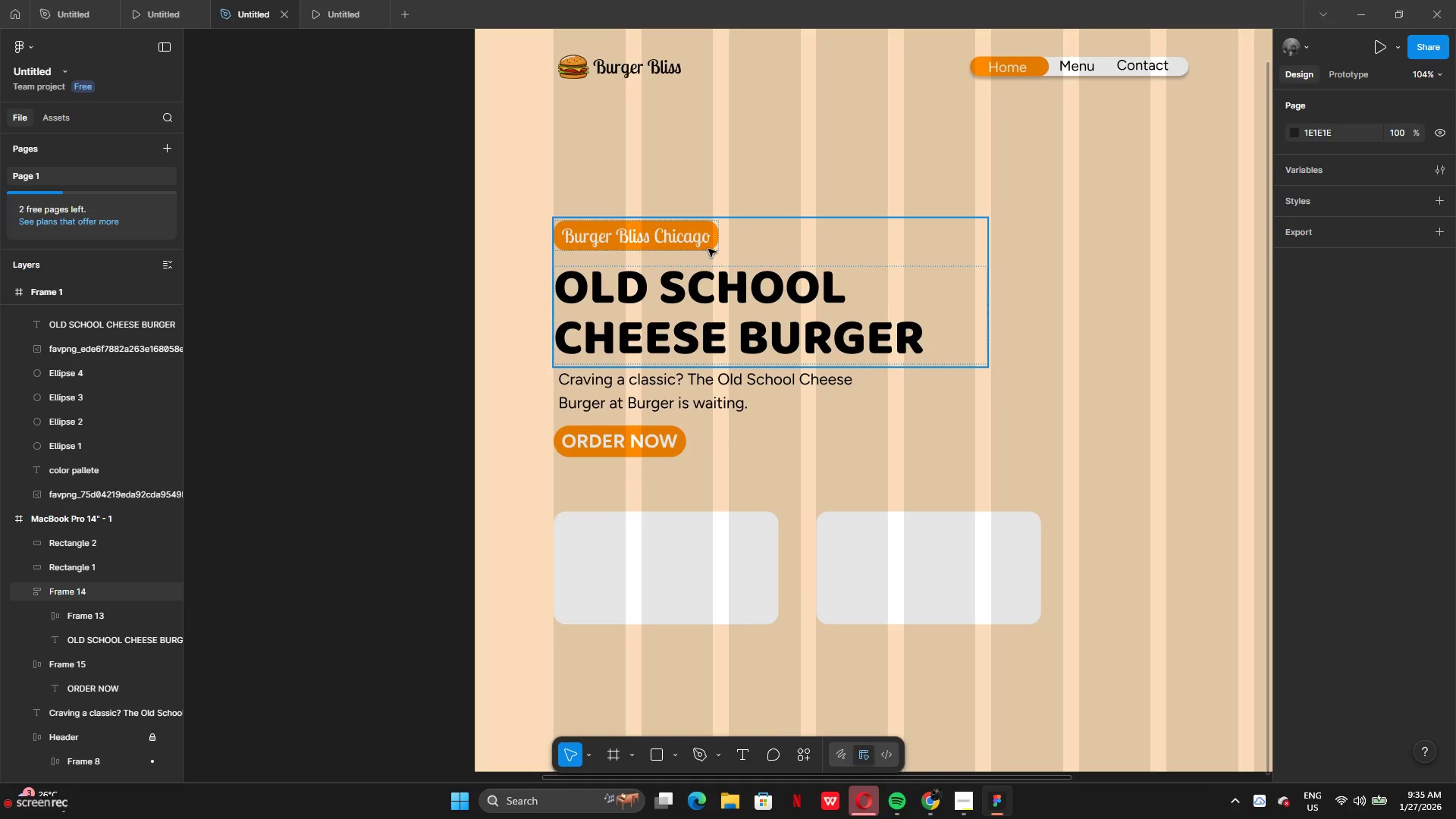 
left_click([631, 237])
 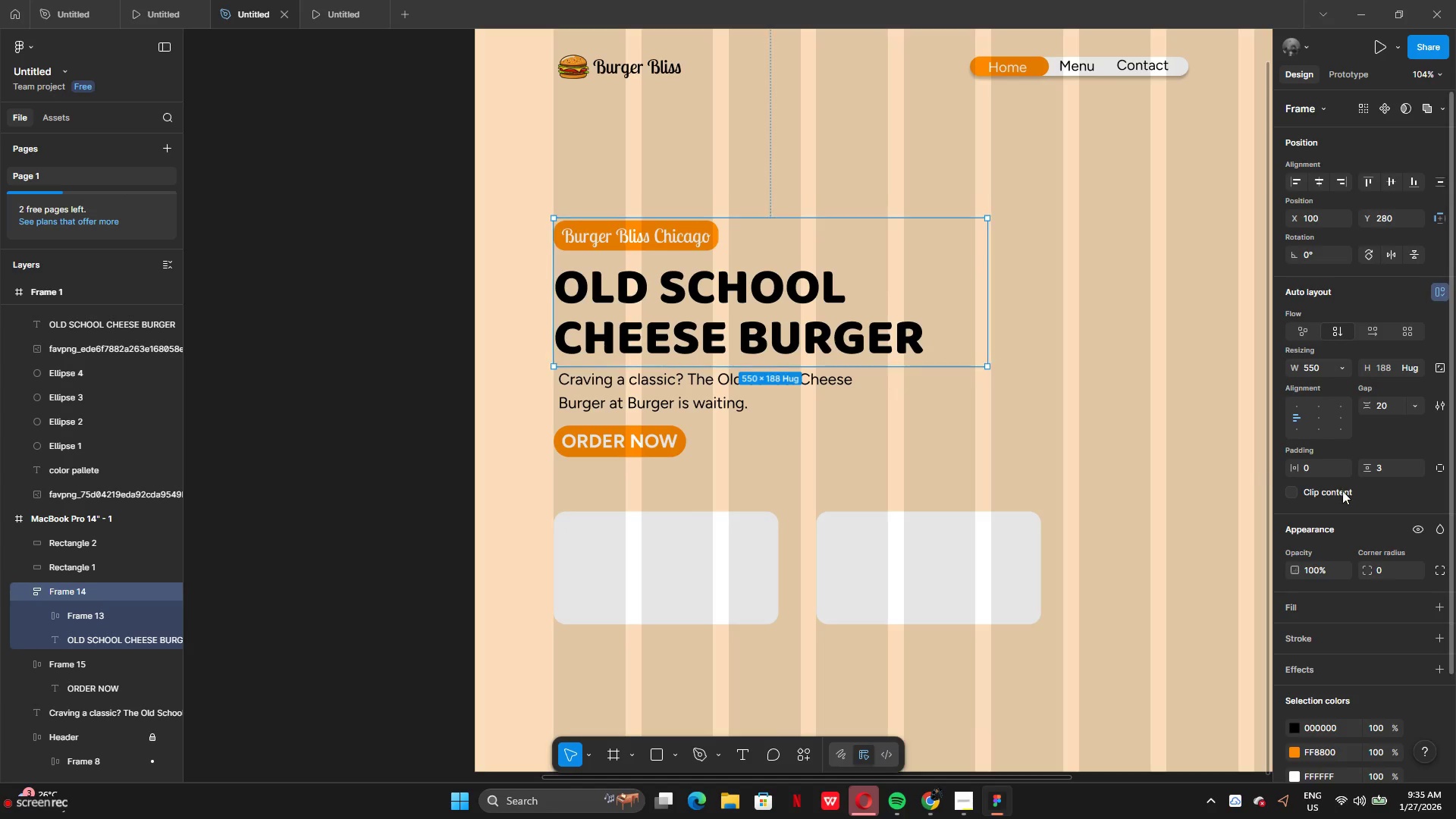 
scroll: coordinate [1373, 638], scroll_direction: down, amount: 1.0
 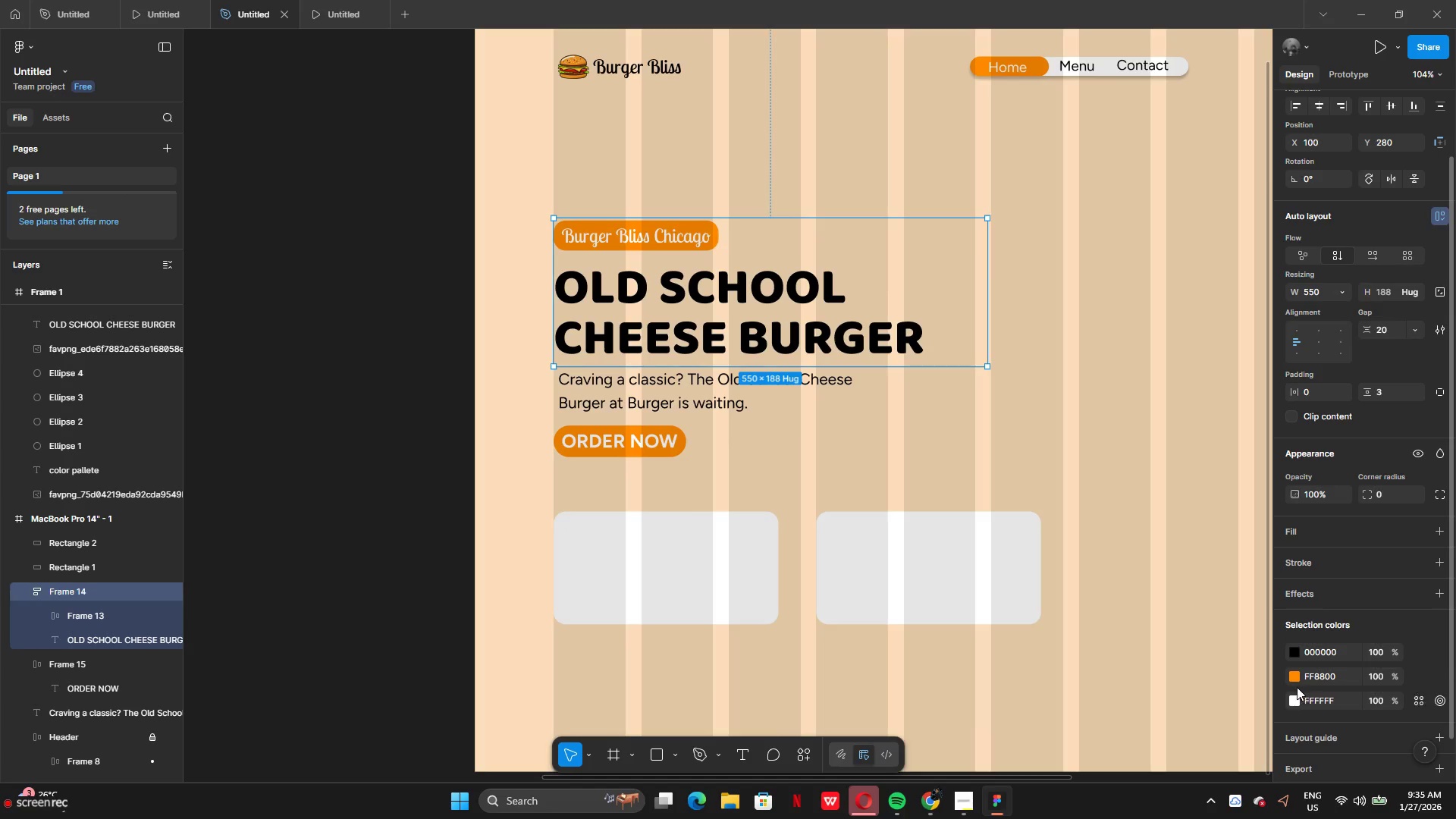 
left_click([1294, 674])
 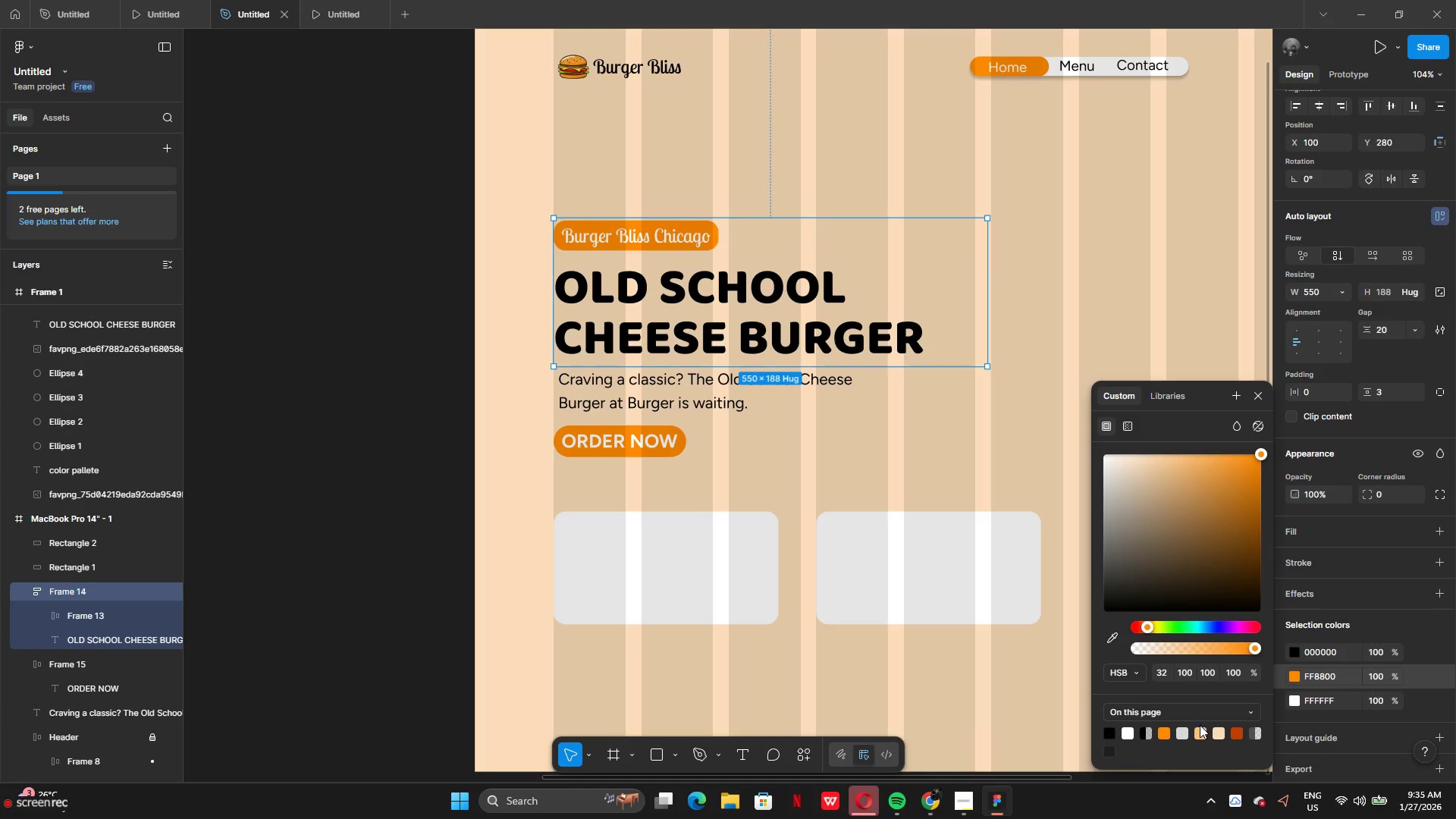 
left_click([1205, 737])
 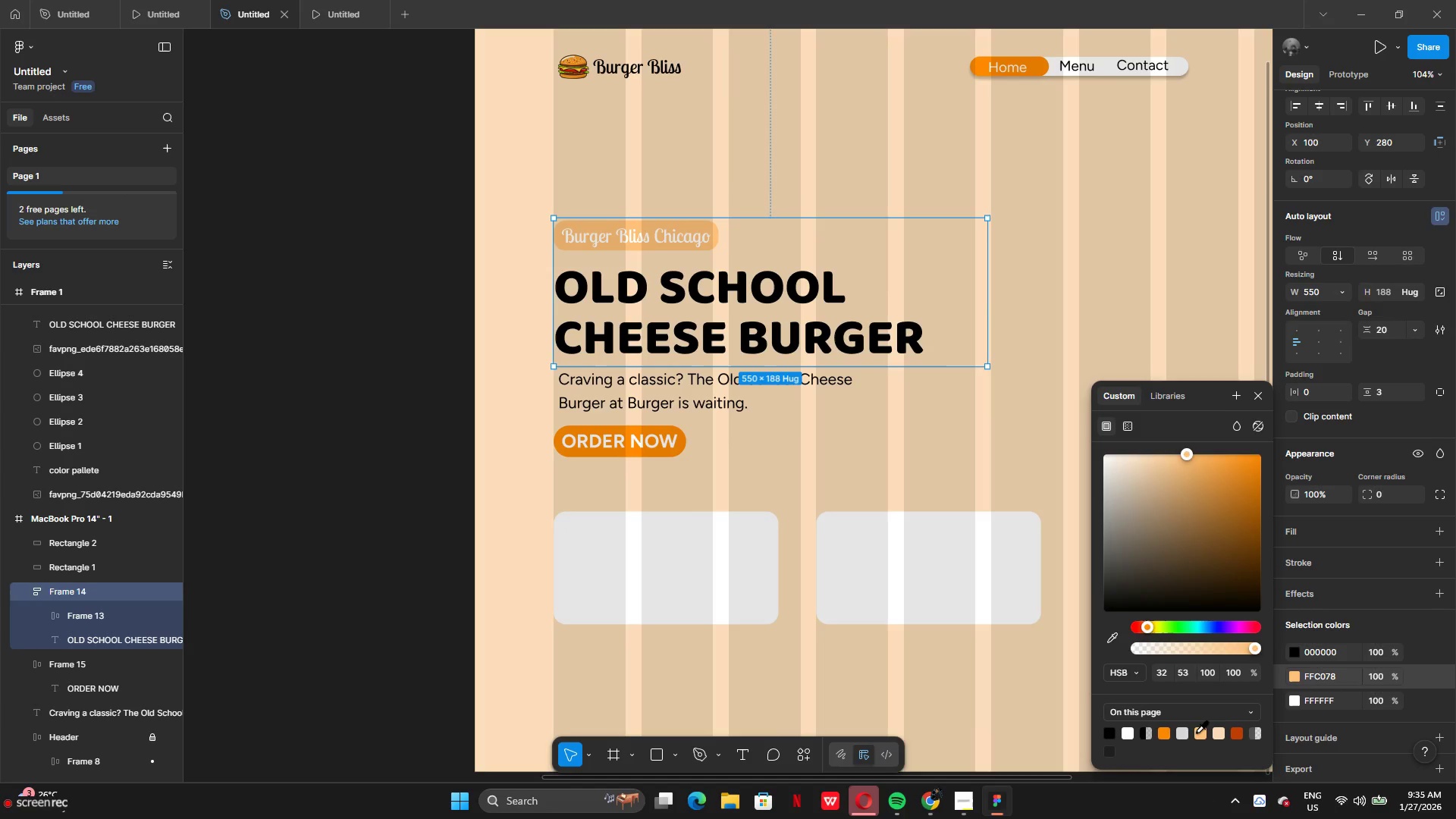 
left_click([1163, 731])
 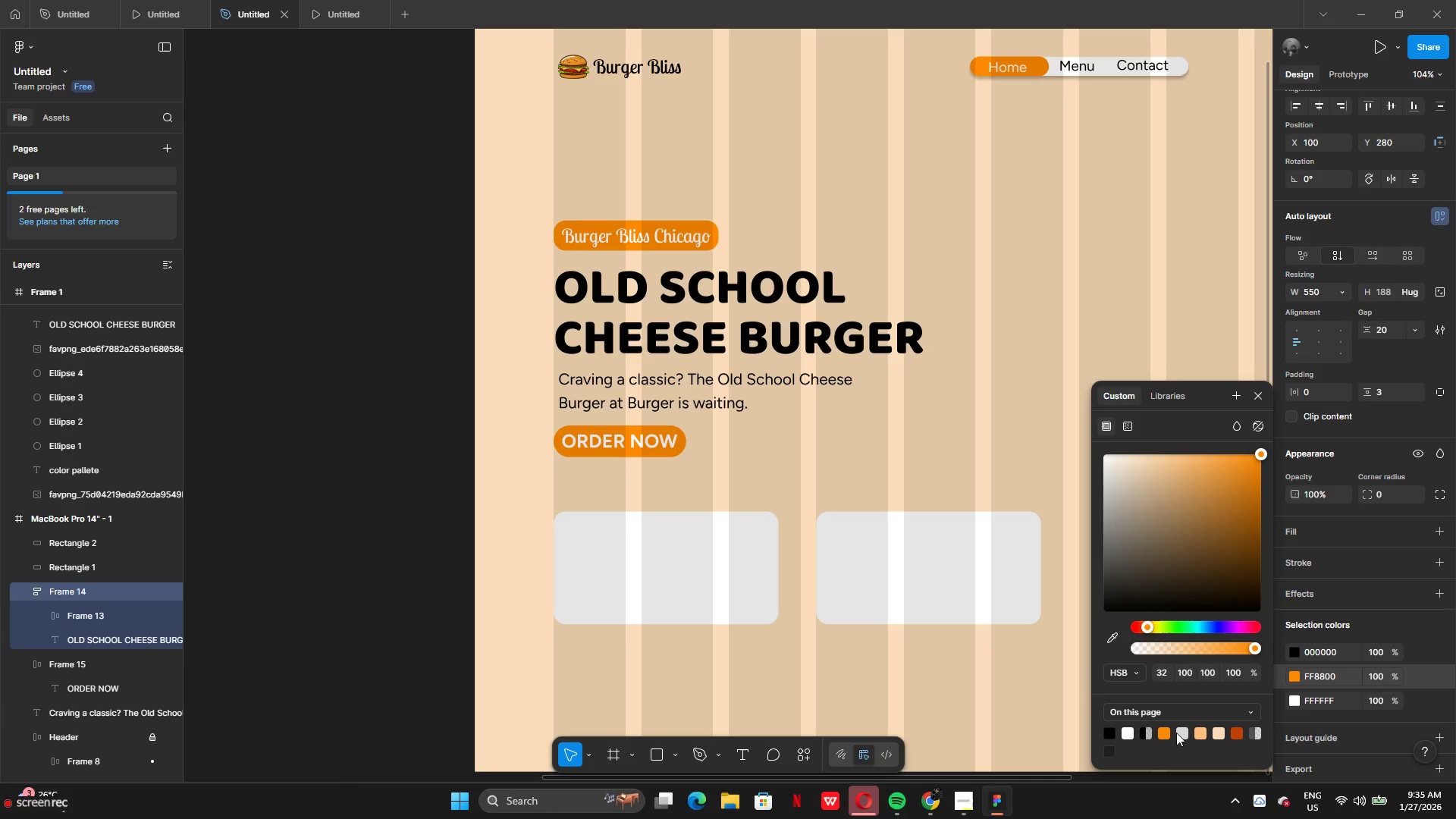 
left_click([1181, 733])
 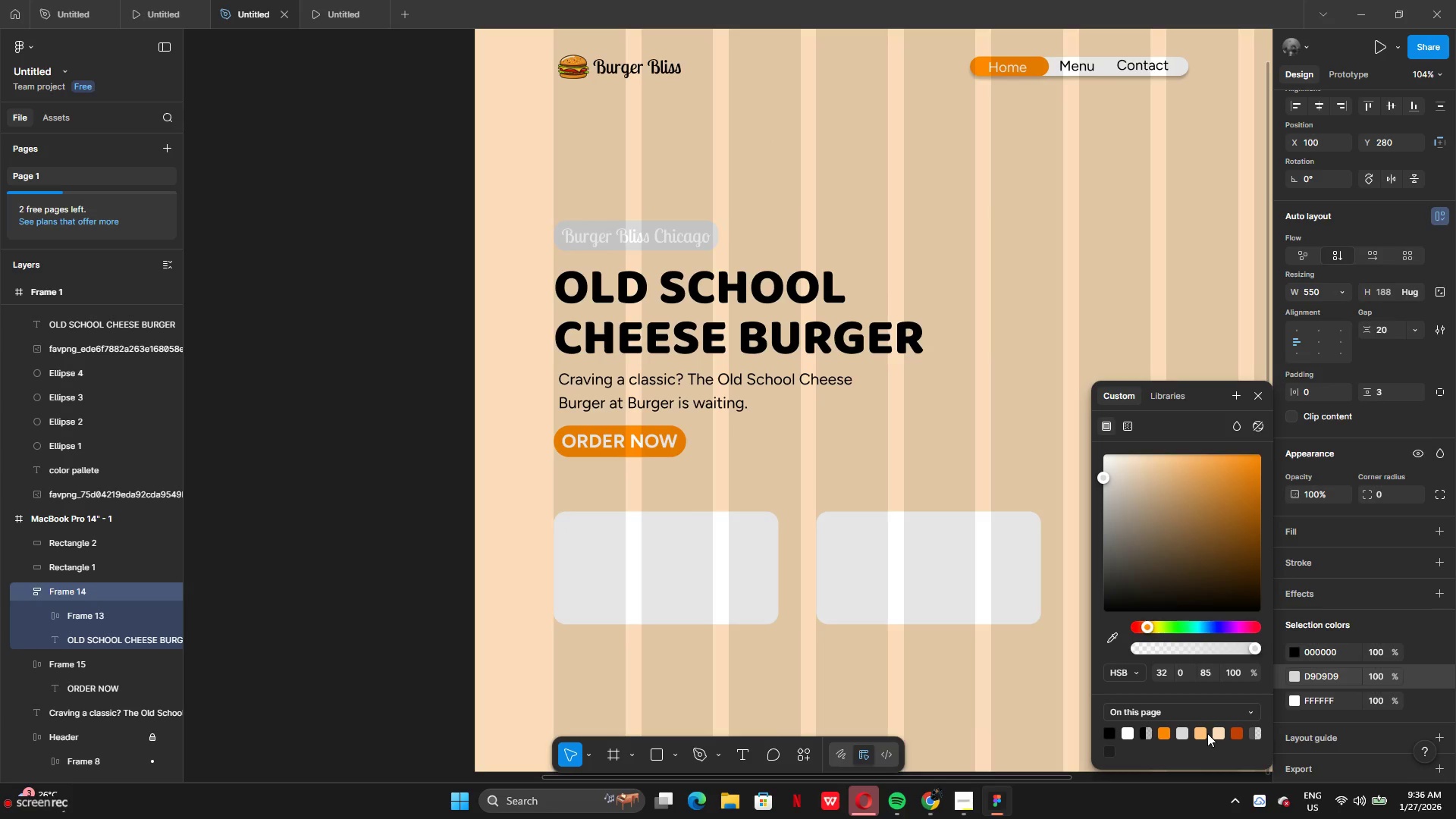 
left_click([1202, 733])
 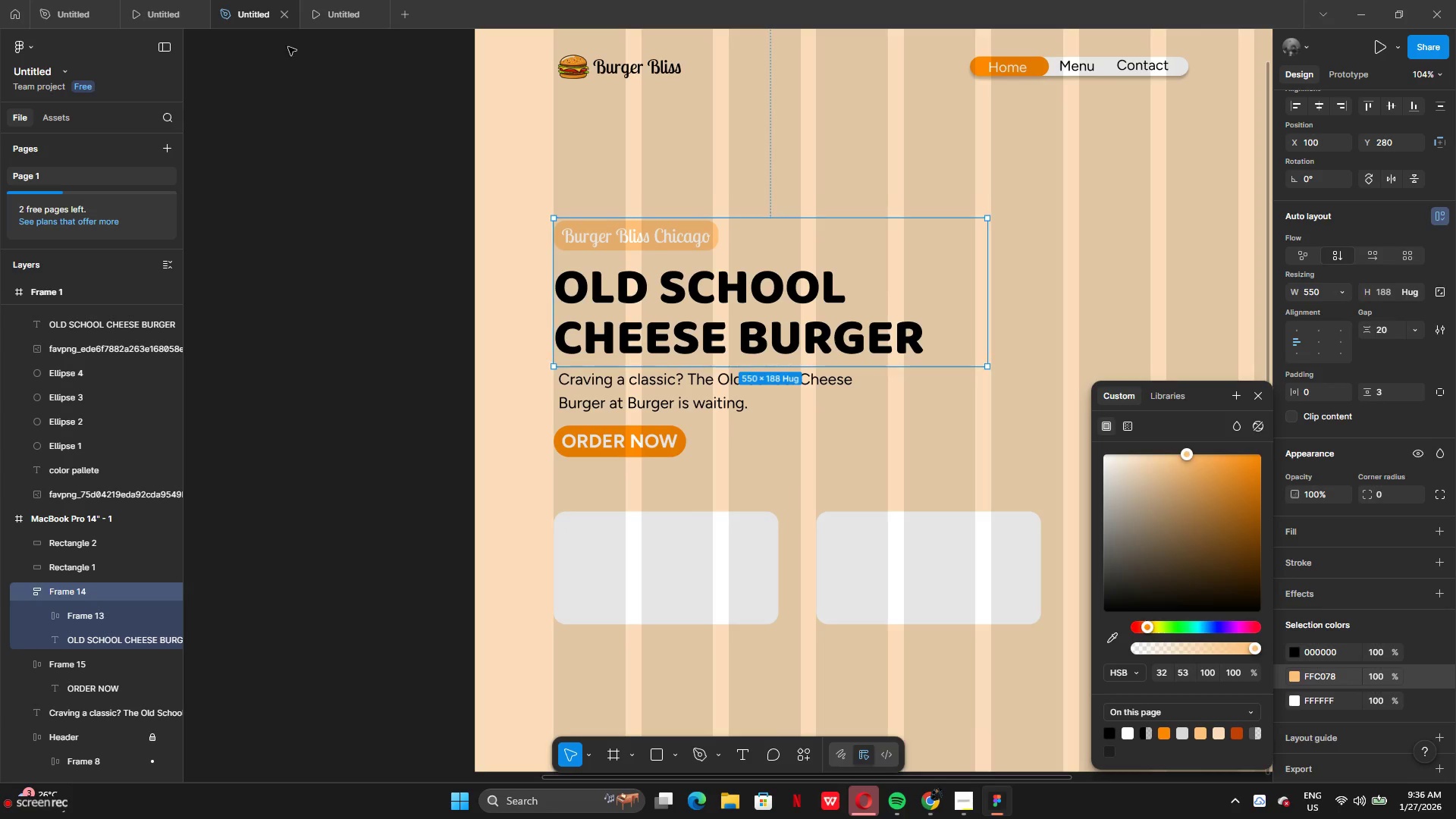 
left_click([325, 23])
 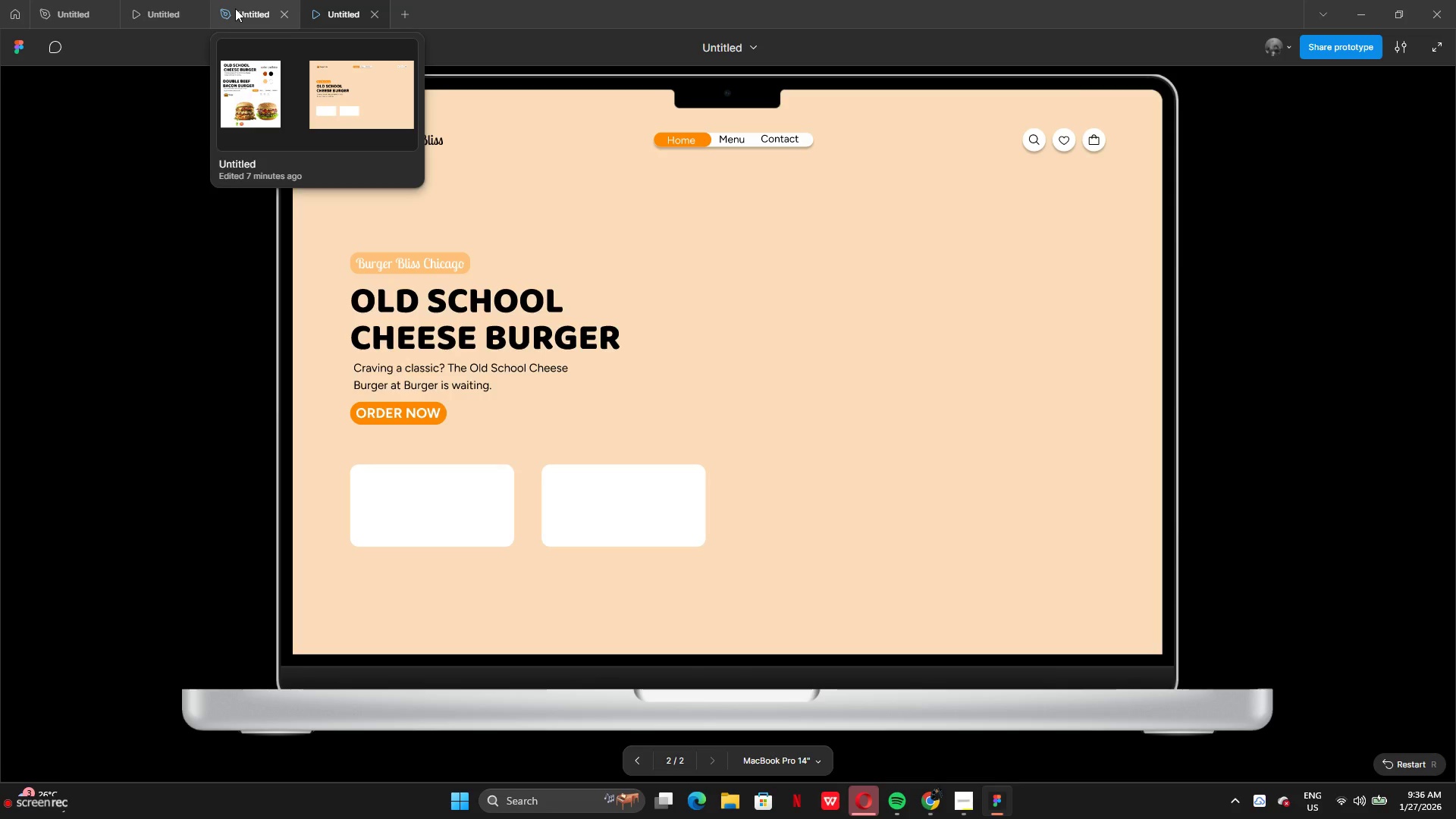 
left_click([235, 8])
 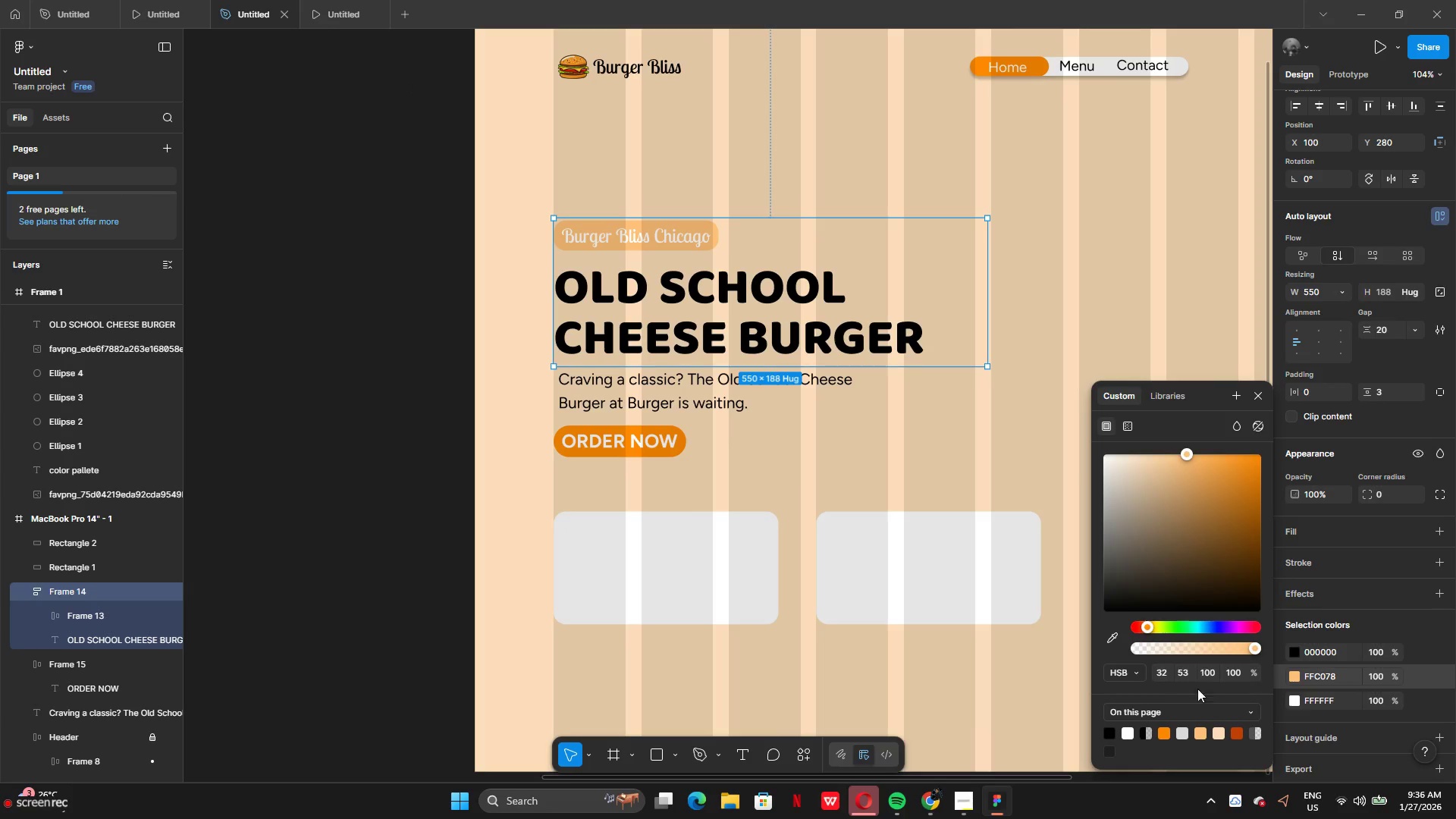 
left_click([1292, 694])
 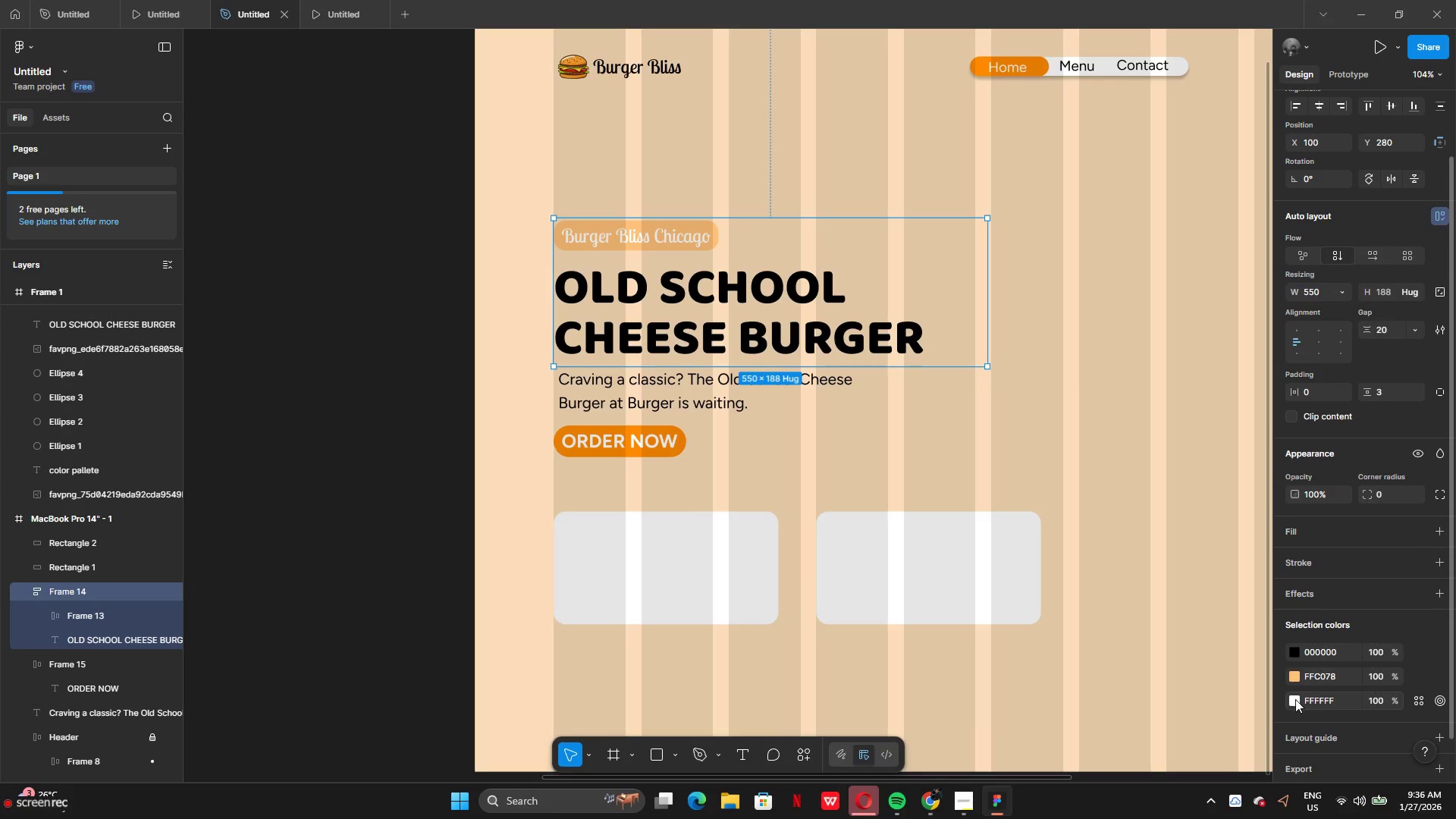 
left_click([1295, 699])
 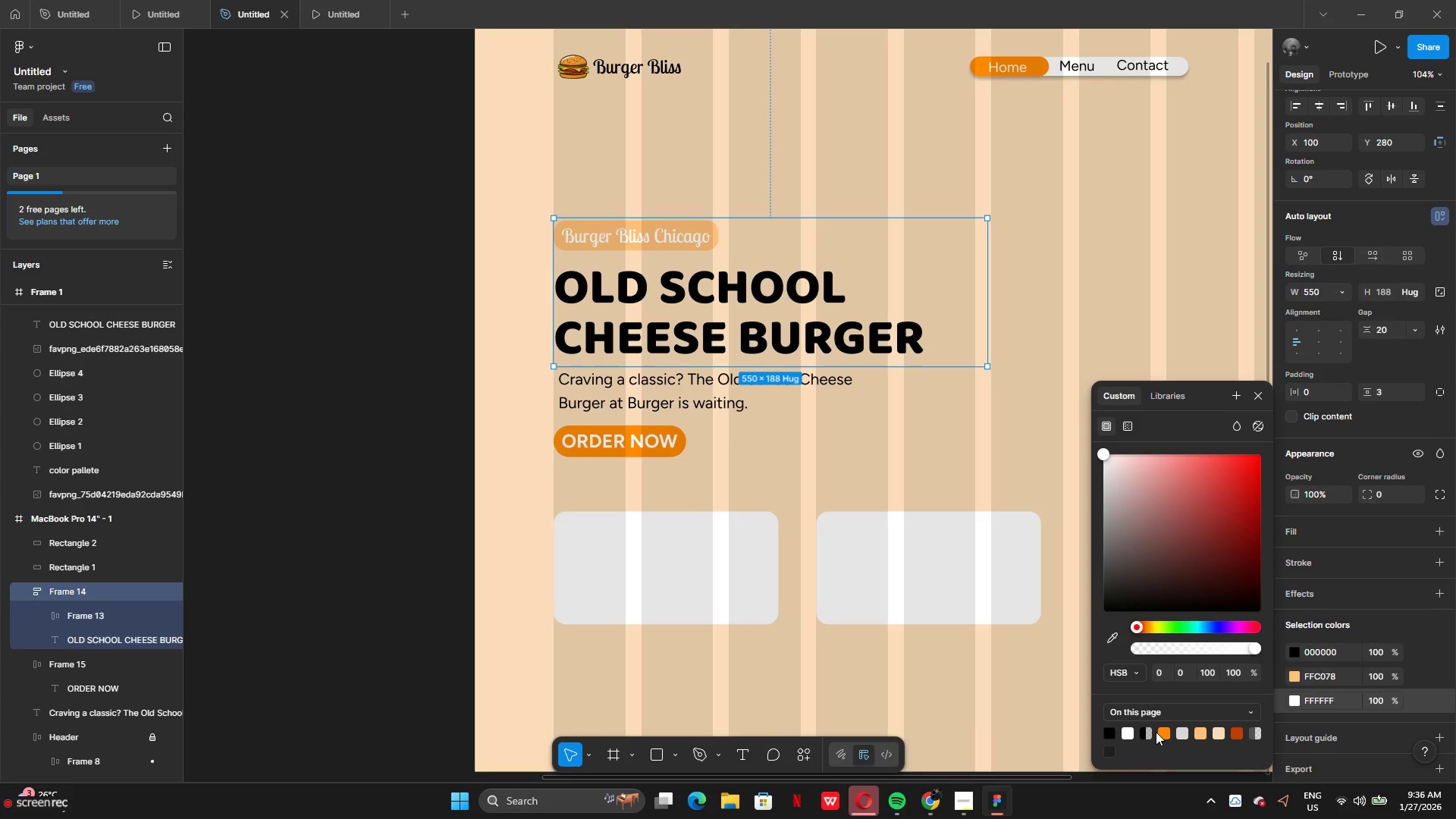 
left_click([1169, 732])
 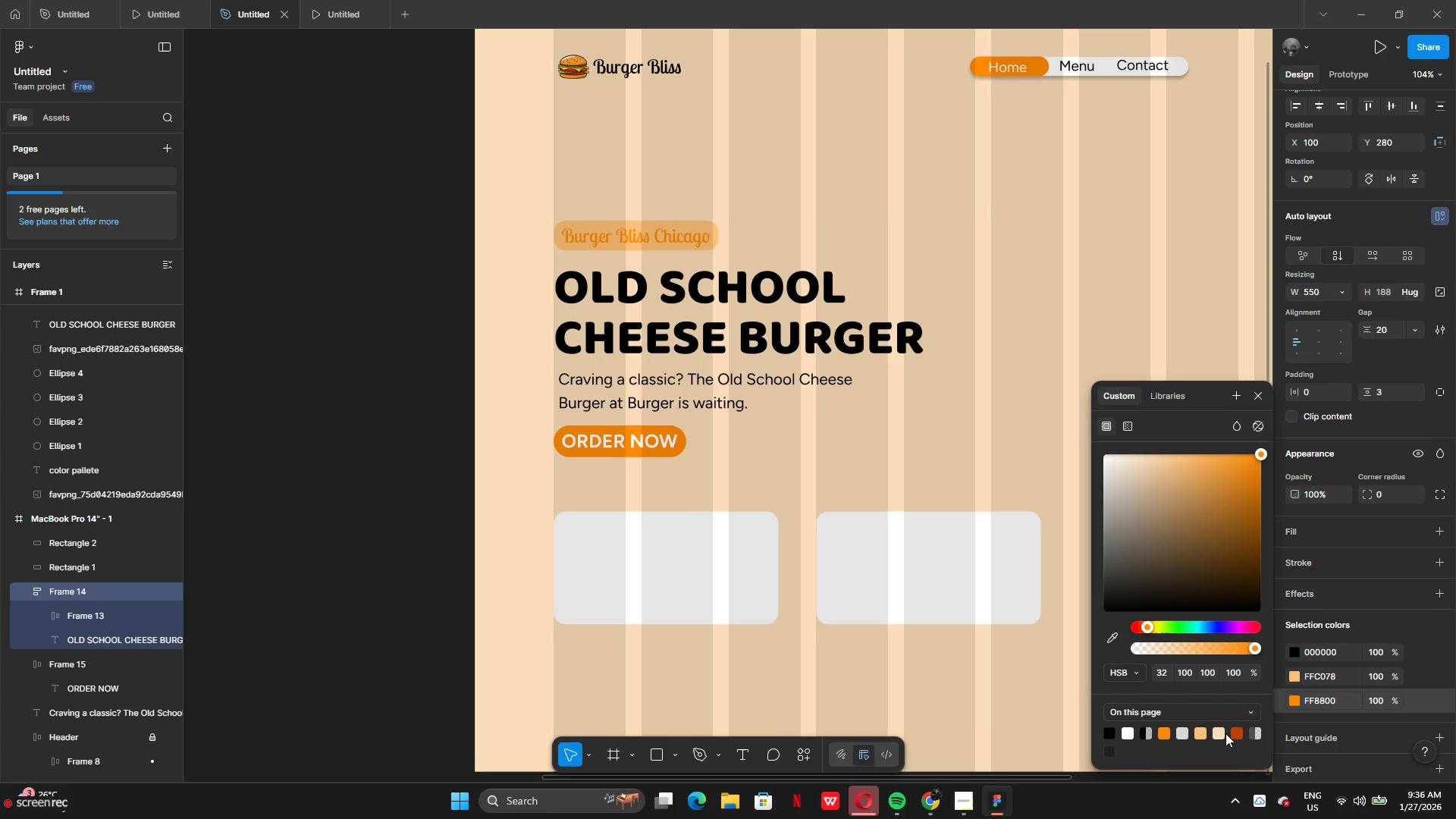 
left_click([1235, 733])
 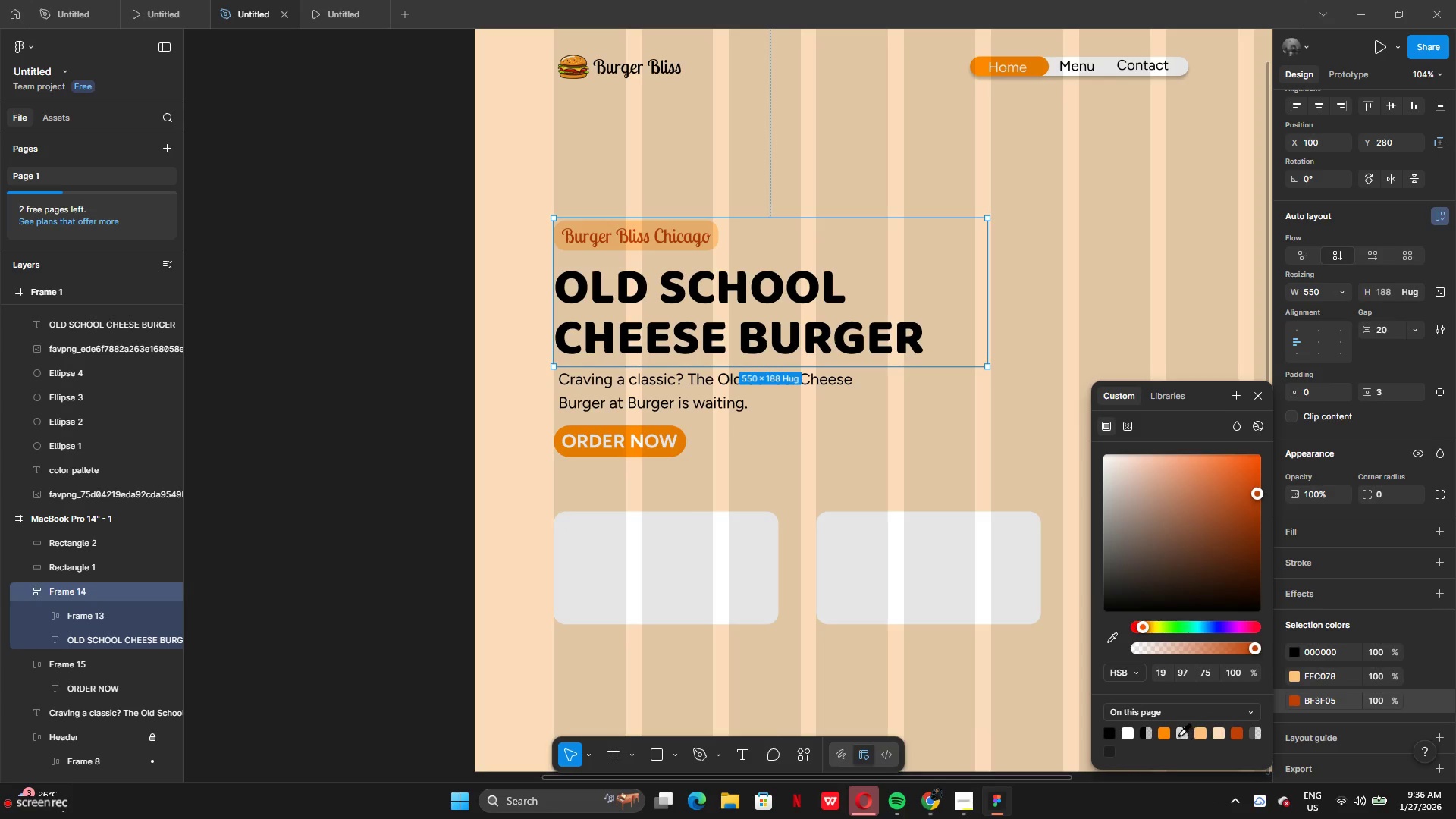 
left_click([1163, 735])
 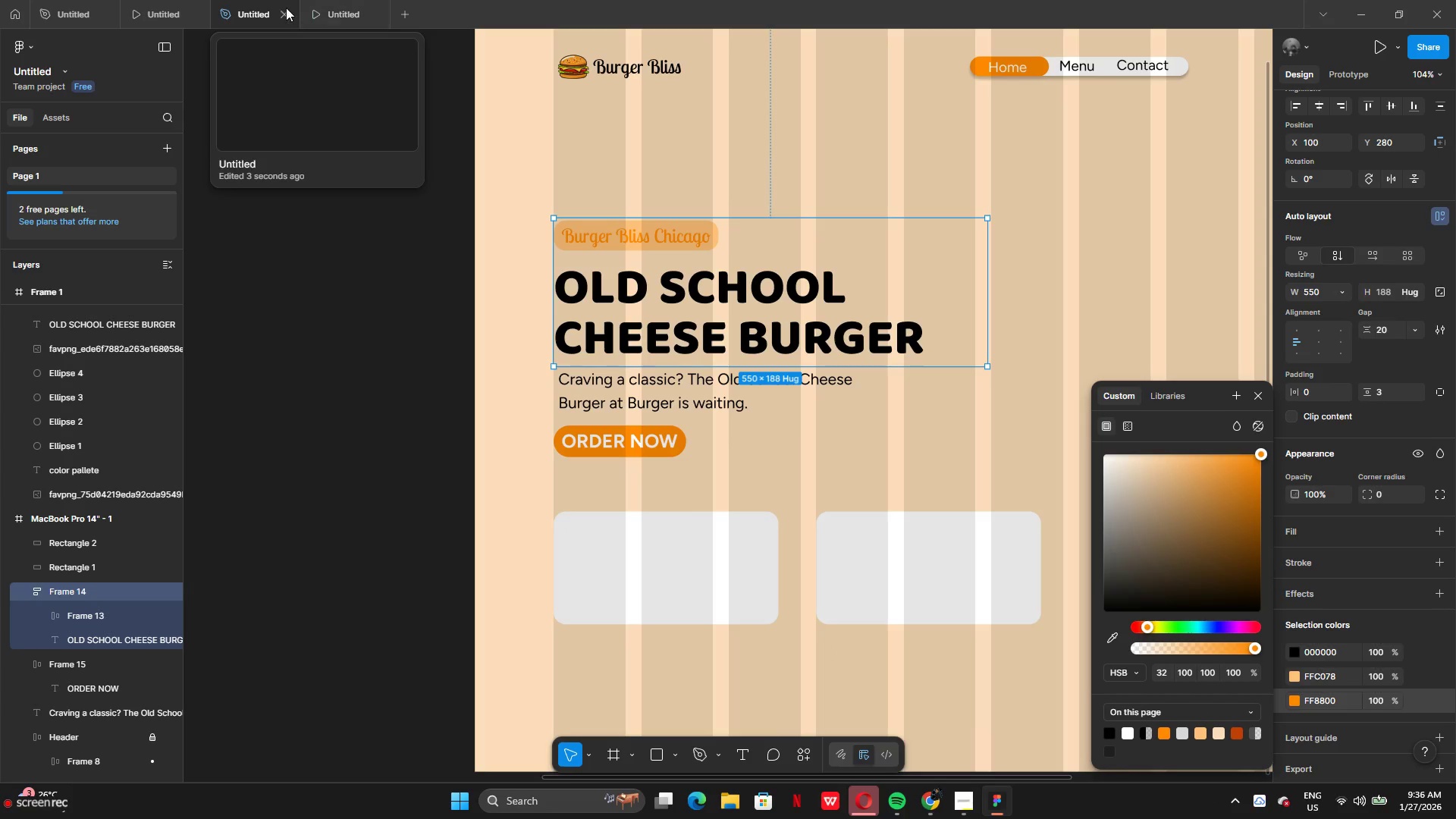 
left_click([334, 20])
 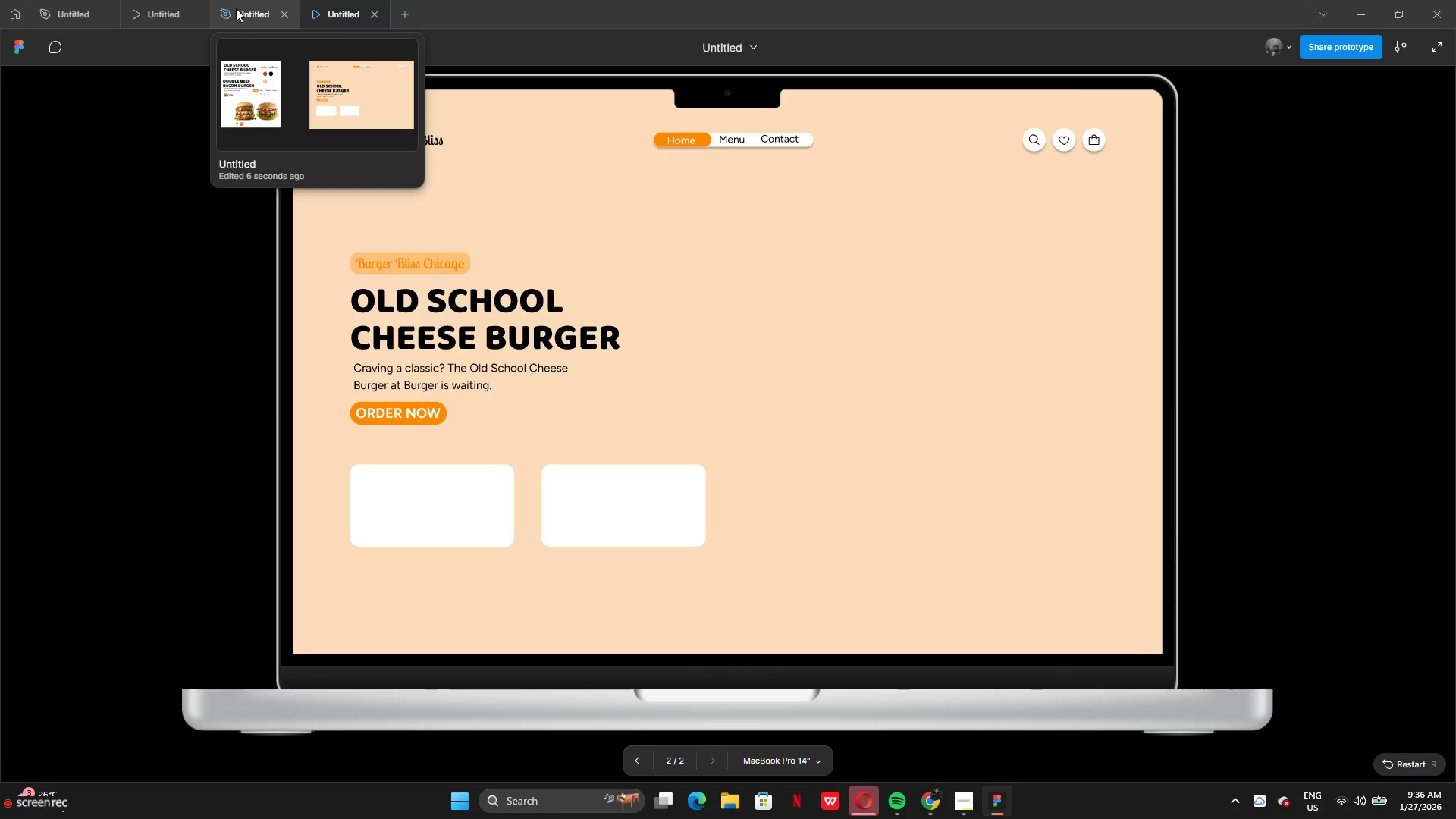 
left_click([236, 8])
 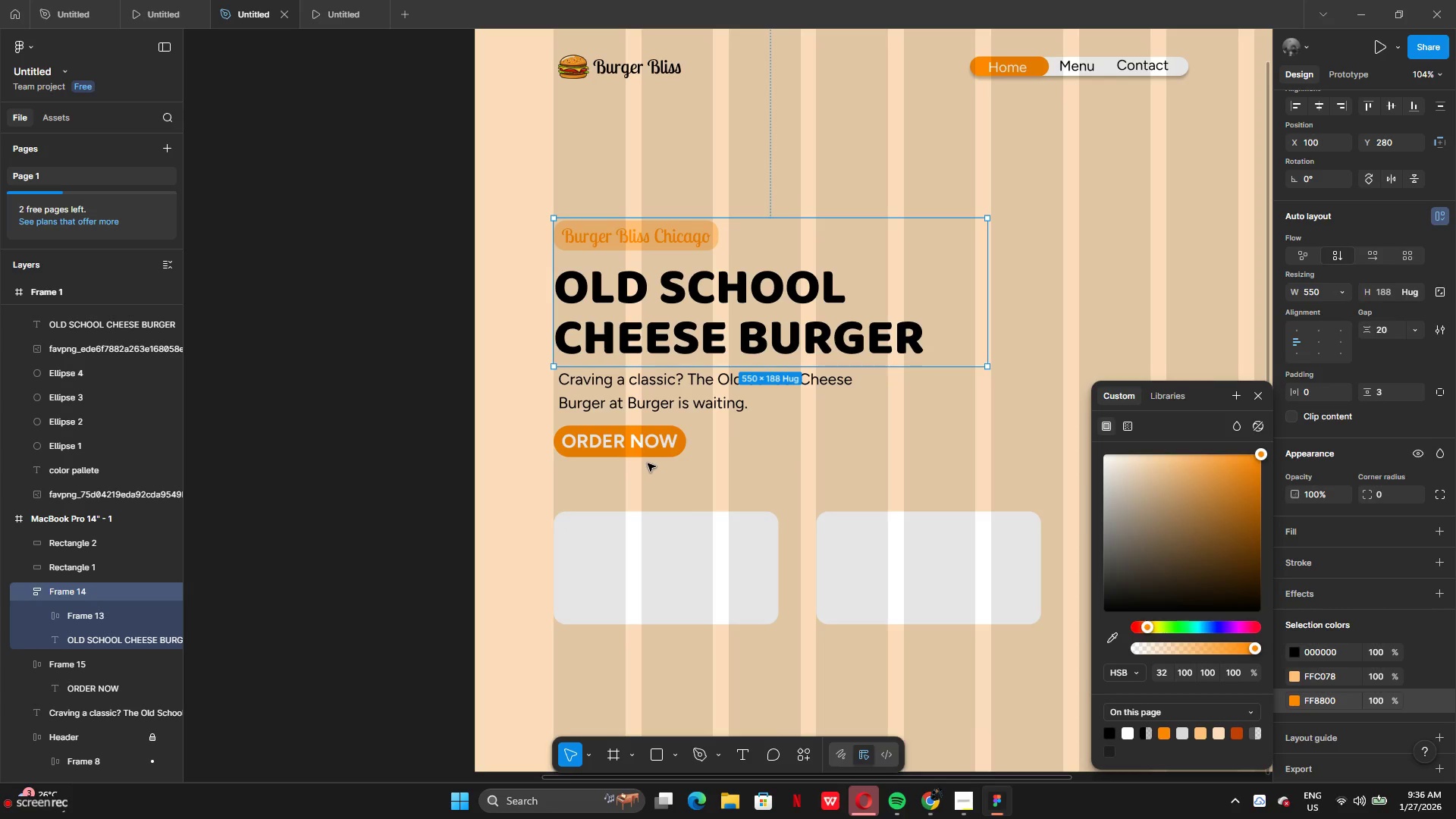 
left_click([481, 466])
 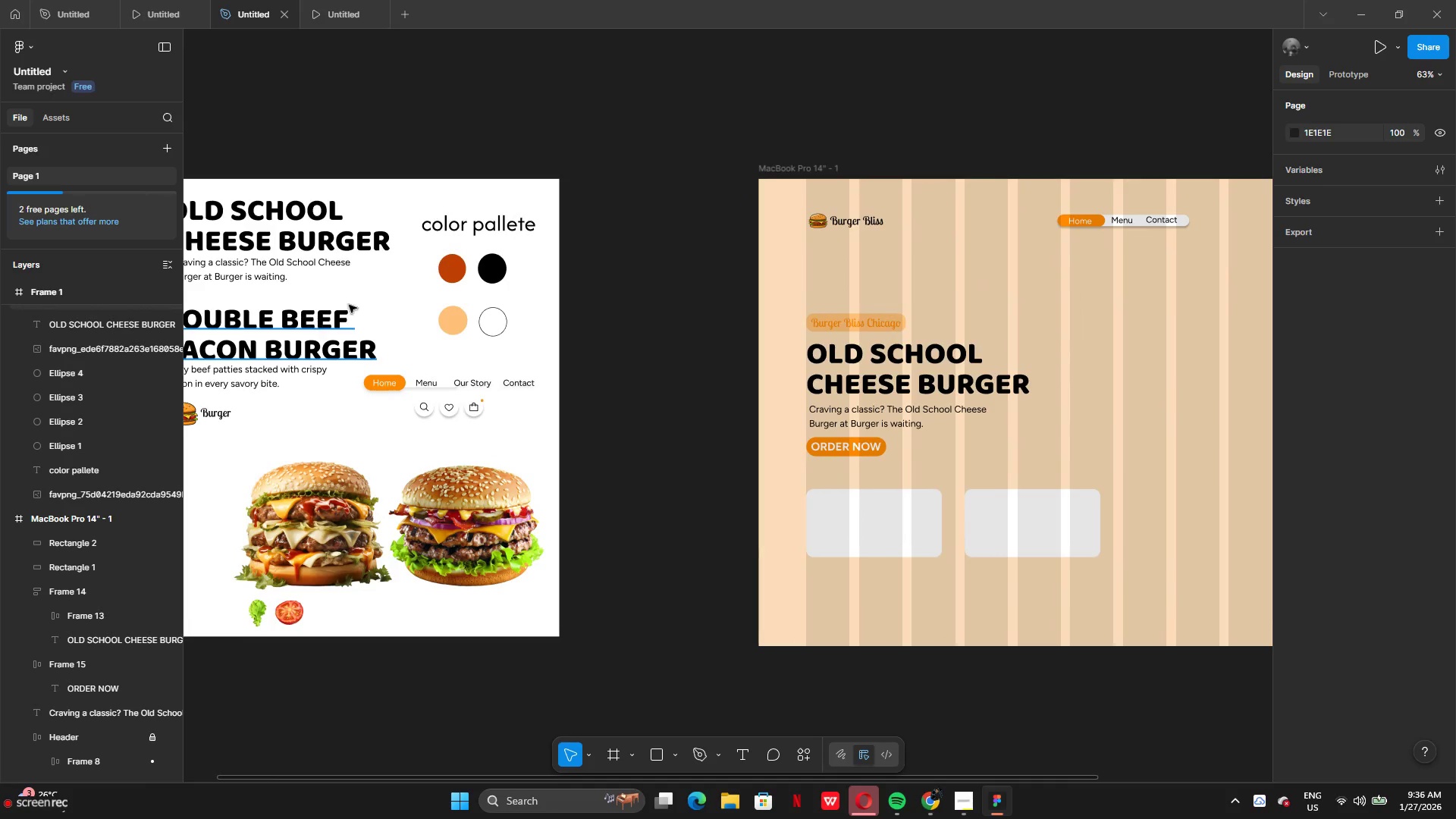 
wait(10.09)
 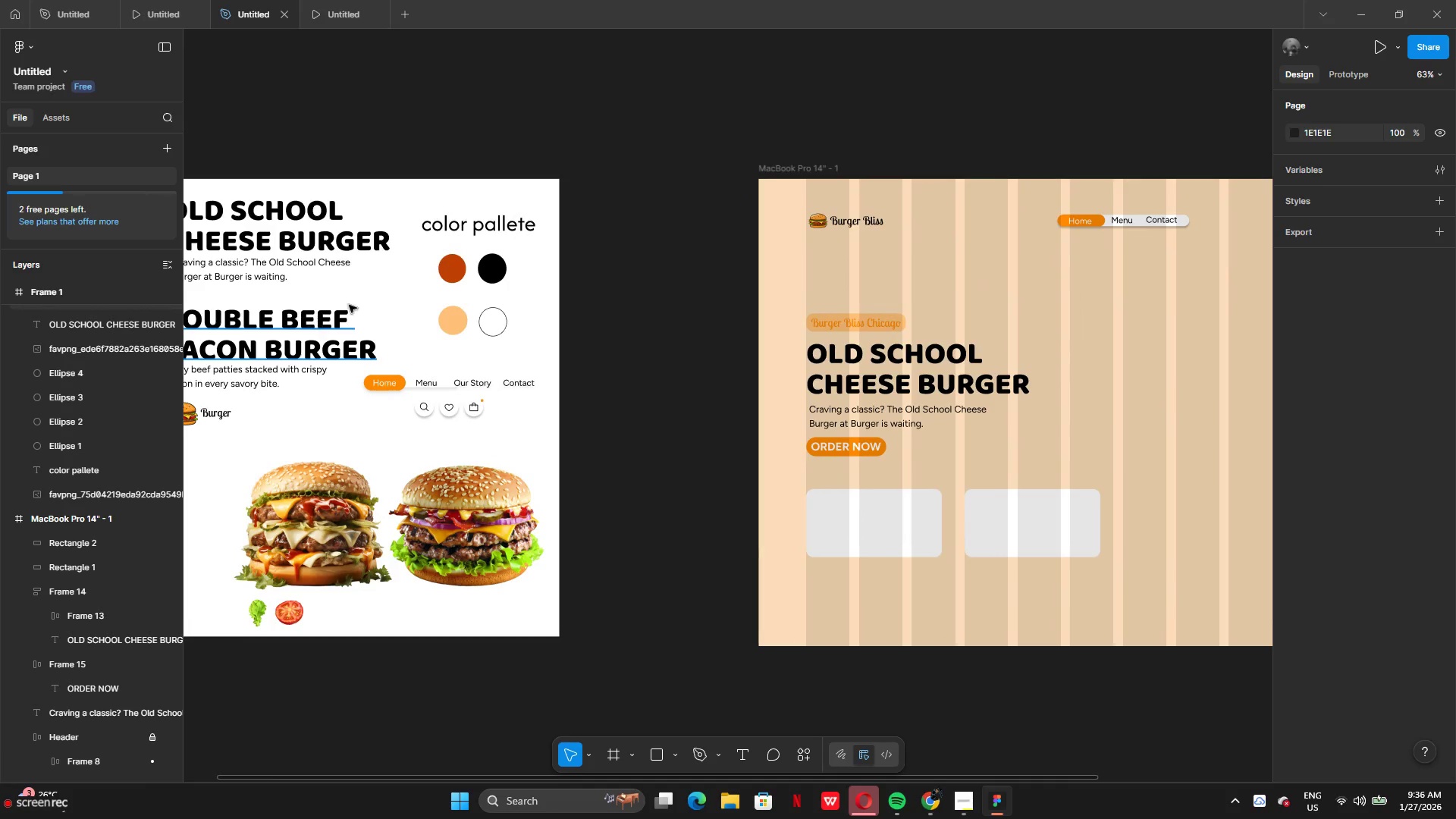 
left_click([312, 350])
 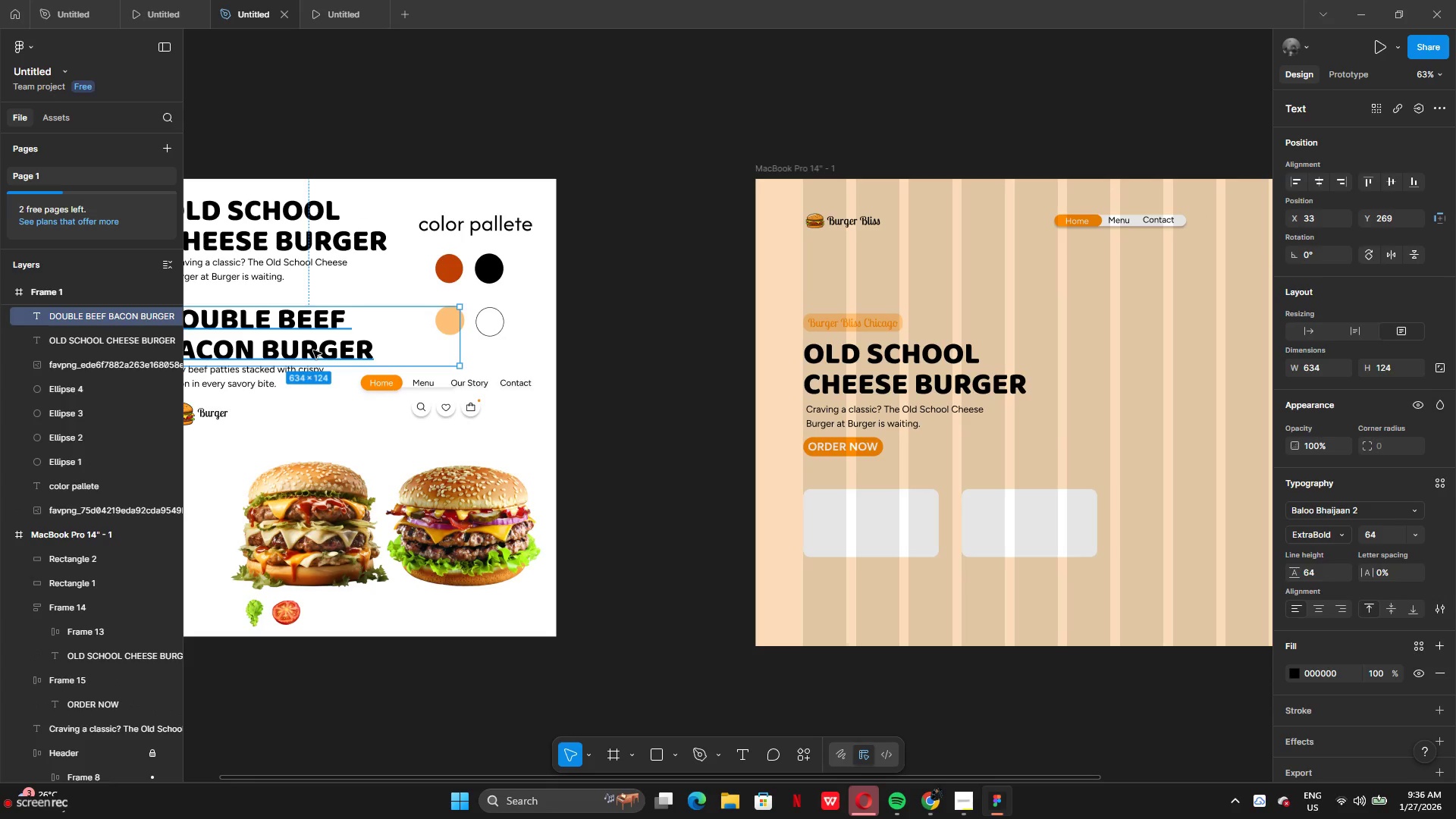 
wait(8.72)
 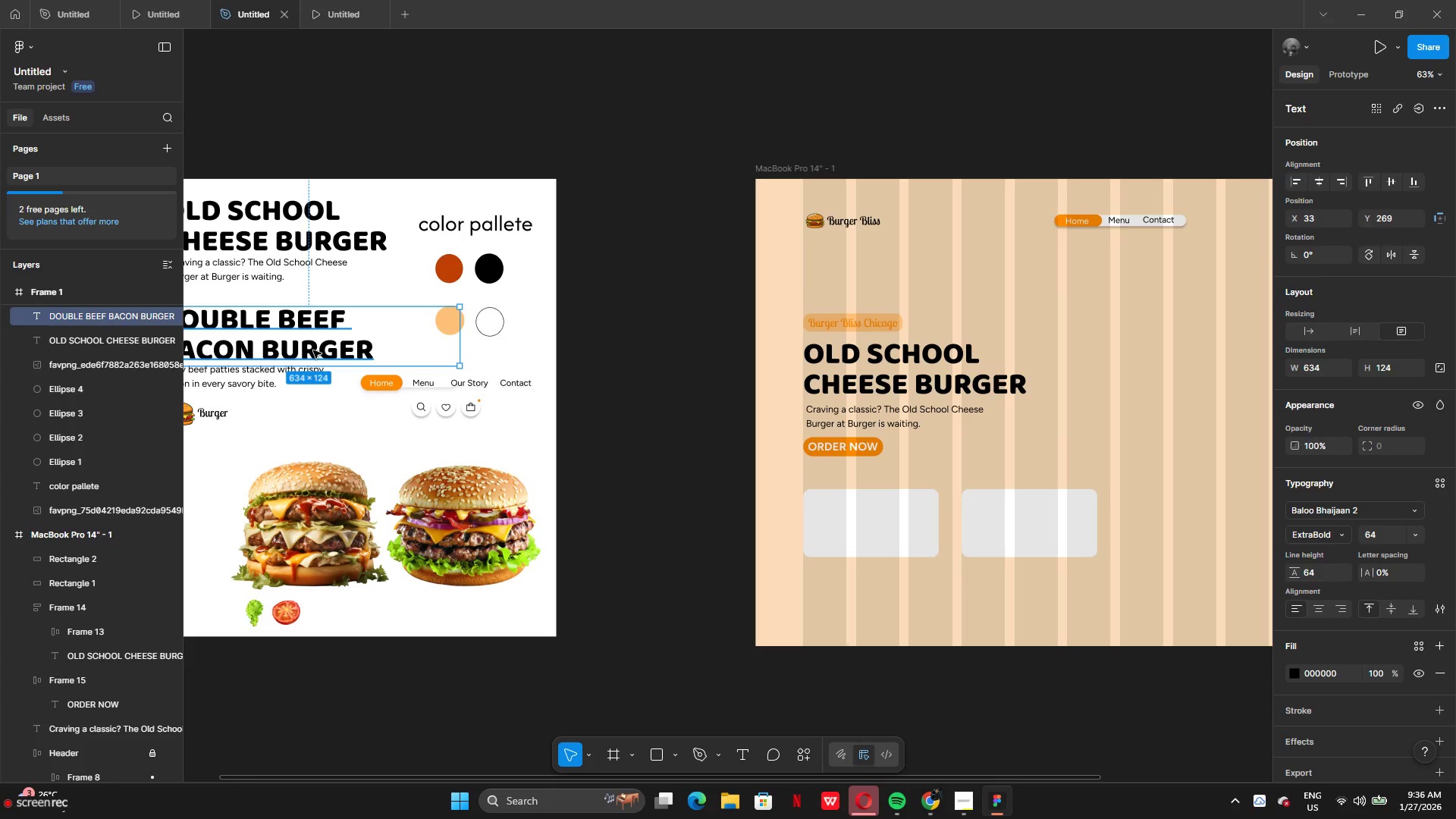 
hold_key(key=AltLeft, duration=1.89)
left_click_drag(start_coordinate=[343, 350], to_coordinate=[559, 743])
 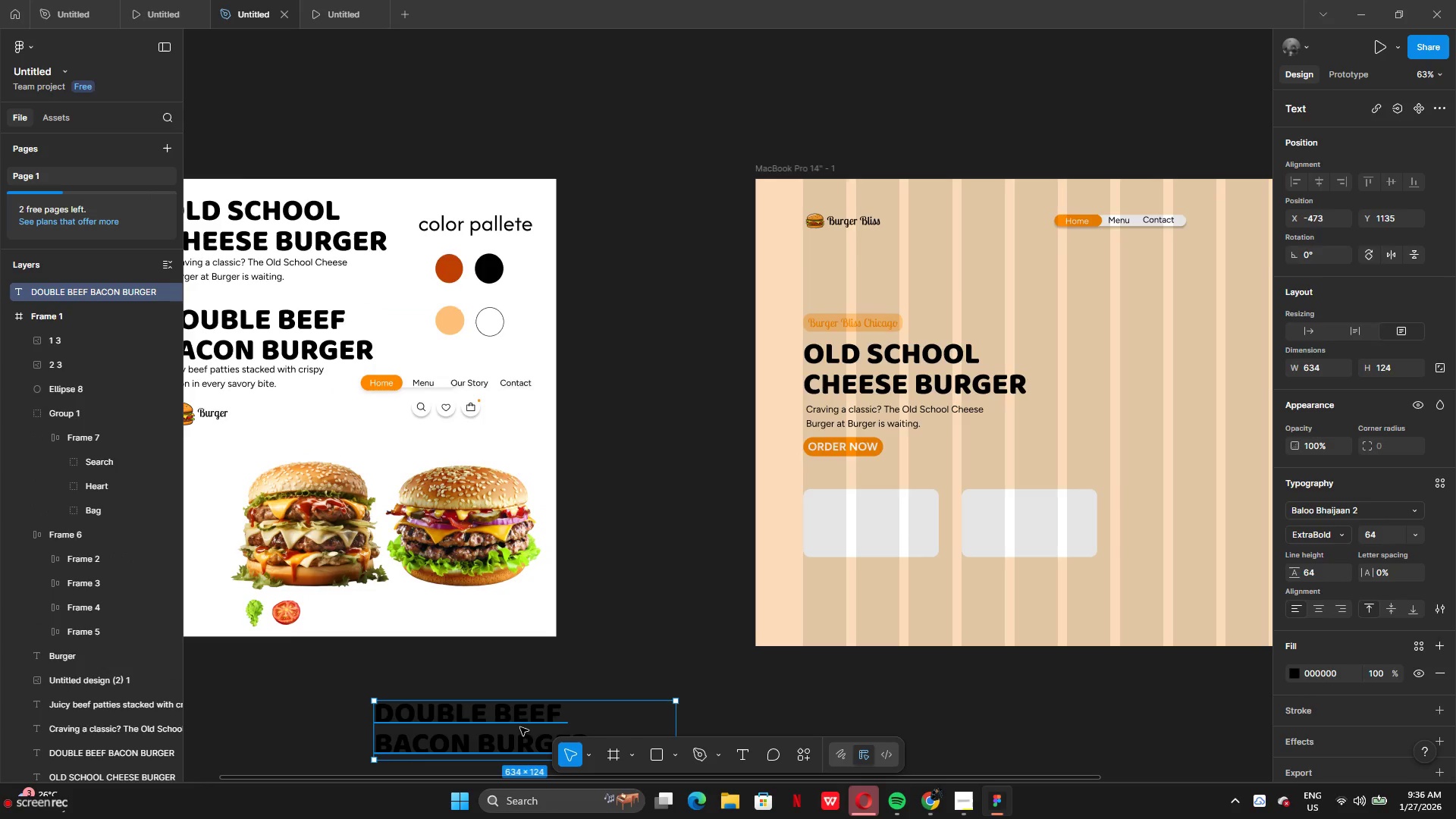 
scroll: coordinate [519, 727], scroll_direction: down, amount: 3.0
 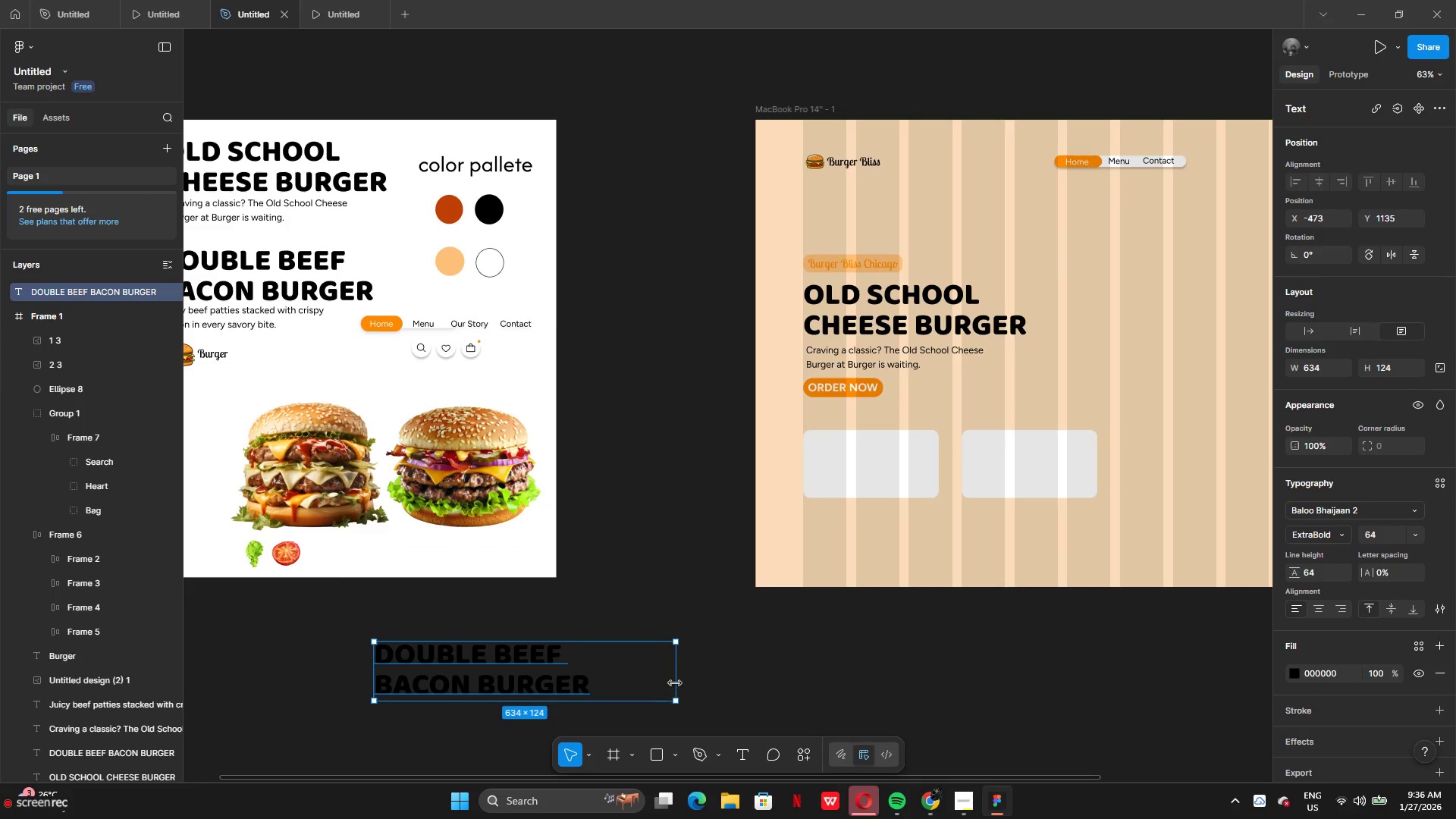 
left_click_drag(start_coordinate=[675, 683], to_coordinate=[611, 665])
 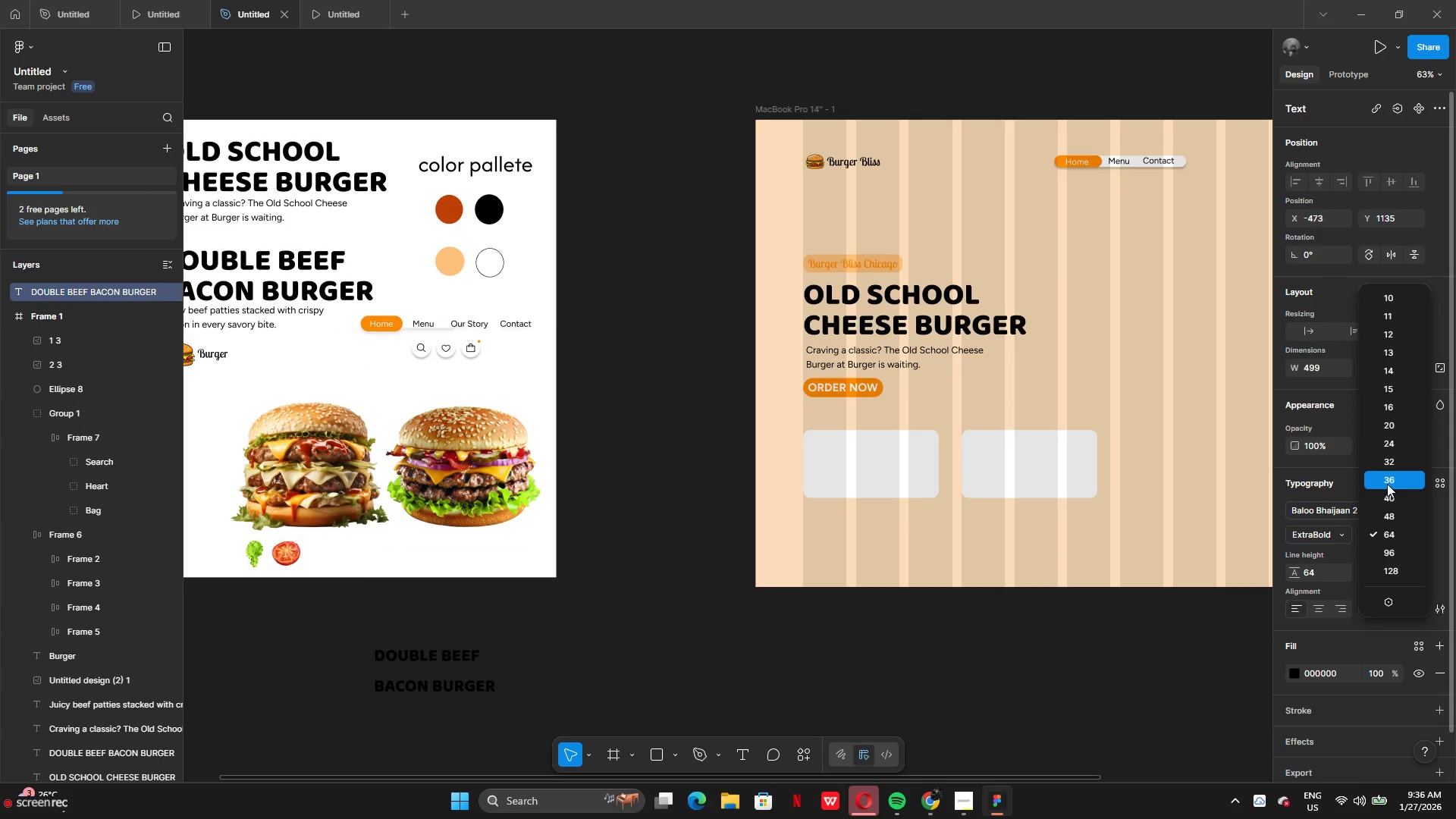 
left_click([1389, 466])
 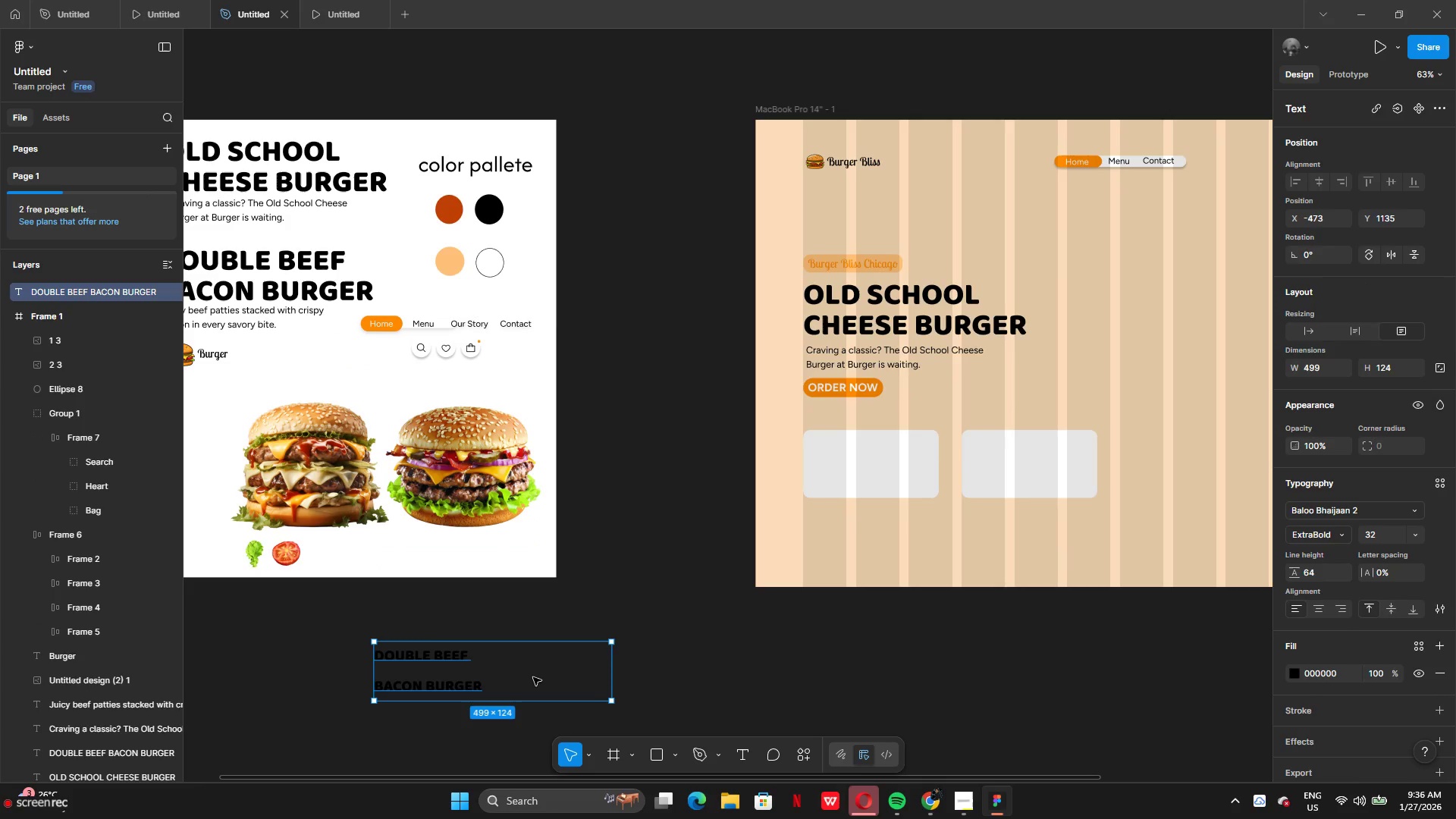 
double_click([534, 678])
 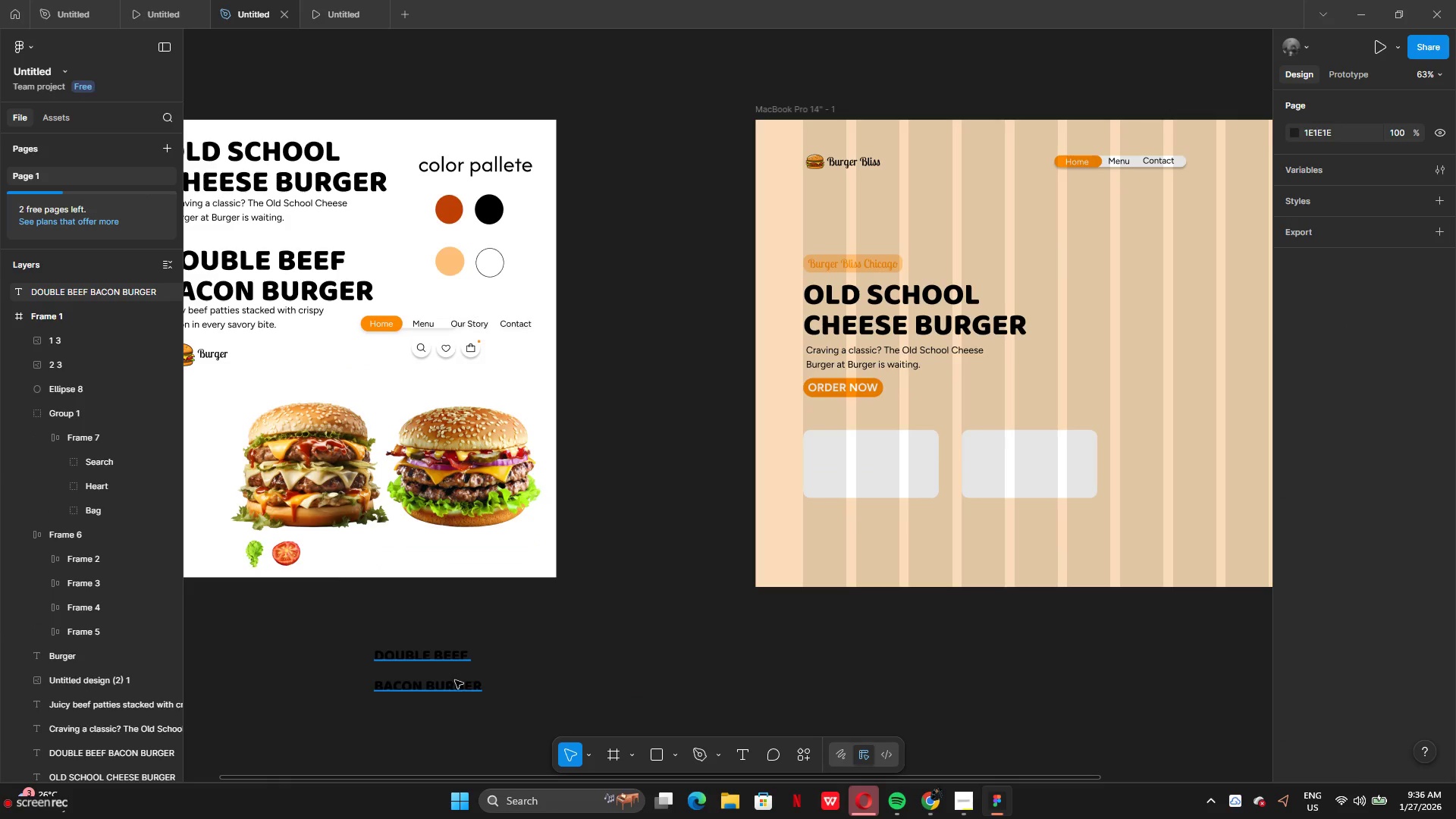 
double_click([454, 679])
 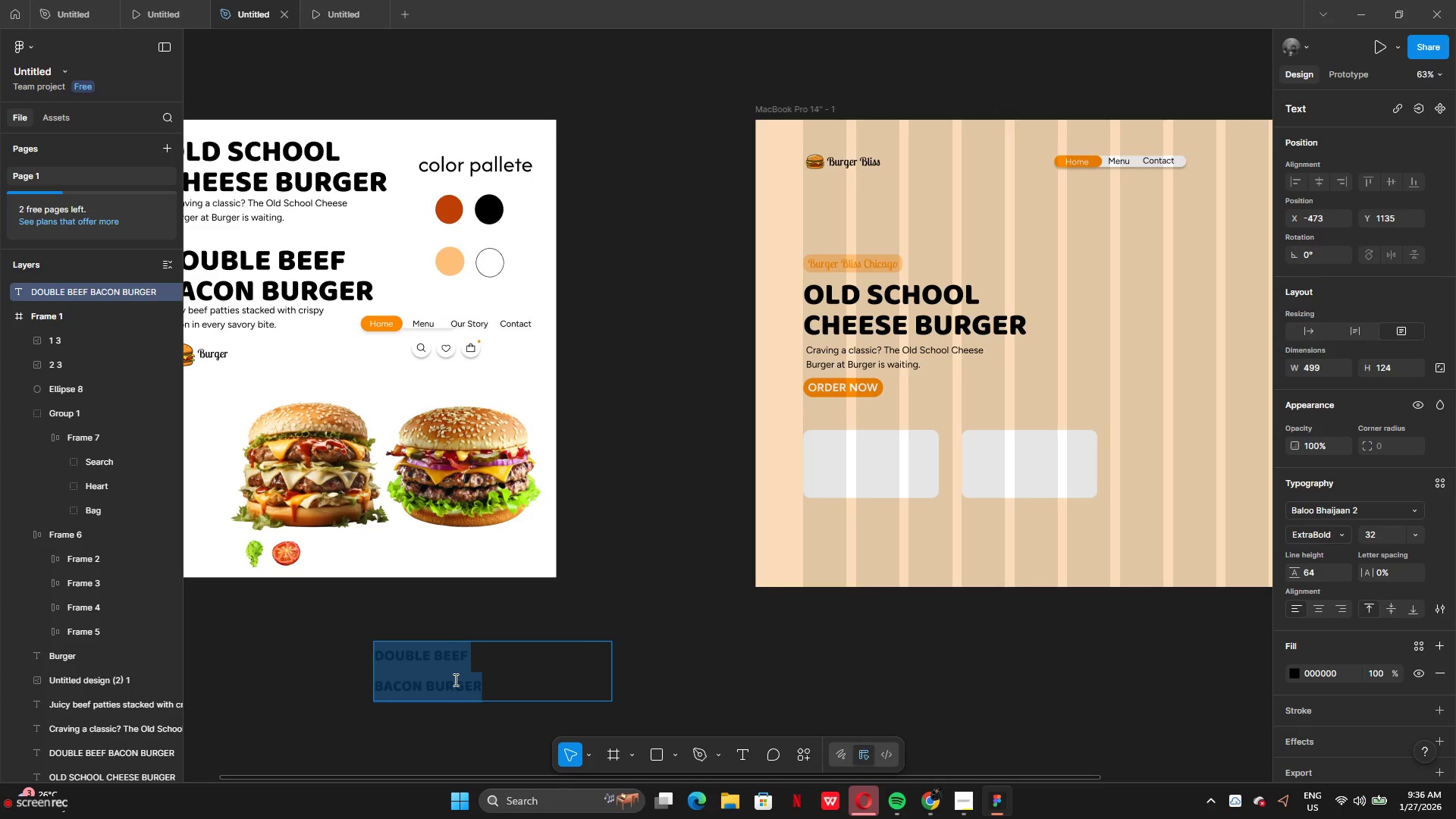 
key(Backspace)
 